 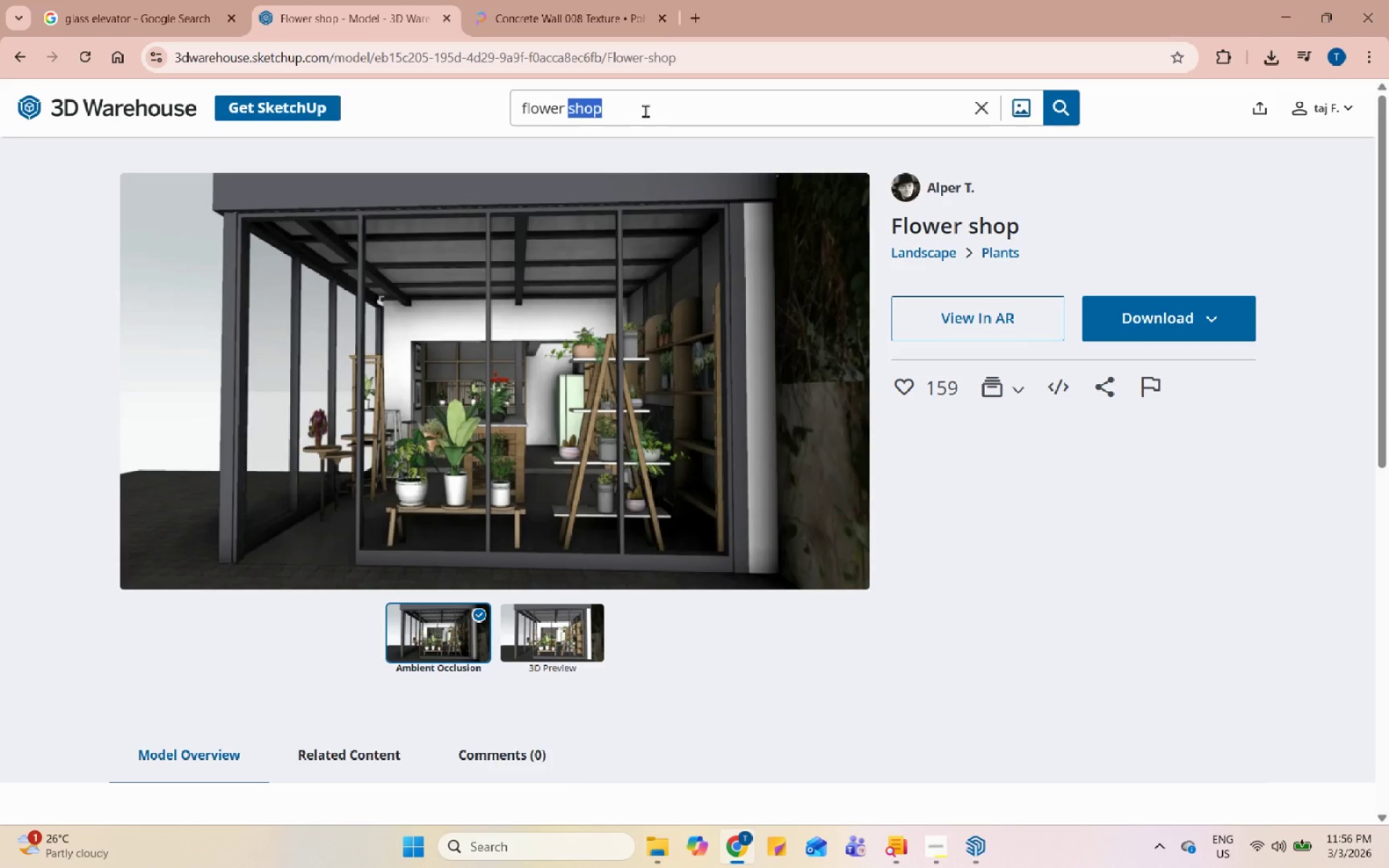 
triple_click([645, 111])
 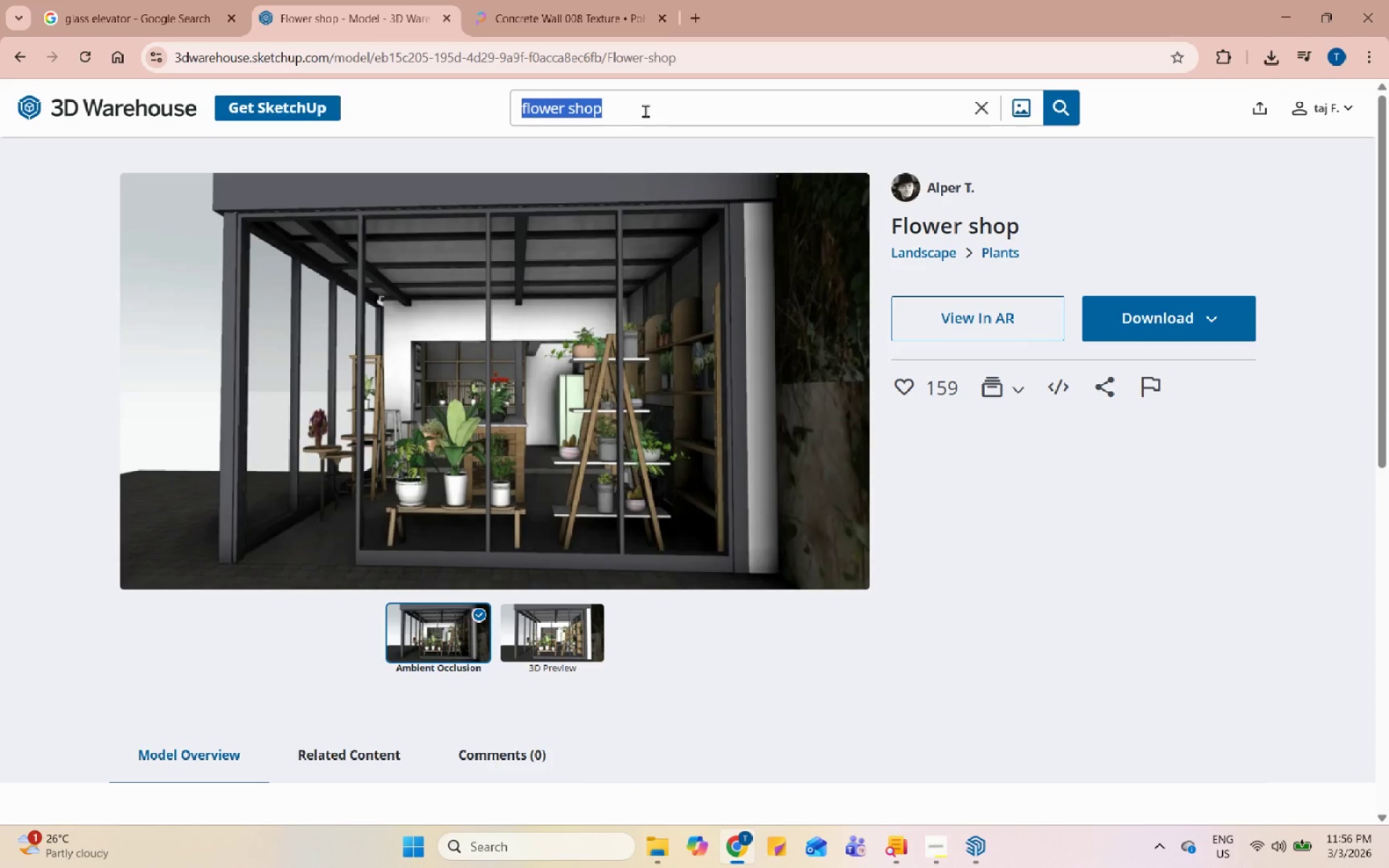 
type(meat shop)
 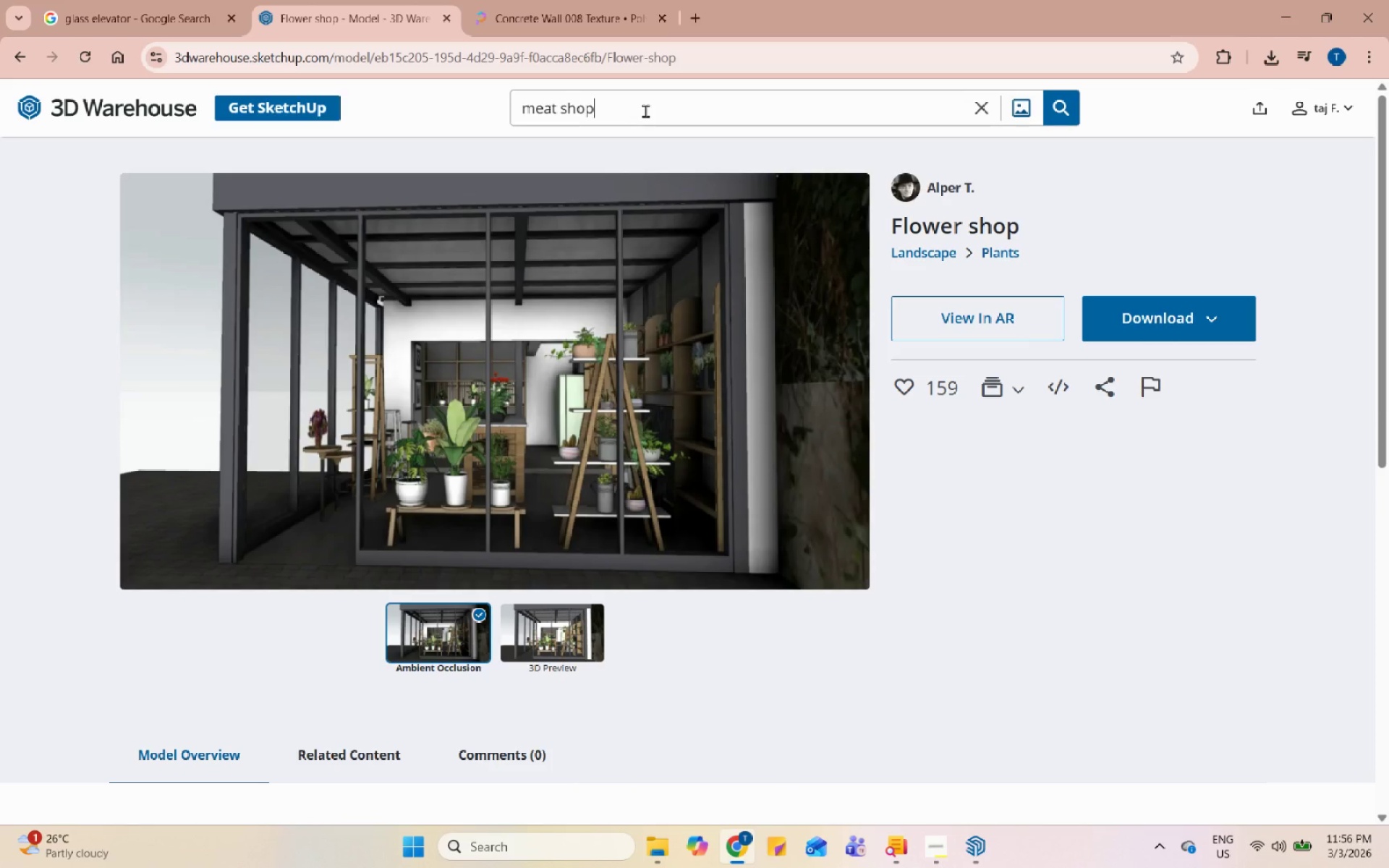 
key(Enter)
 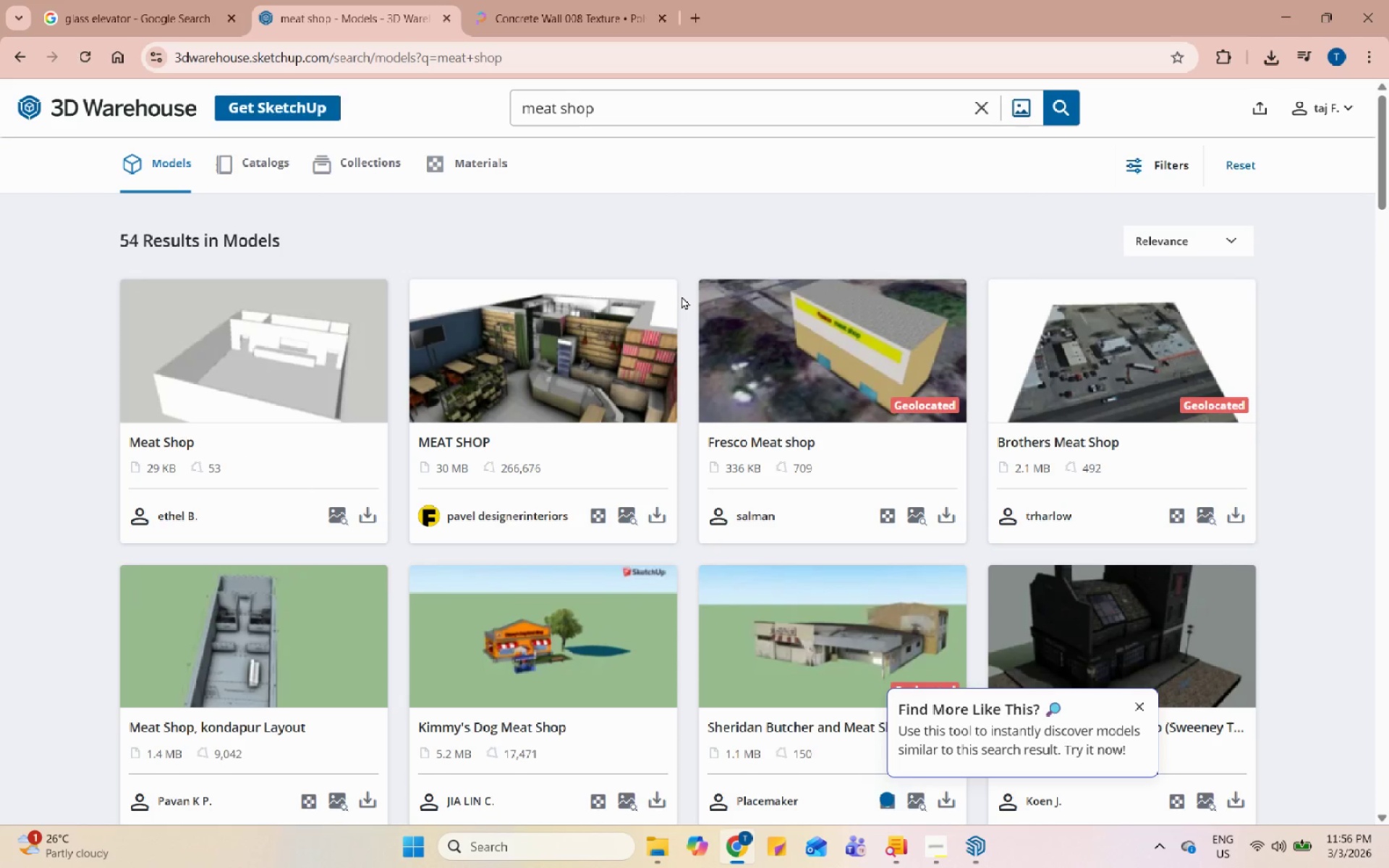 
left_click([598, 350])
 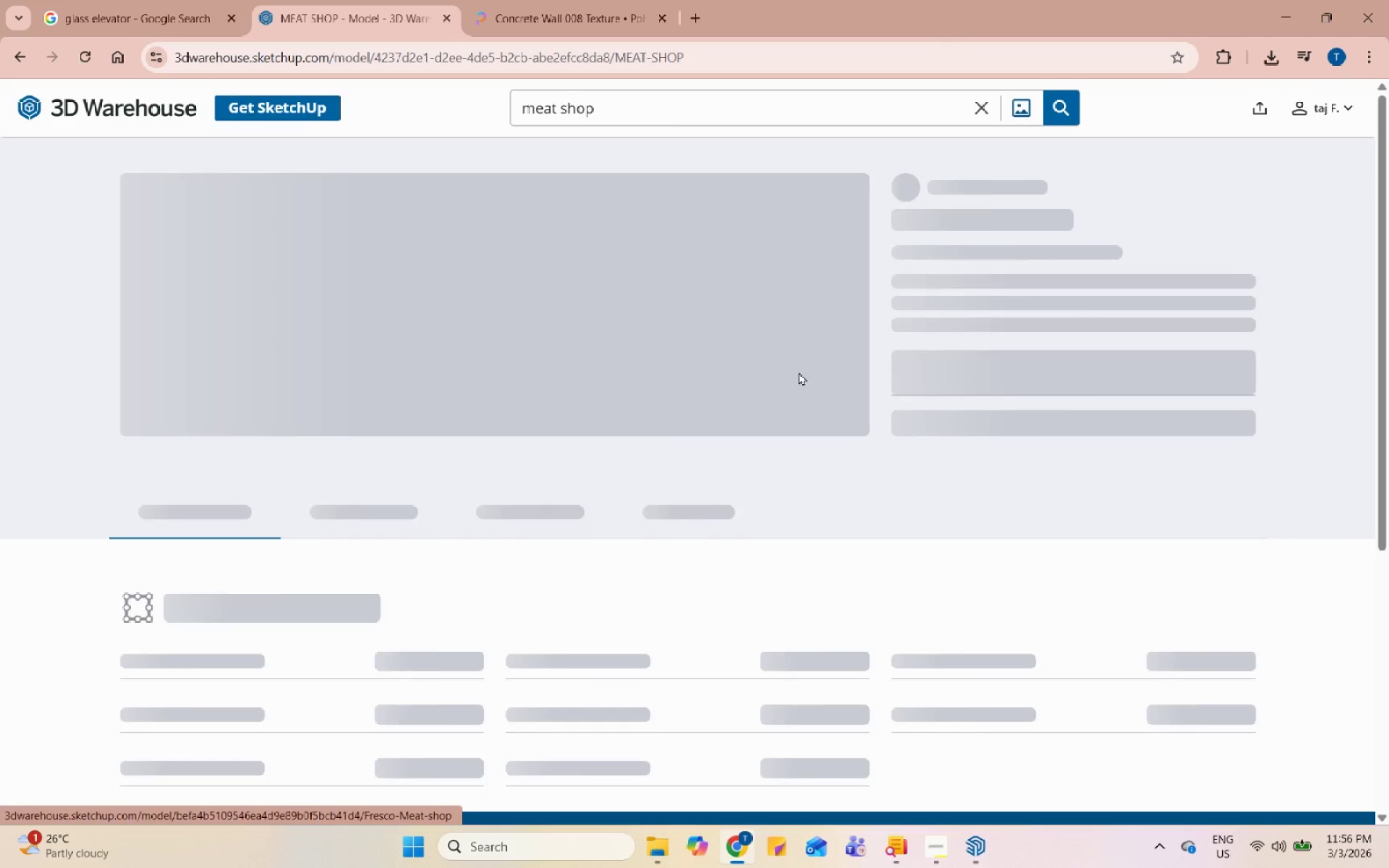 
mouse_move([1054, 318])
 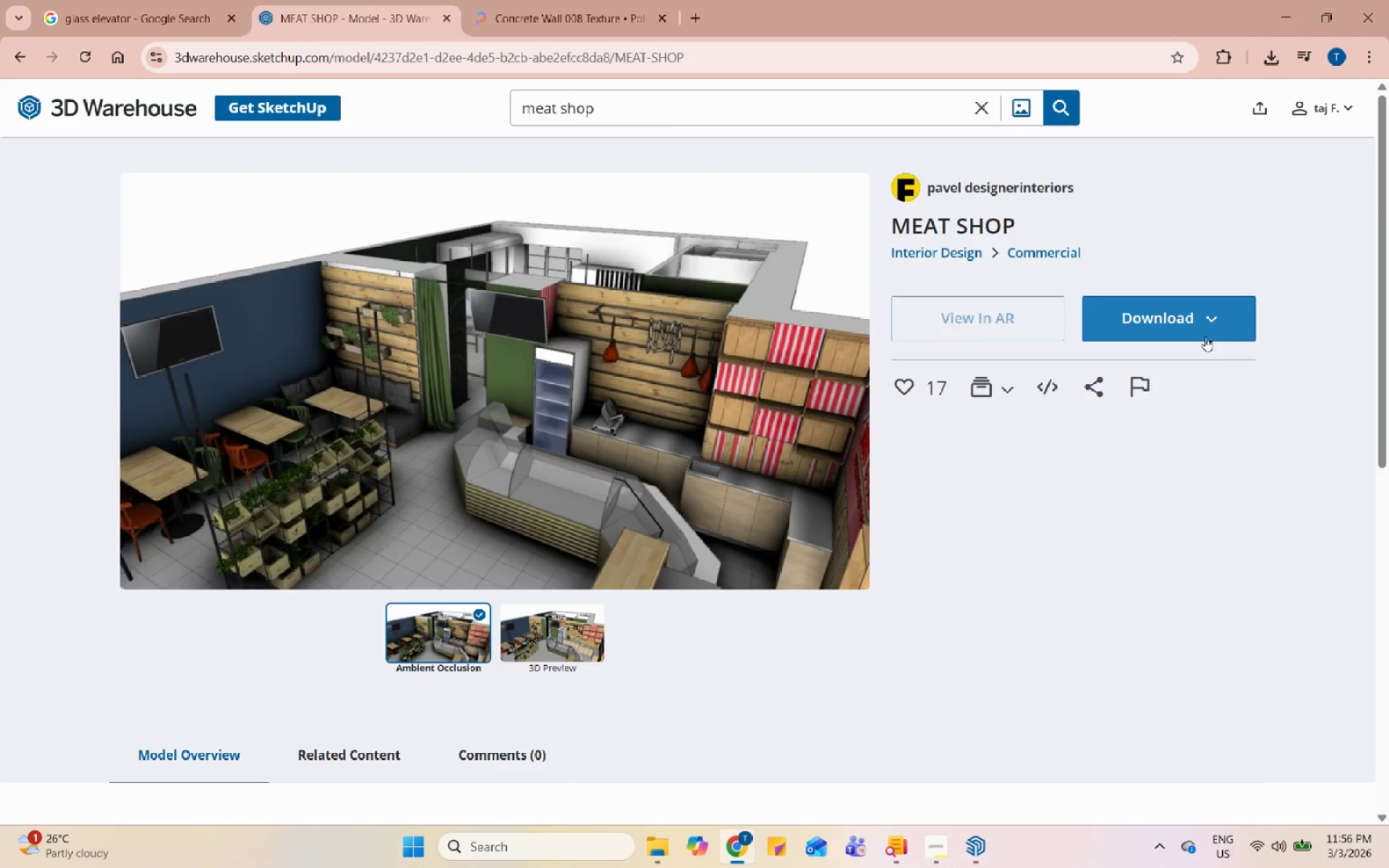 
left_click([1212, 323])
 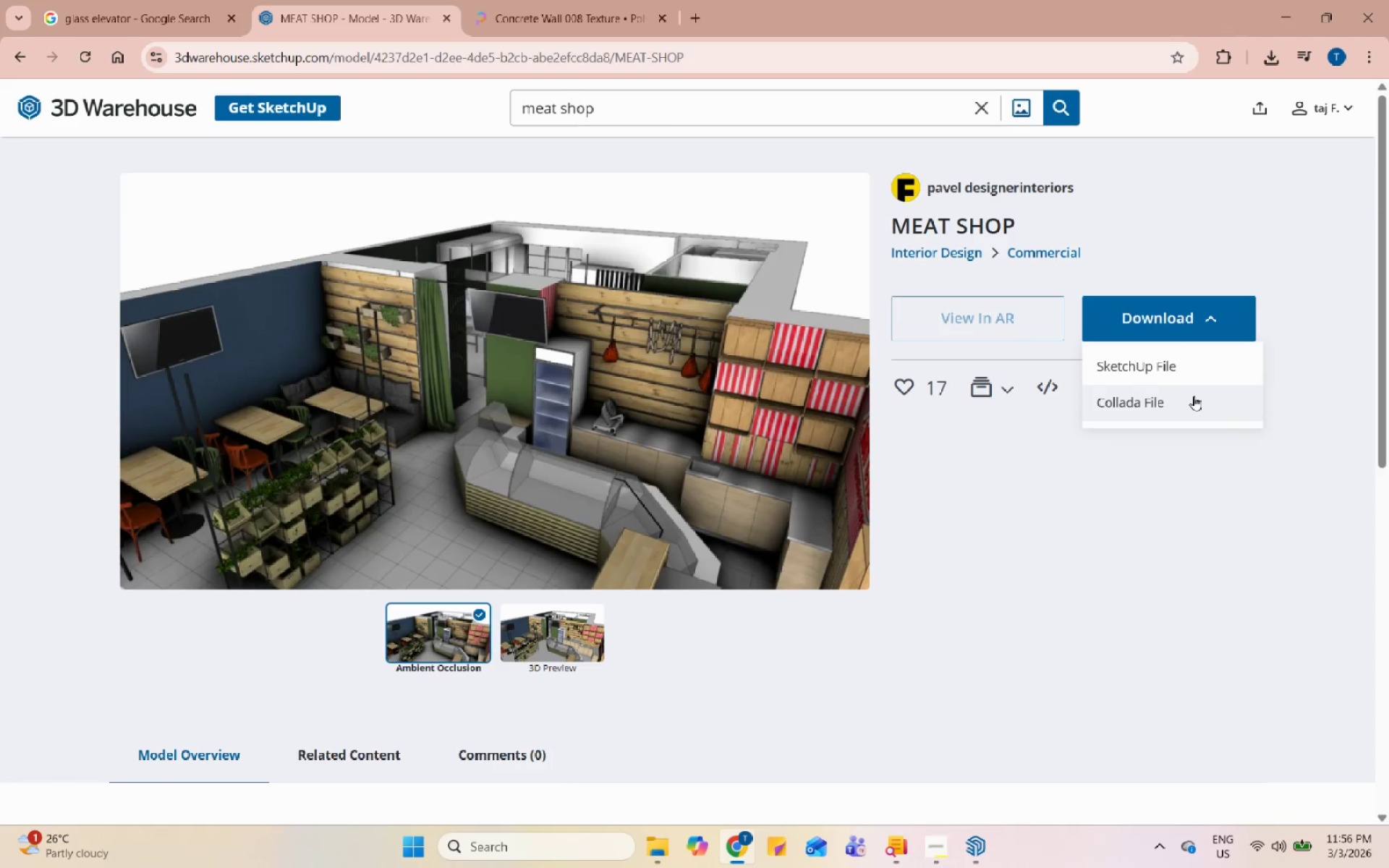 
left_click([1201, 373])
 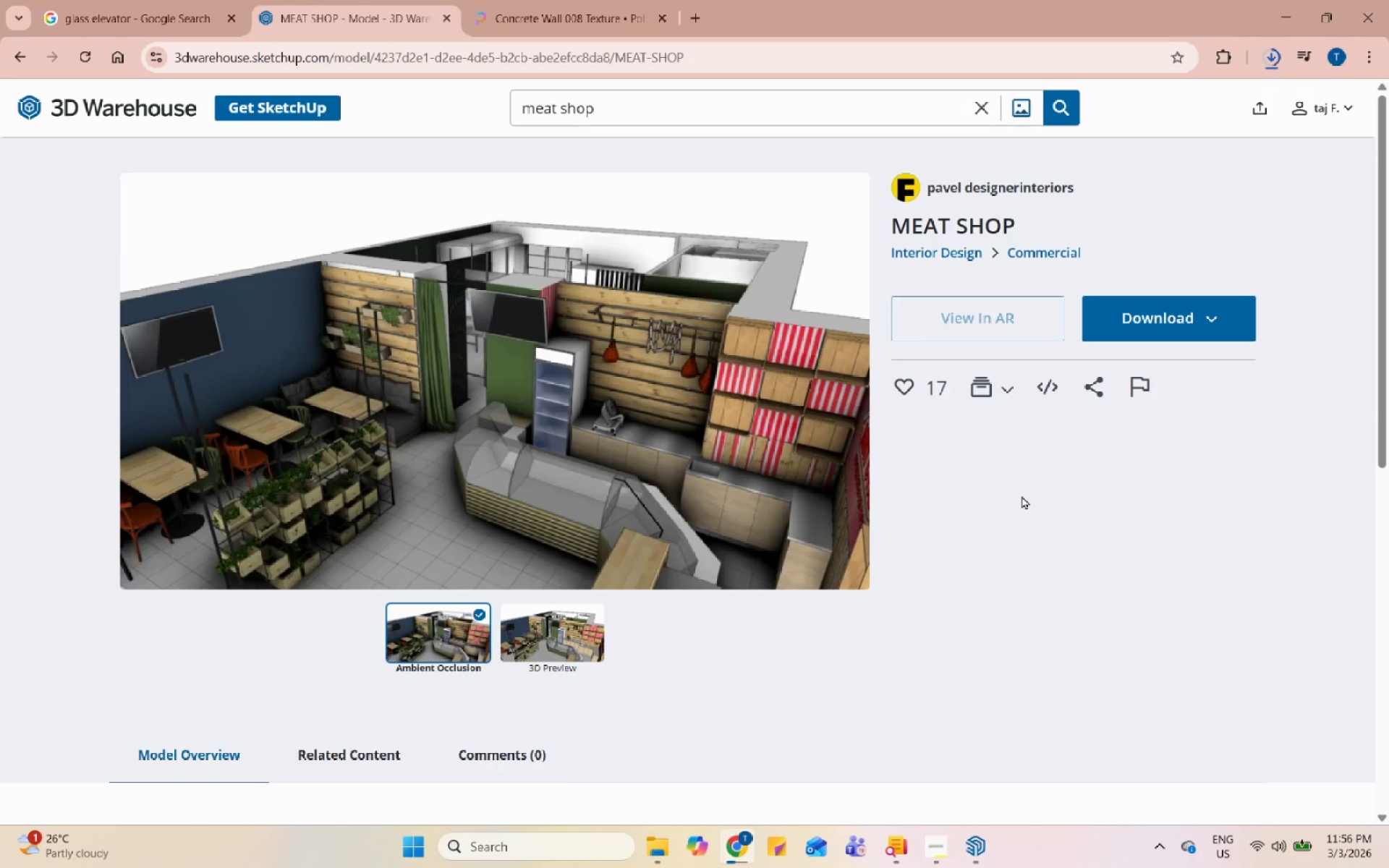 
left_click([977, 848])
 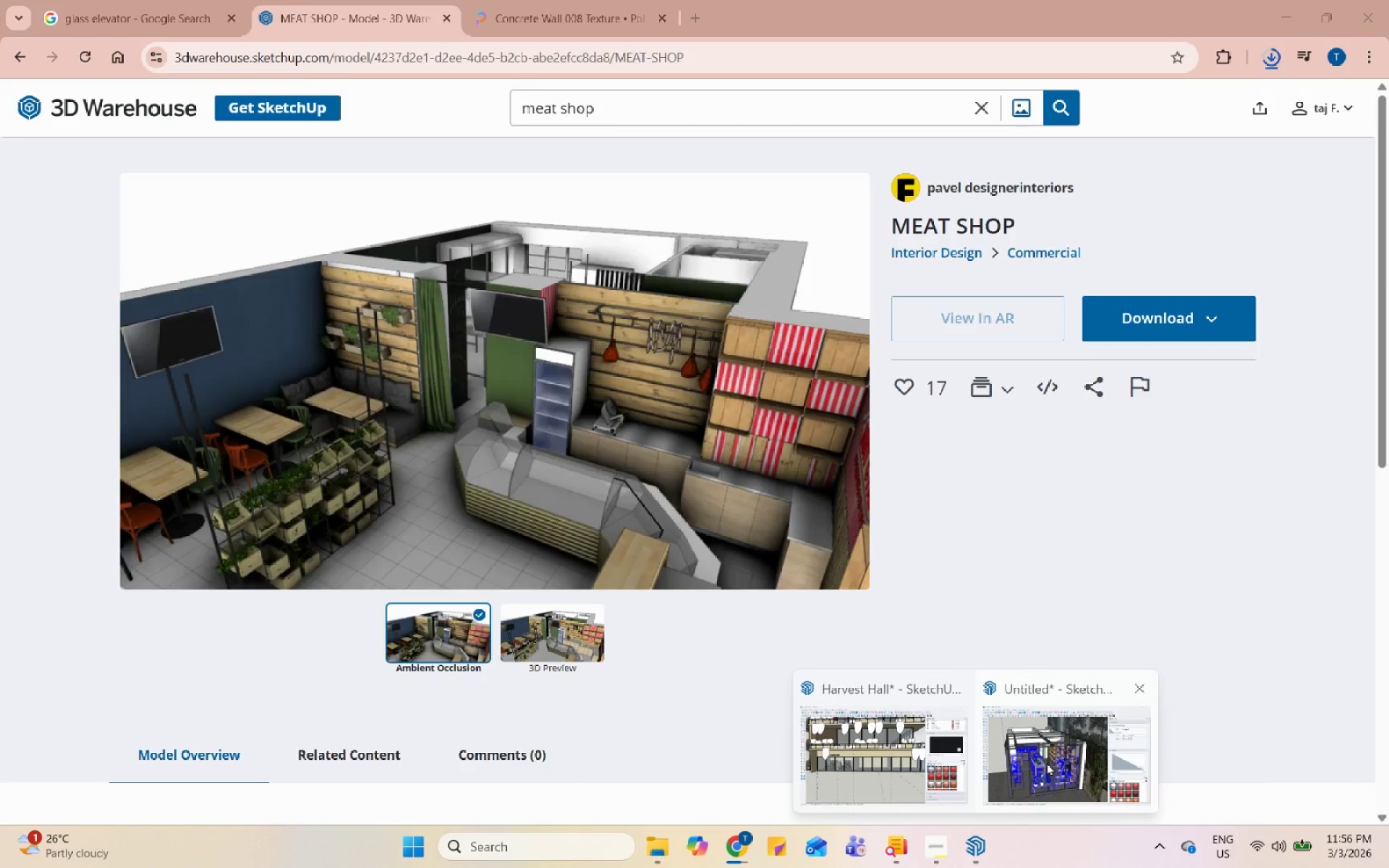 
left_click([1047, 762])
 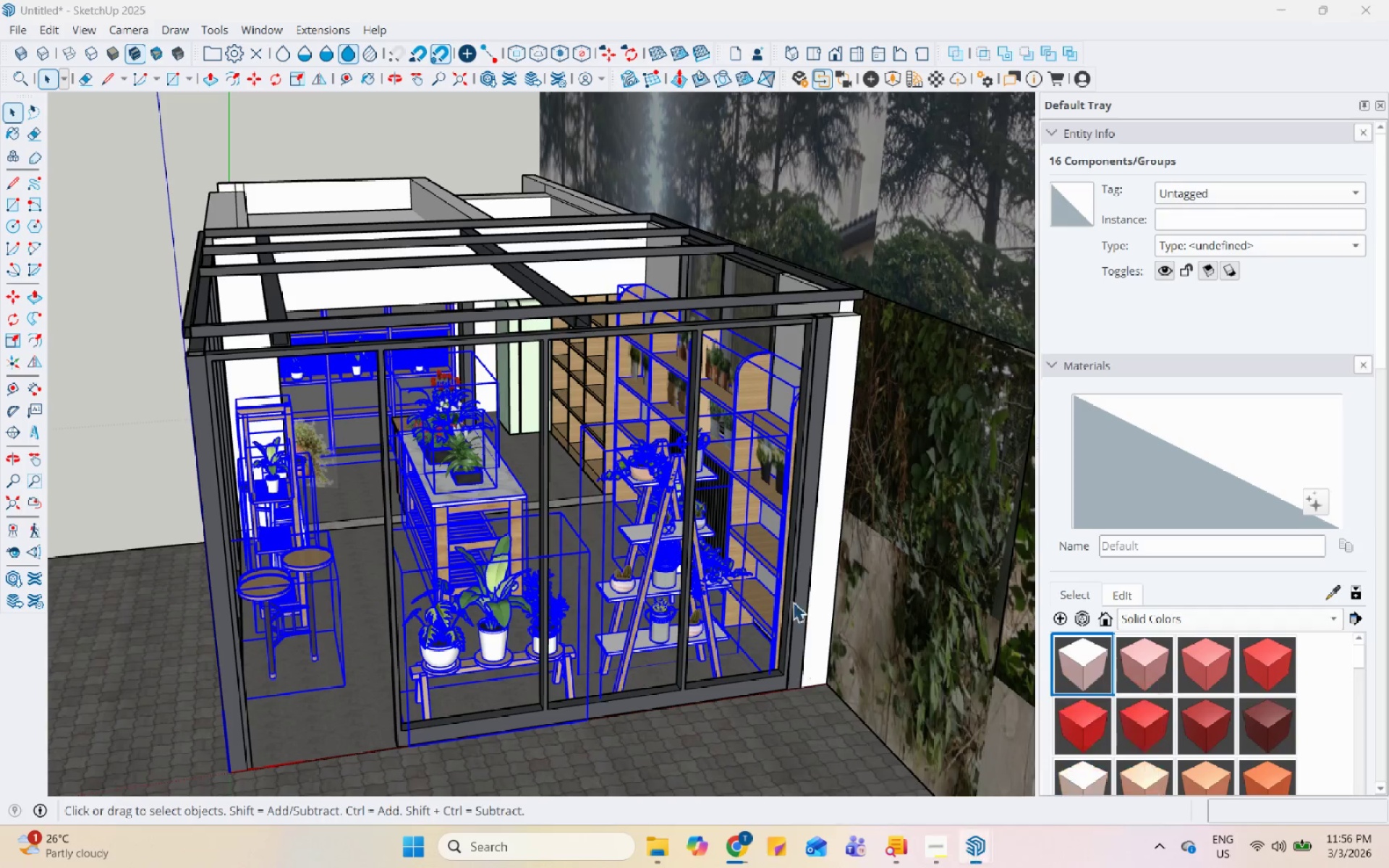 
scroll: coordinate [475, 451], scroll_direction: down, amount: 26.0
 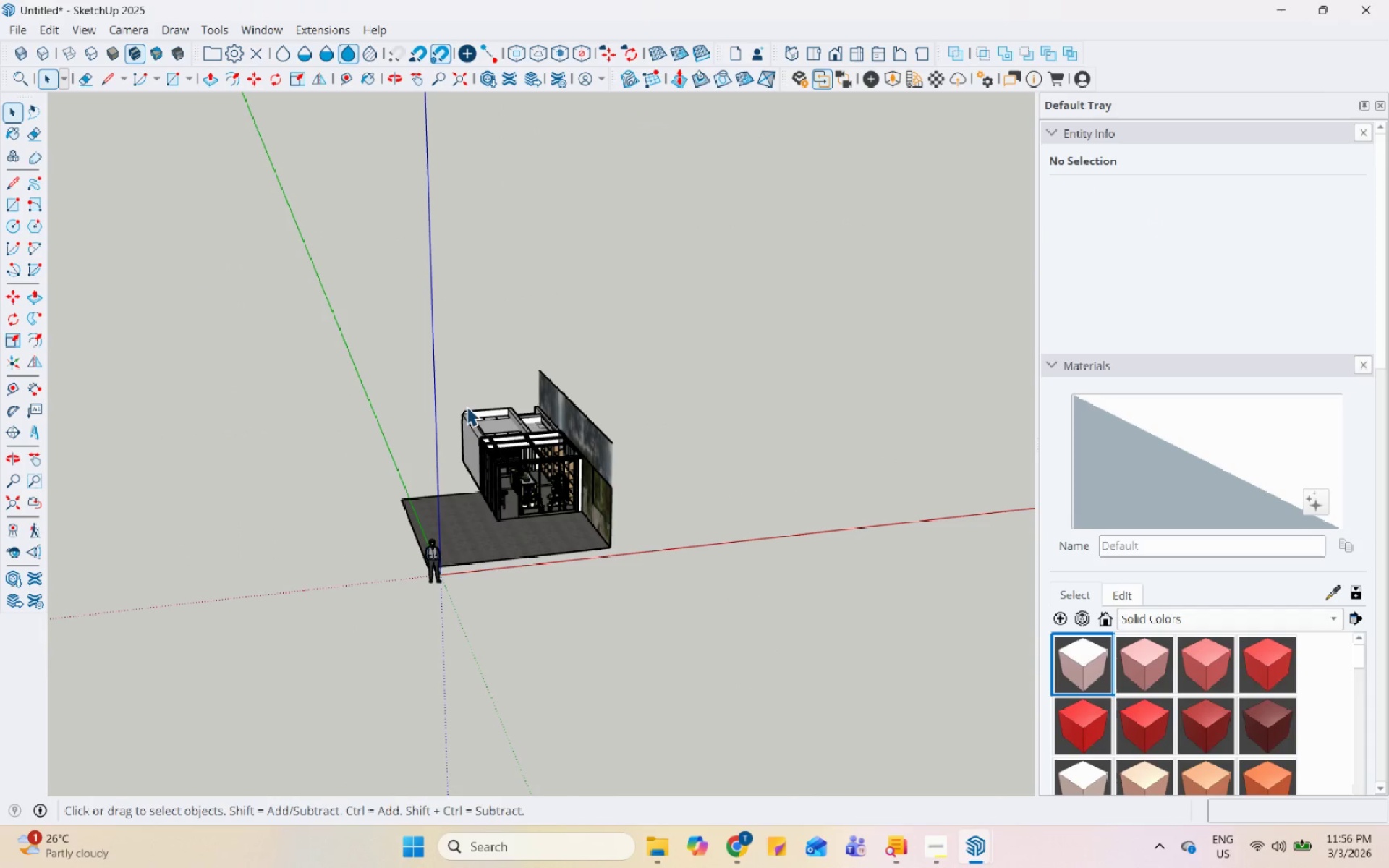 
double_click([490, 438])
 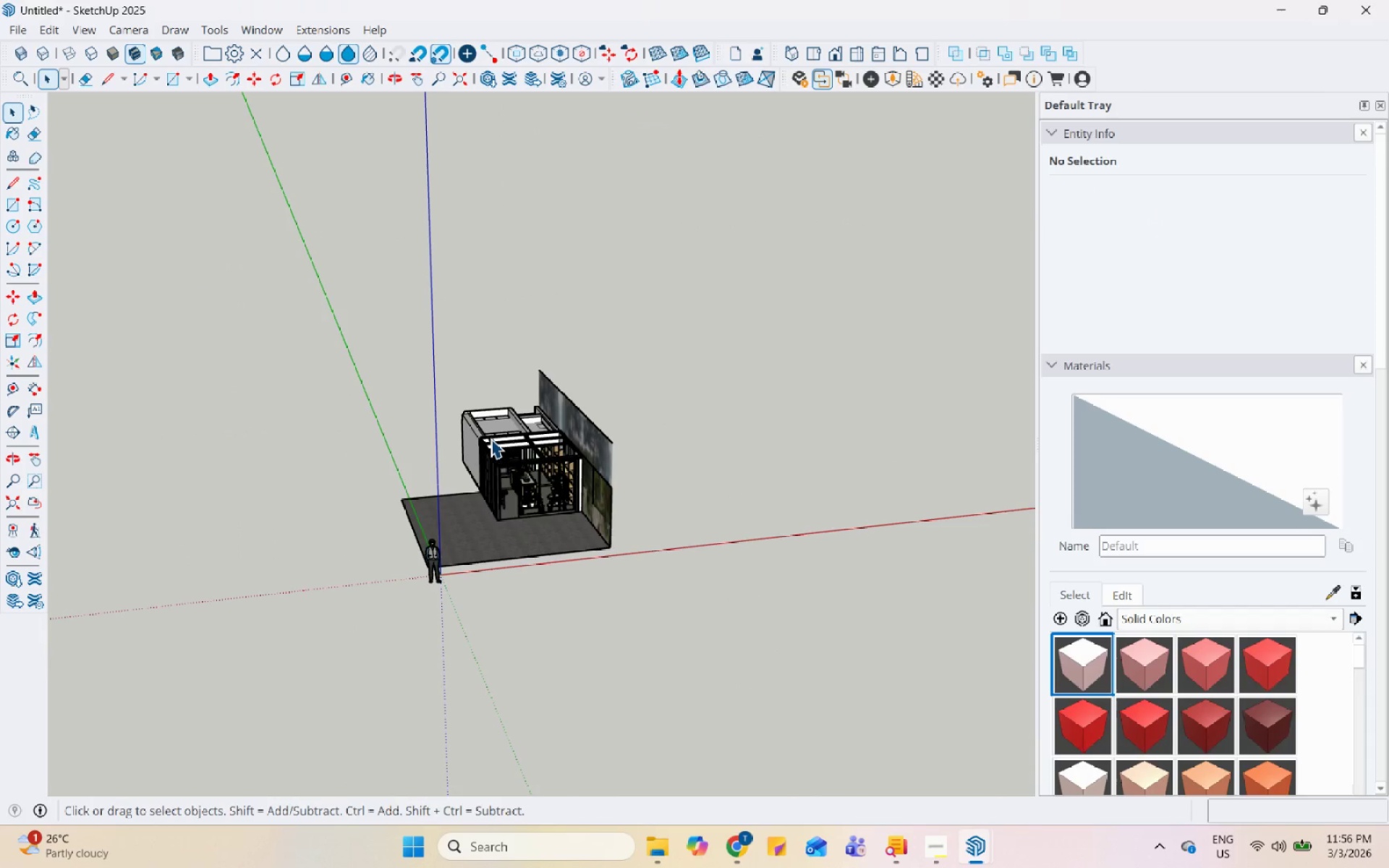 
right_click([490, 438])
 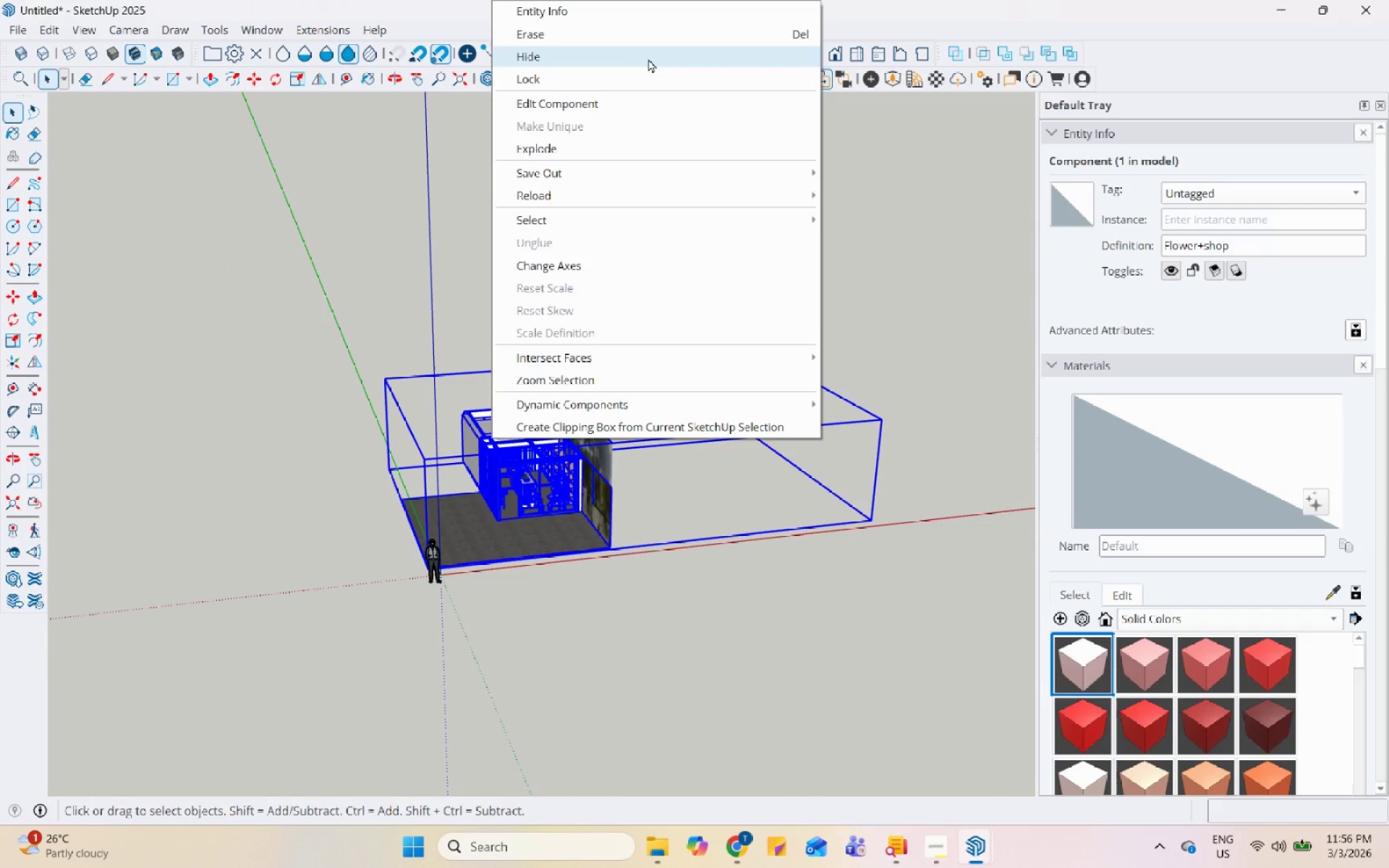 
left_click([657, 36])
 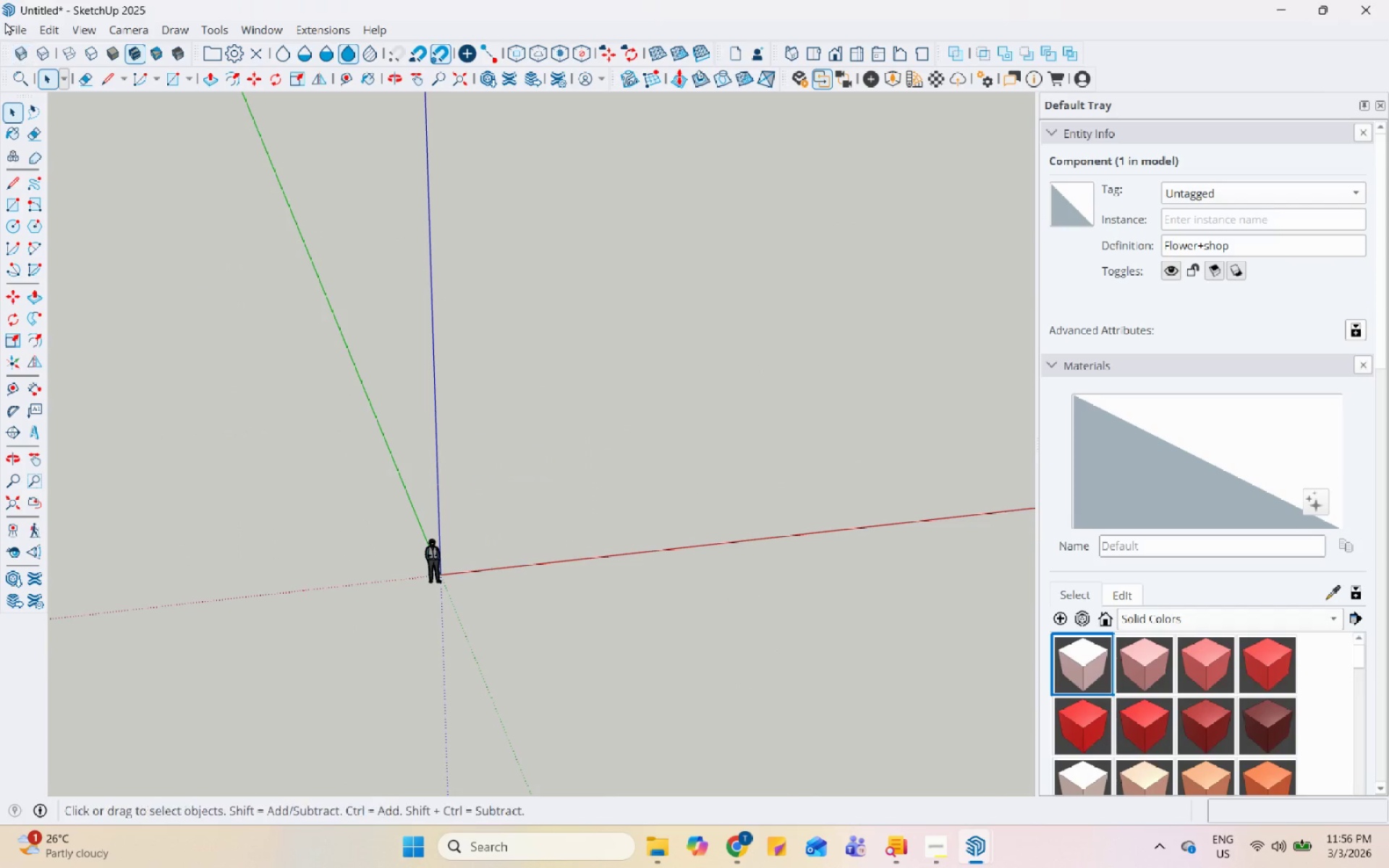 
left_click([6, 20])
 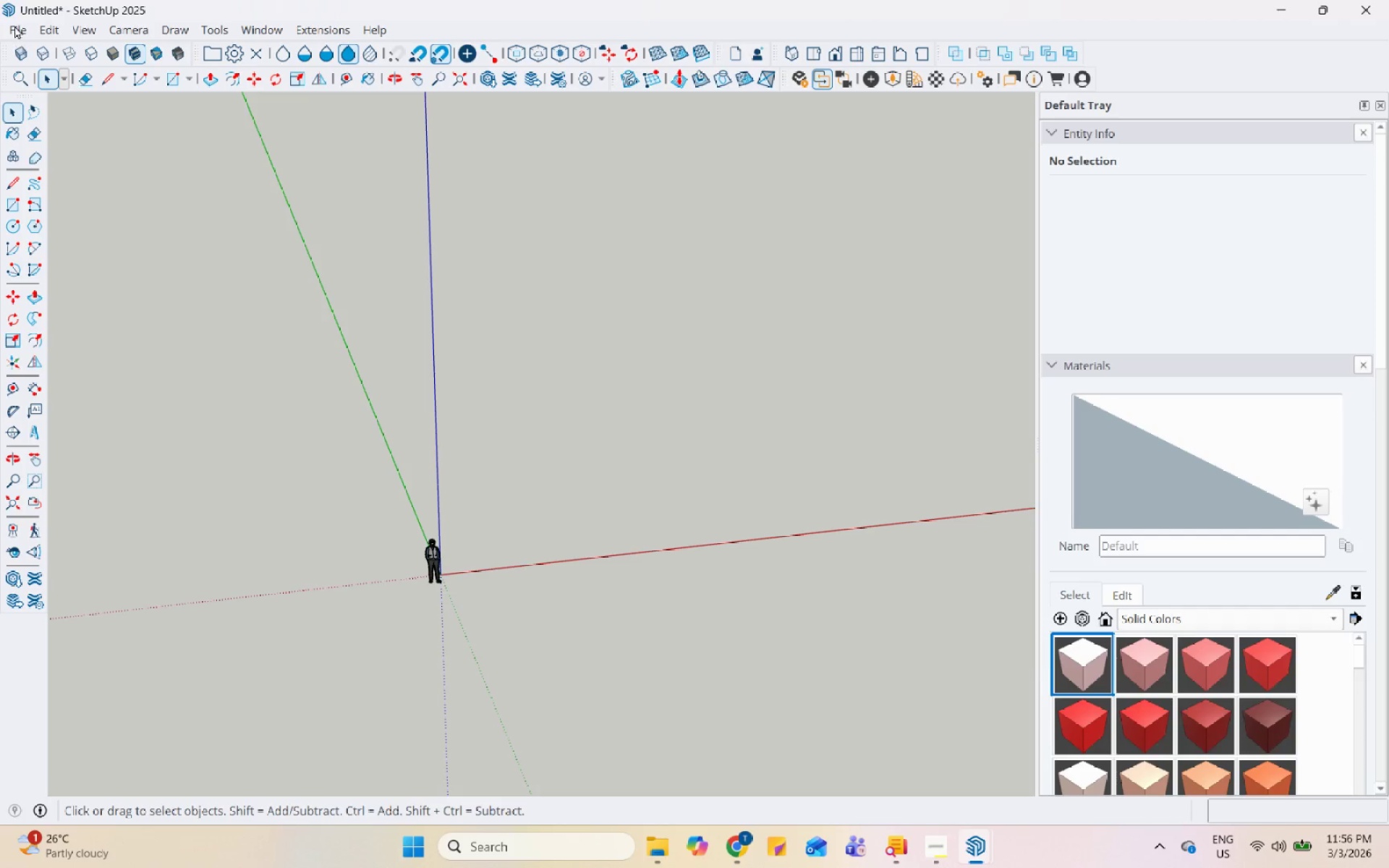 
left_click([13, 23])
 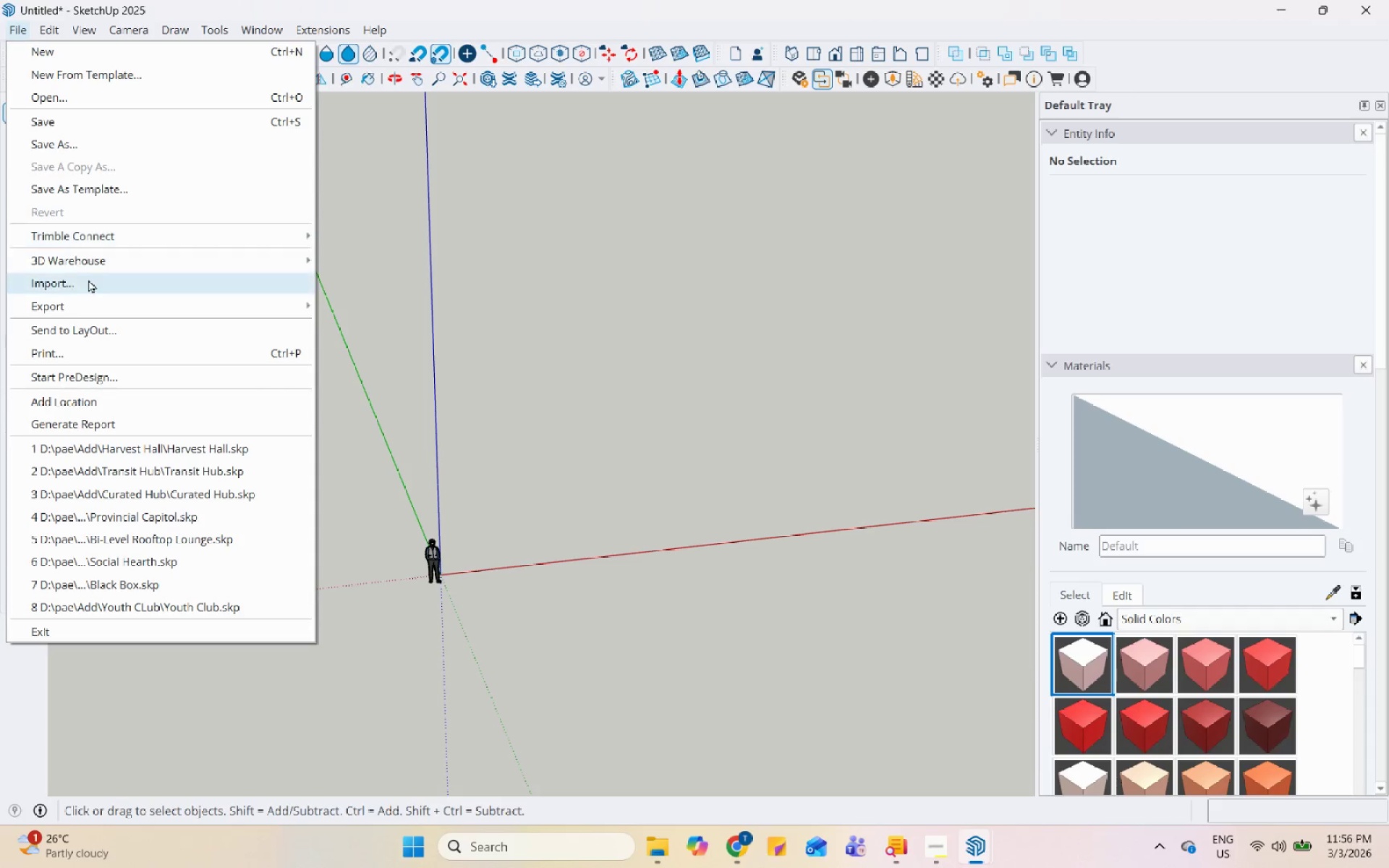 
left_click([88, 281])
 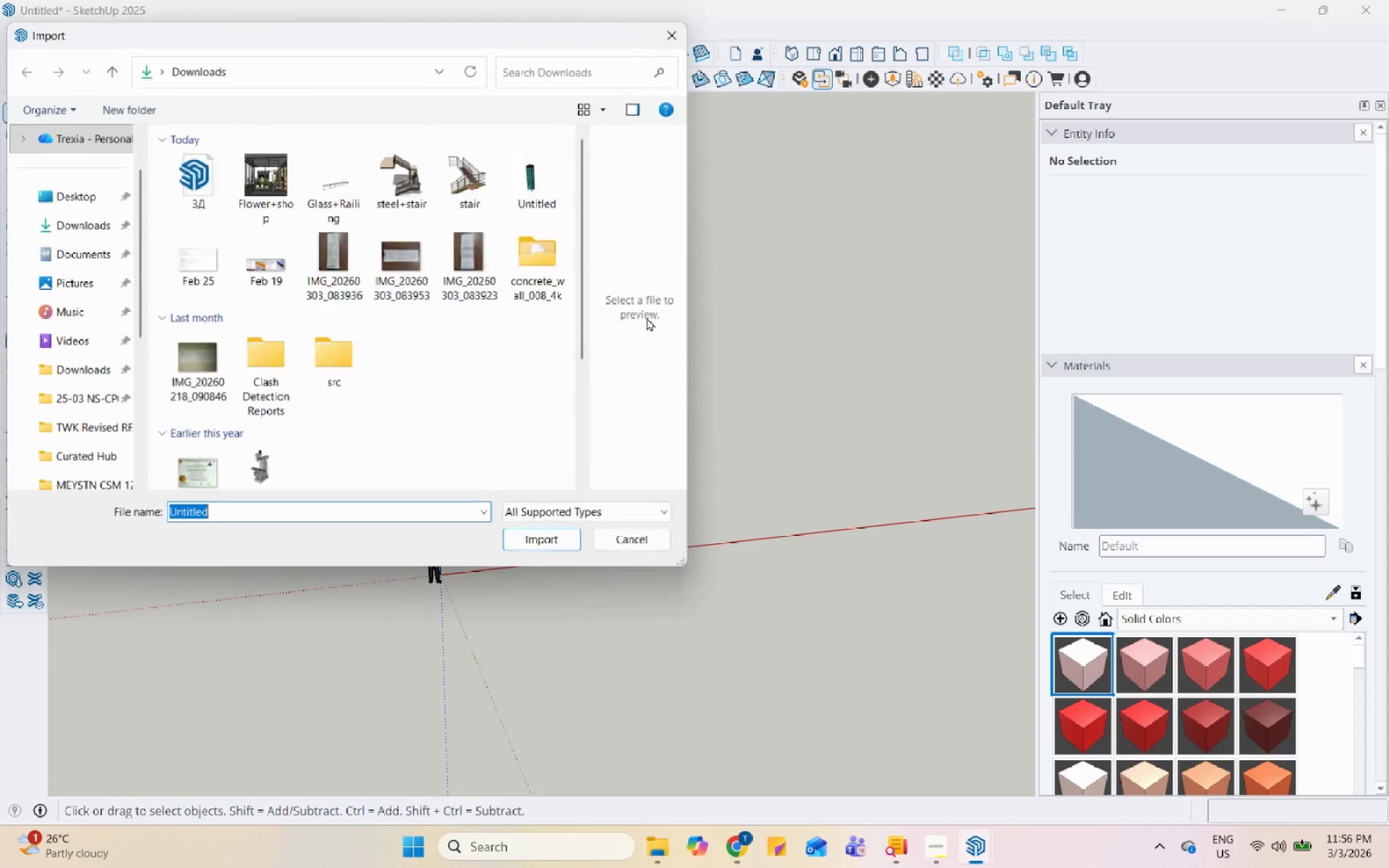 
left_click([213, 208])
 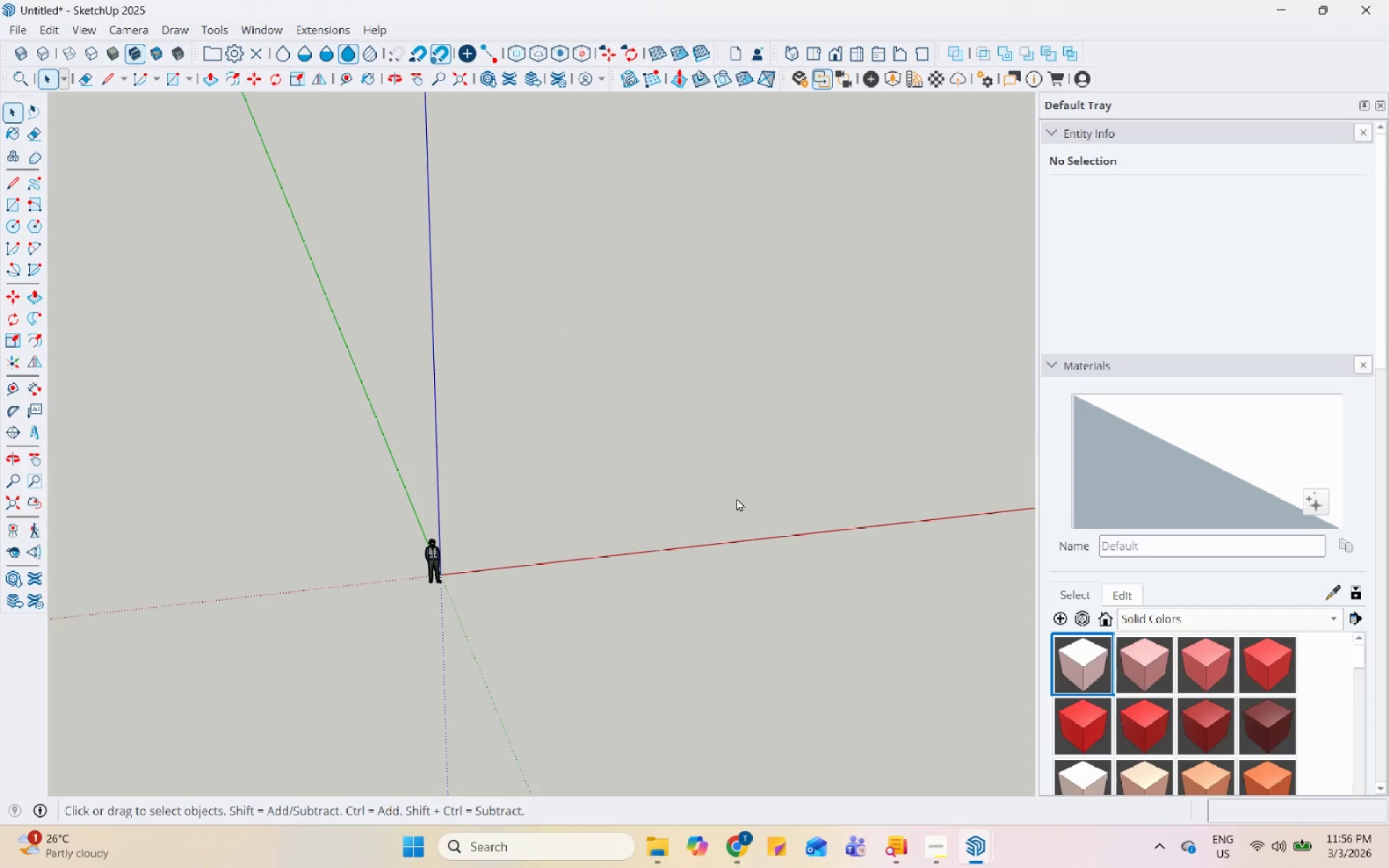 
scroll: coordinate [524, 507], scroll_direction: up, amount: 17.0
 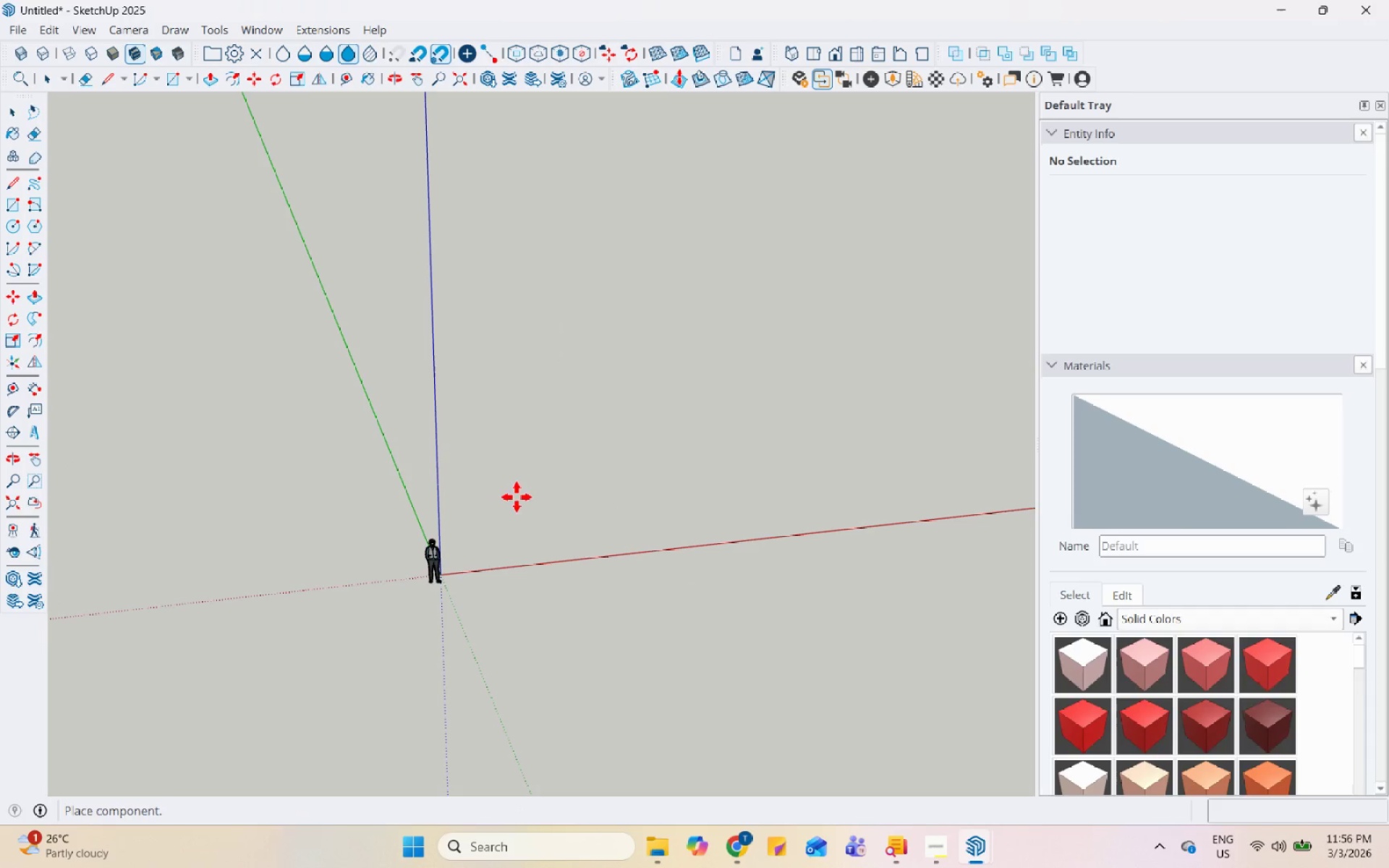 
scroll: coordinate [449, 537], scroll_direction: down, amount: 30.0
 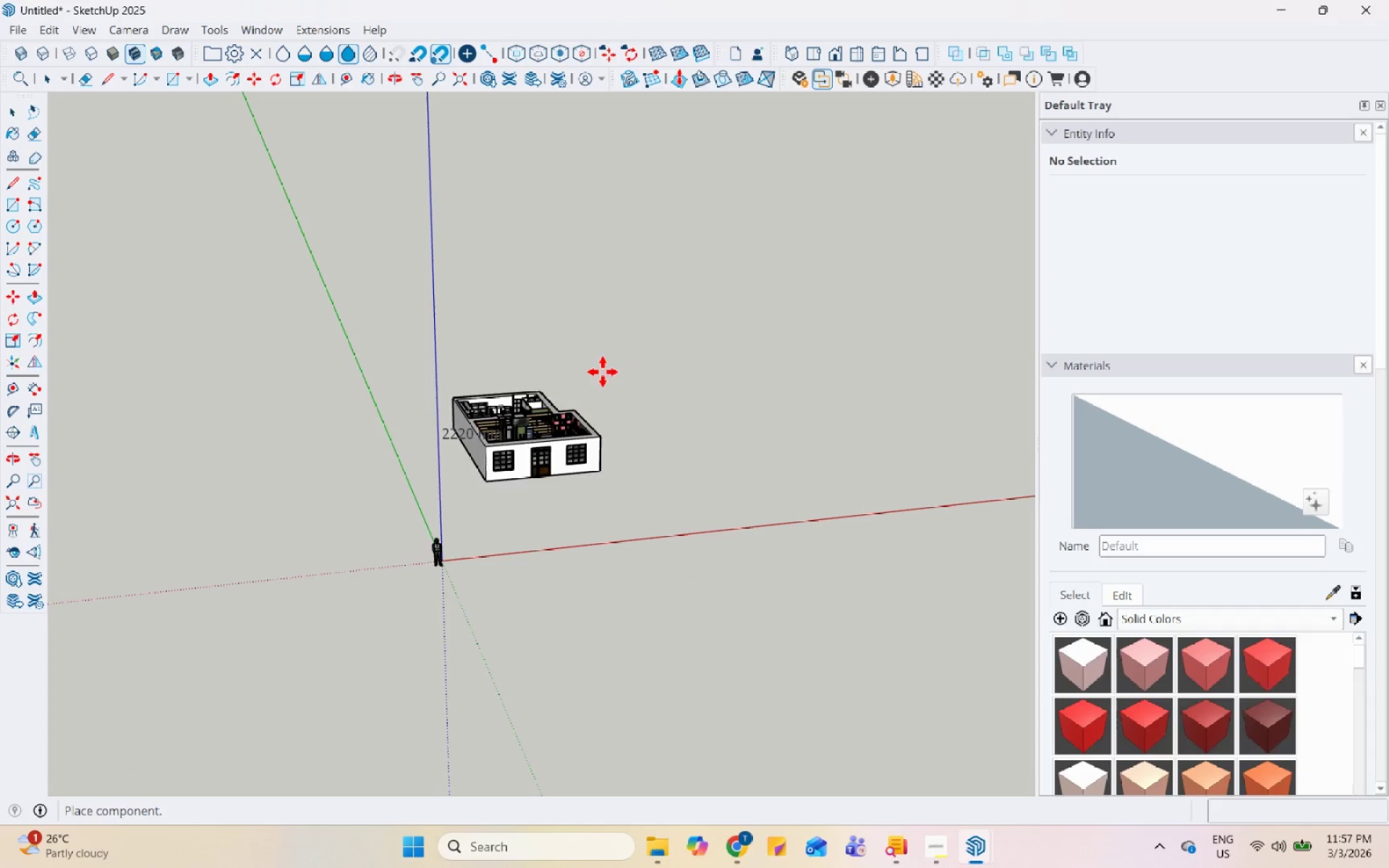 
left_click([582, 397])
 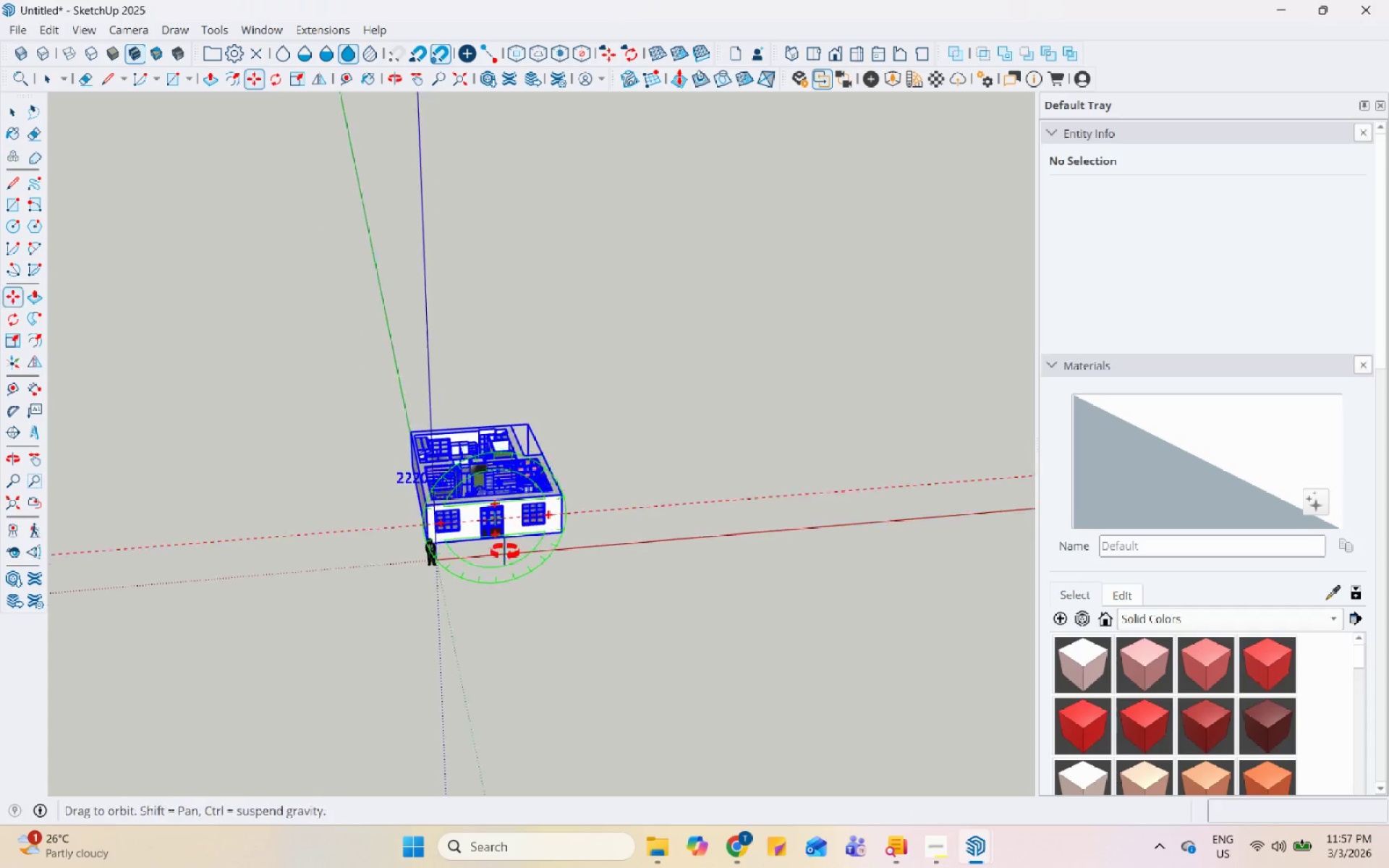 
key(Space)
 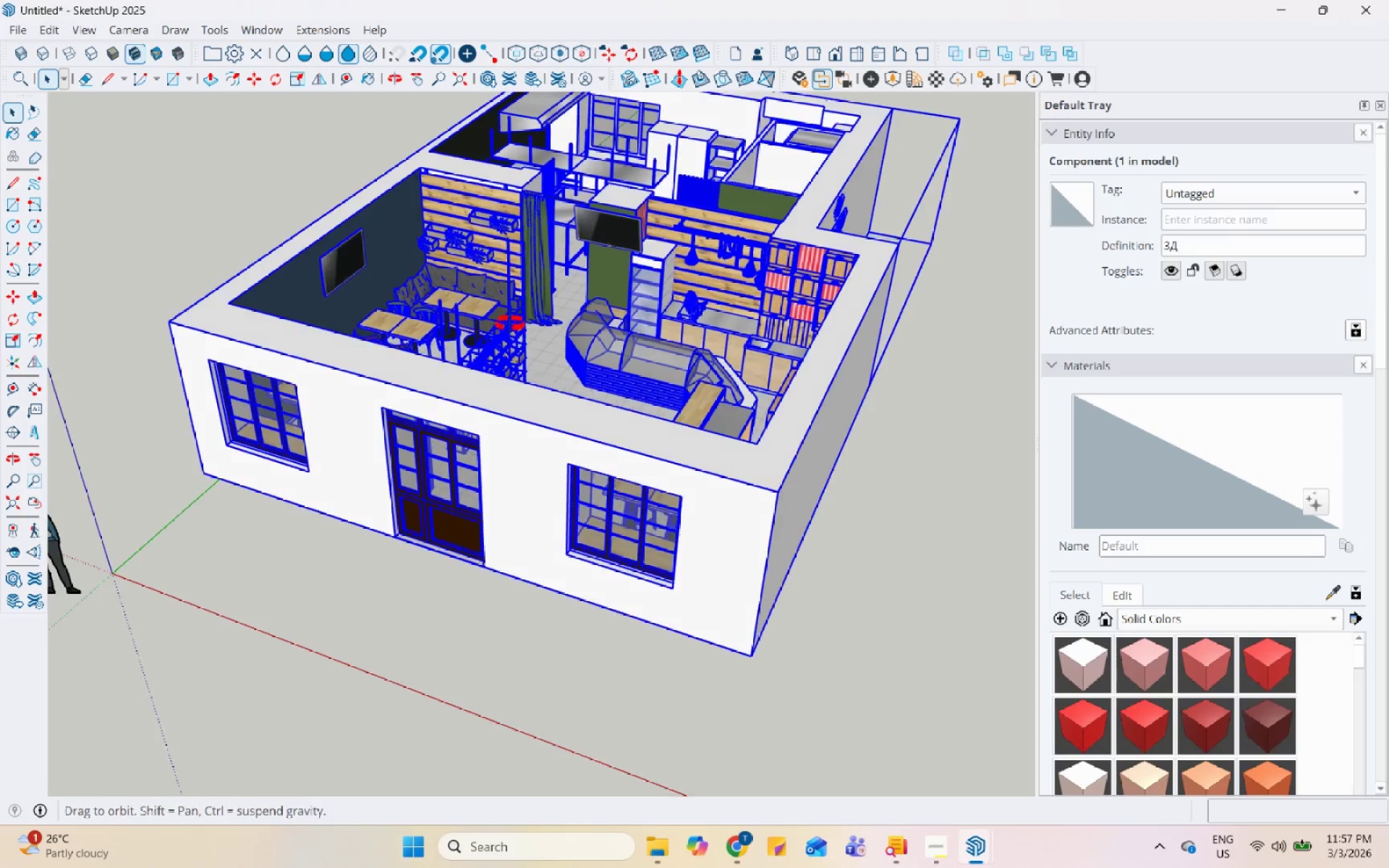 
scroll: coordinate [157, 518], scroll_direction: up, amount: 16.0
 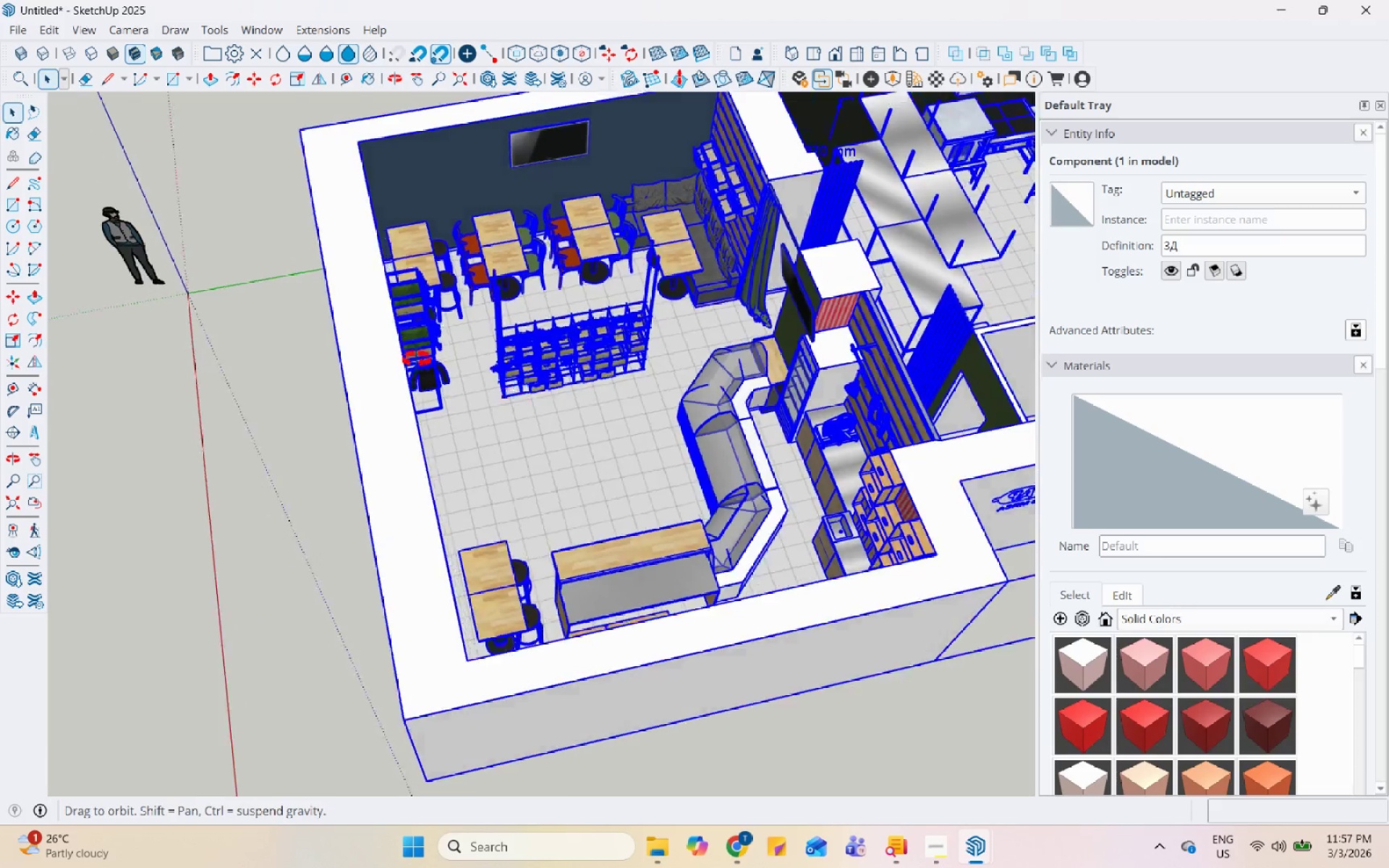 
key(Space)
 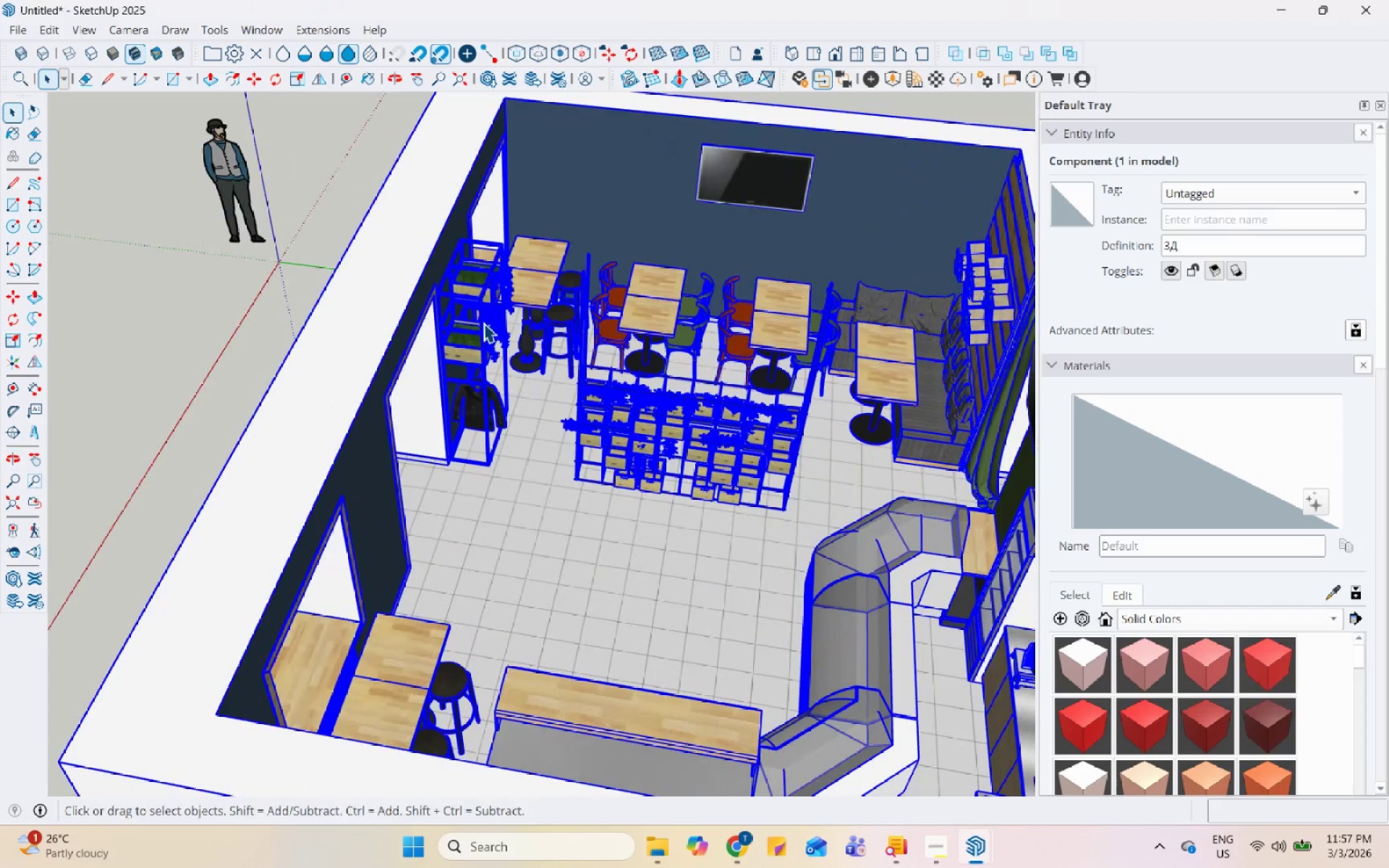 
left_click([483, 323])
 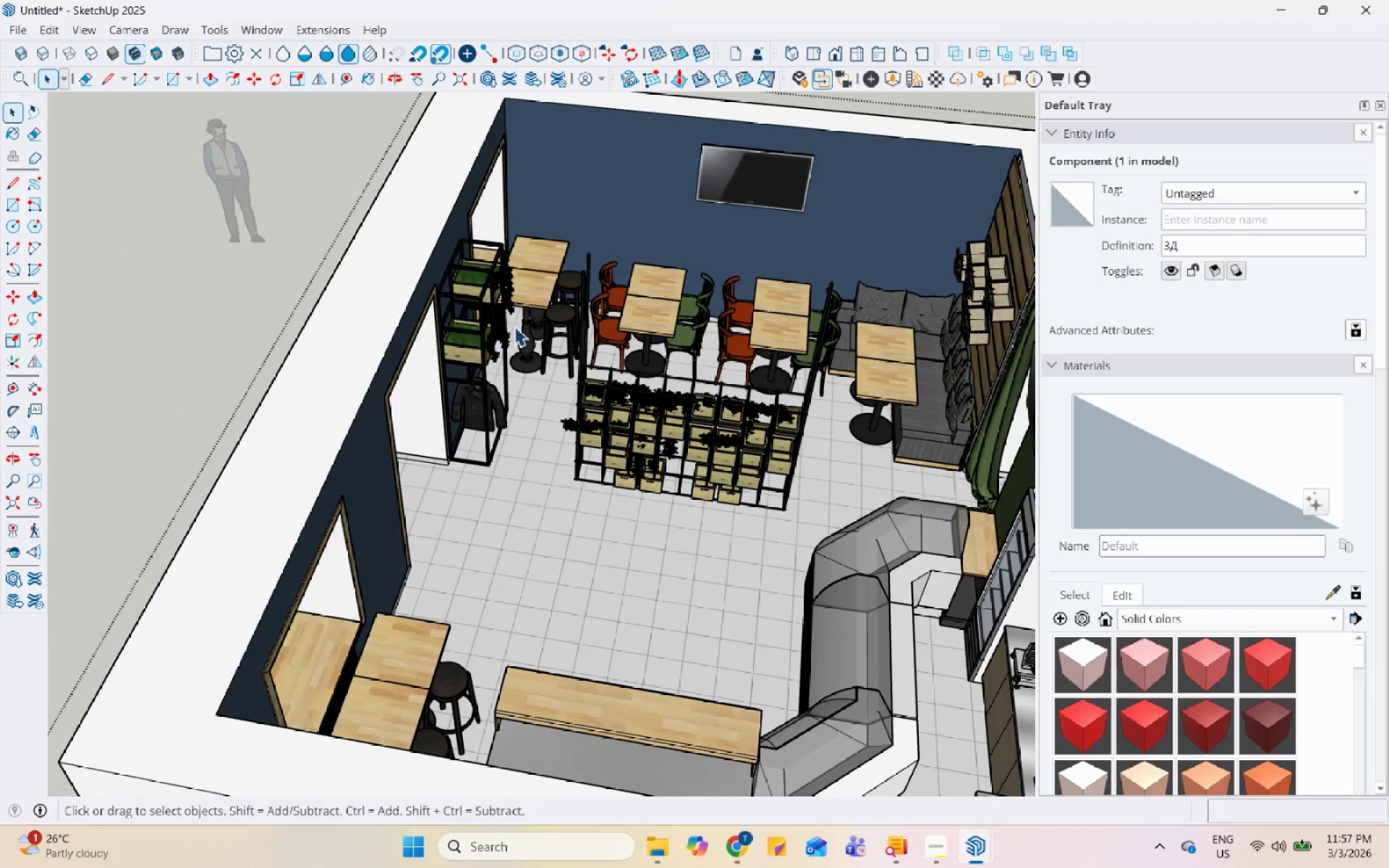 
scroll: coordinate [508, 253], scroll_direction: up, amount: 4.0
 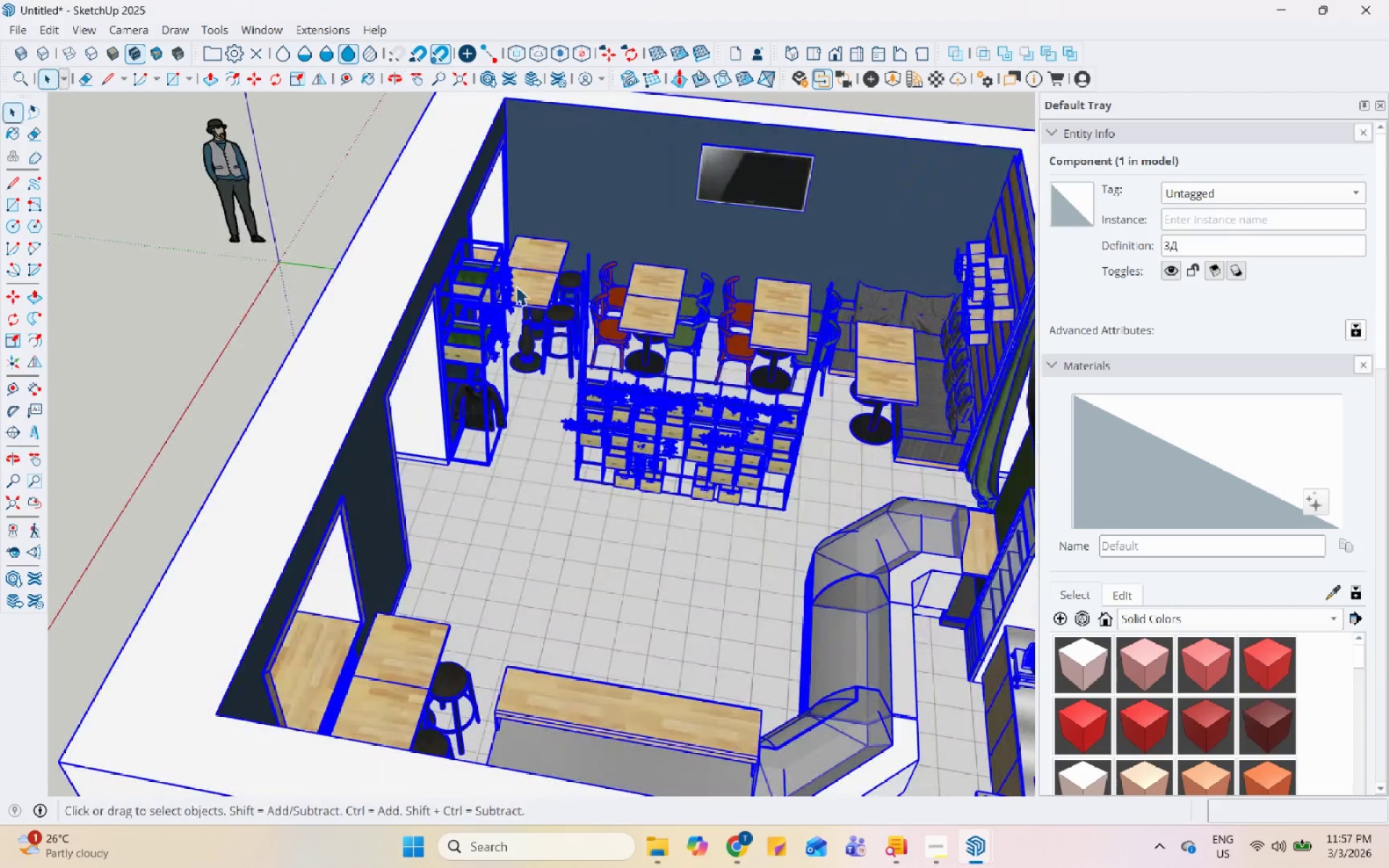 
left_click([512, 276])
 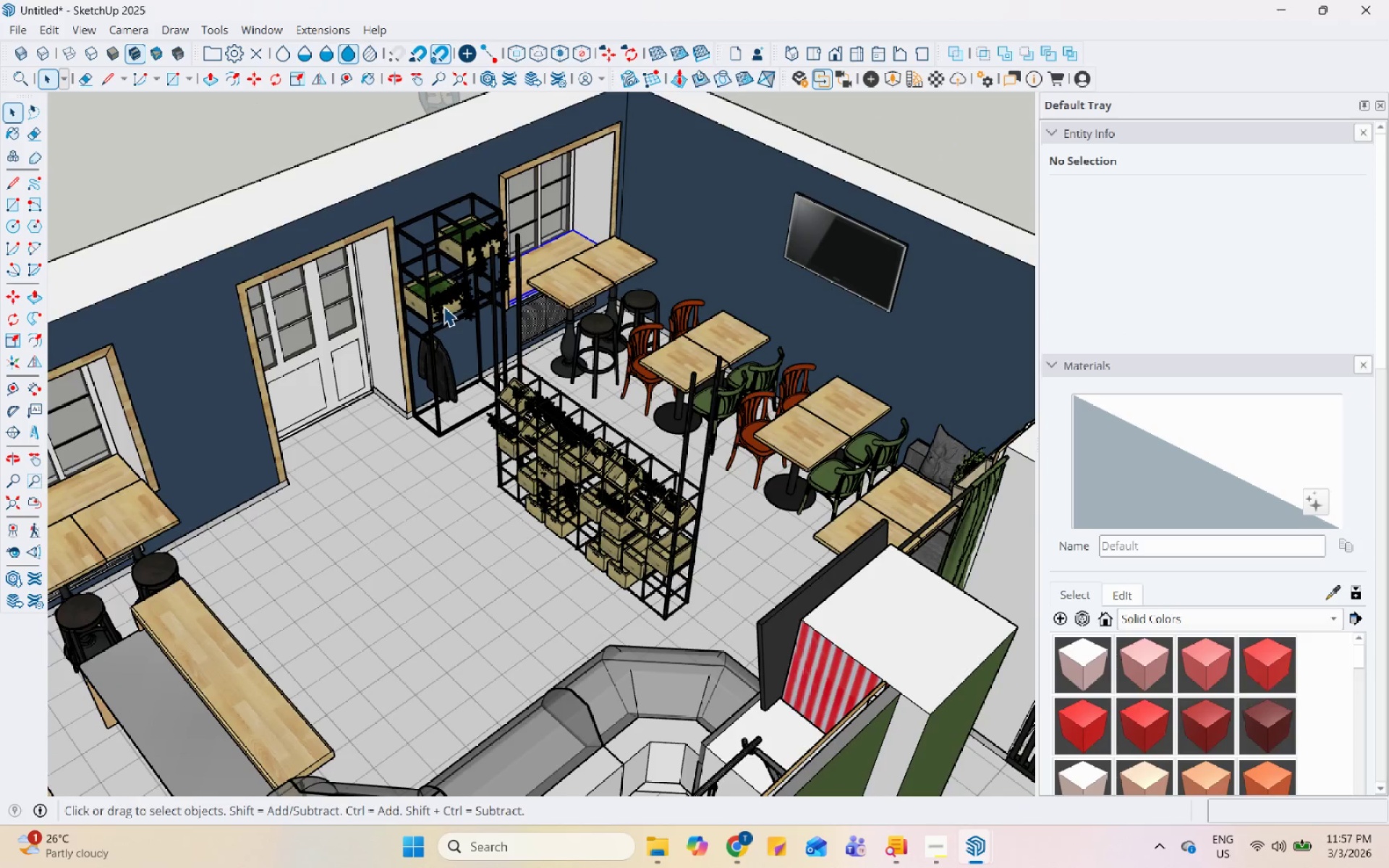 
scroll: coordinate [341, 329], scroll_direction: up, amount: 1.0
 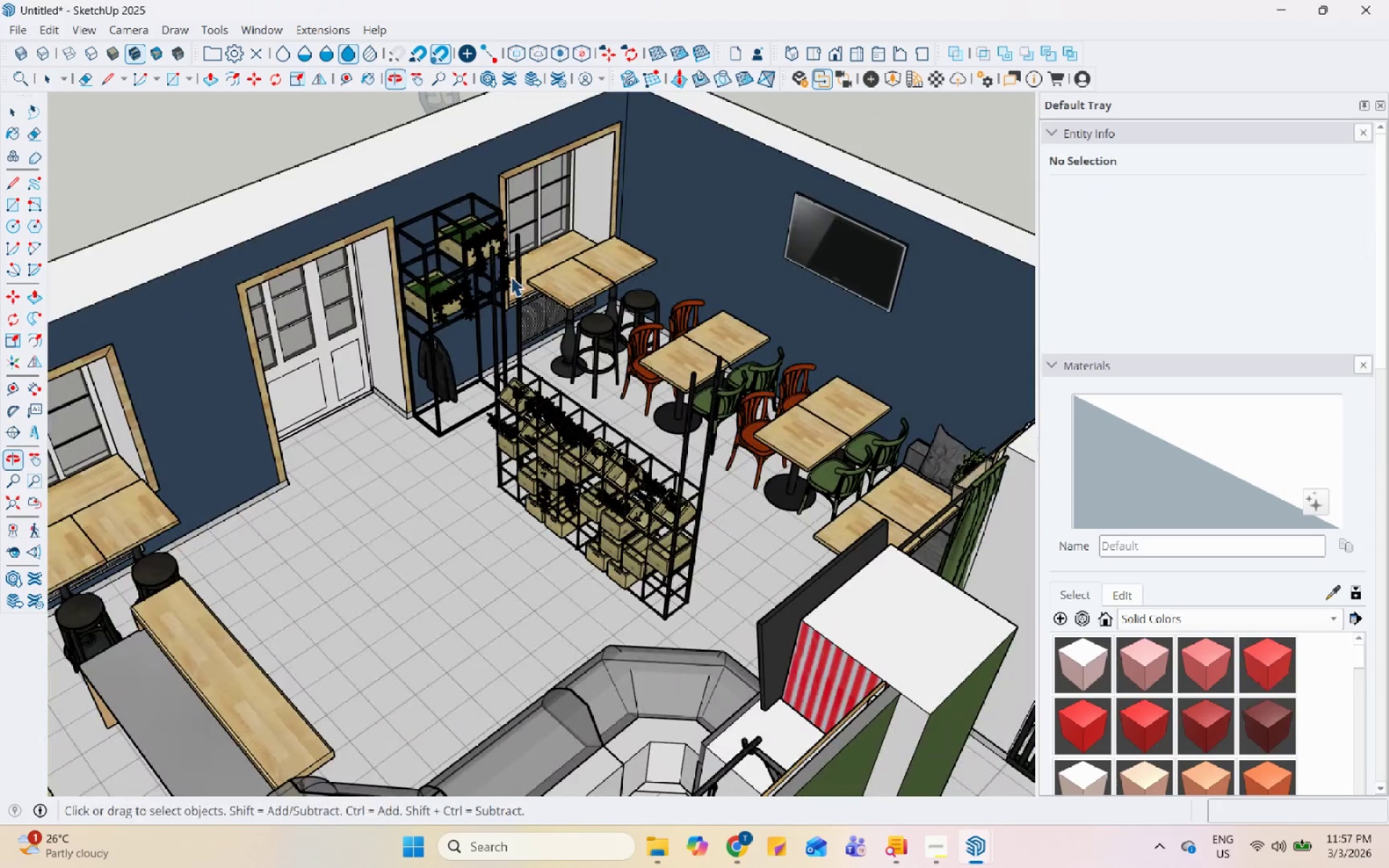 
left_click([456, 296])
 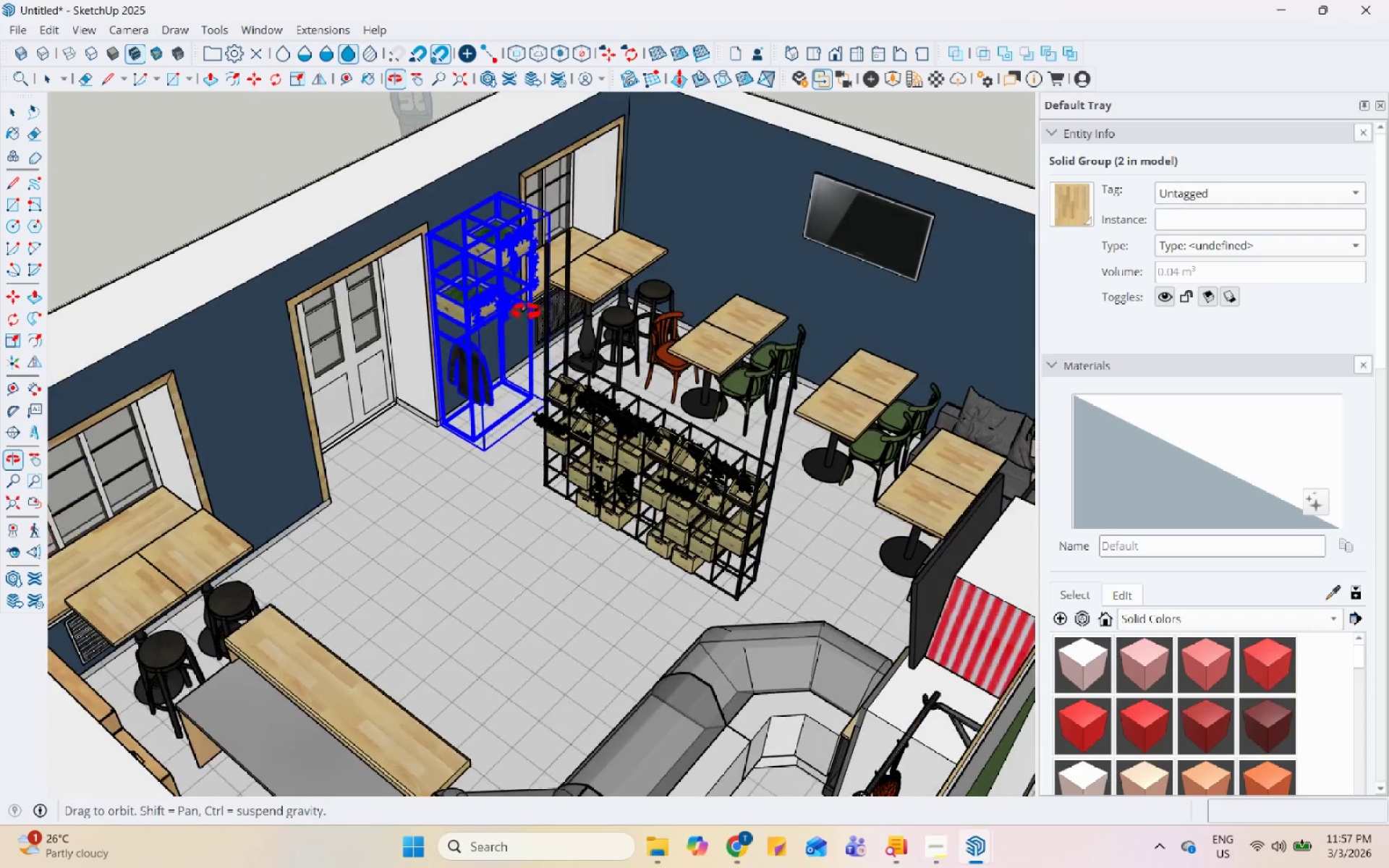 
hold_key(key=ControlLeft, duration=0.39)
 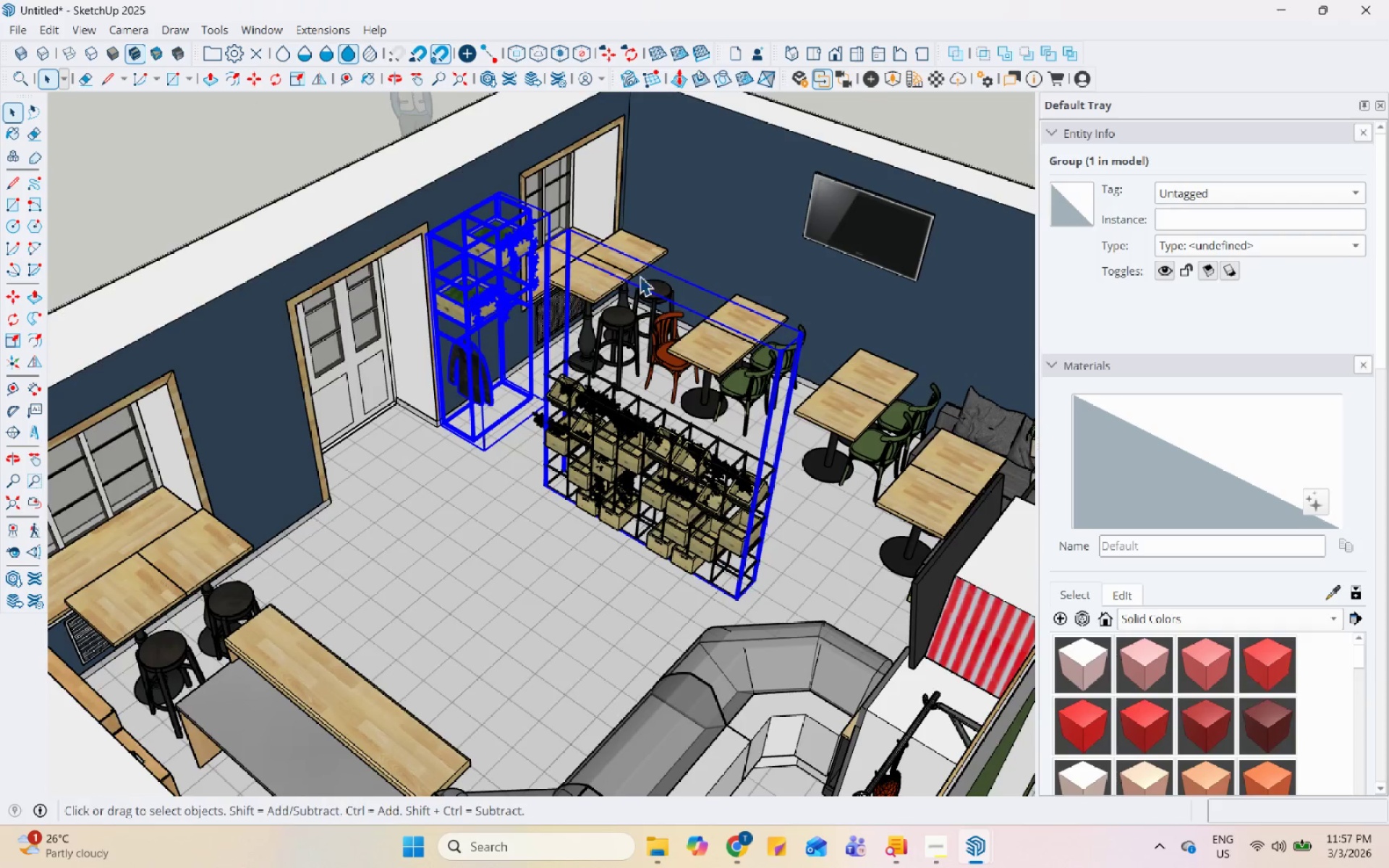 
hold_key(key=ControlLeft, duration=0.89)
left_click([584, 333])
 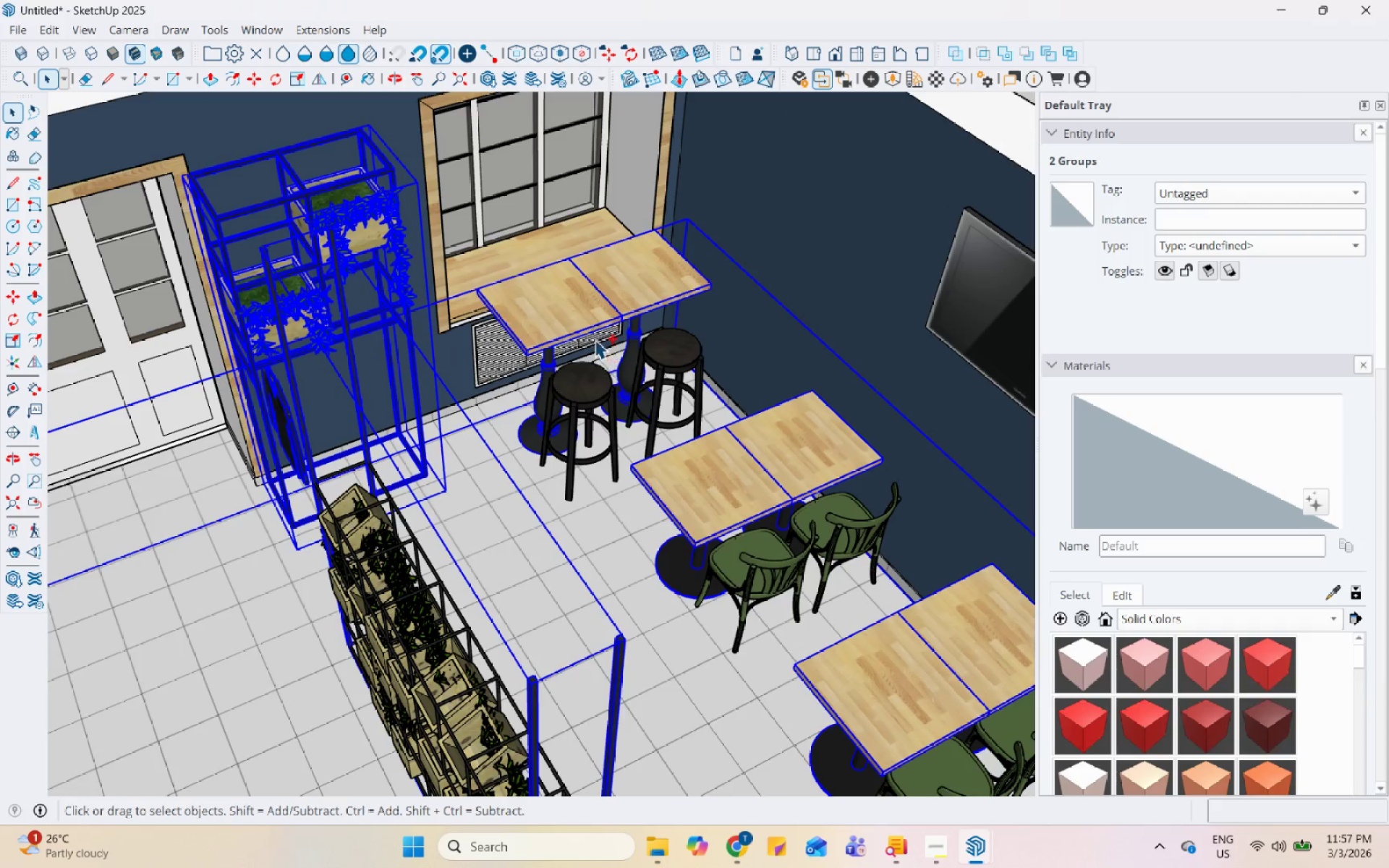 
scroll: coordinate [477, 308], scroll_direction: up, amount: 5.0
 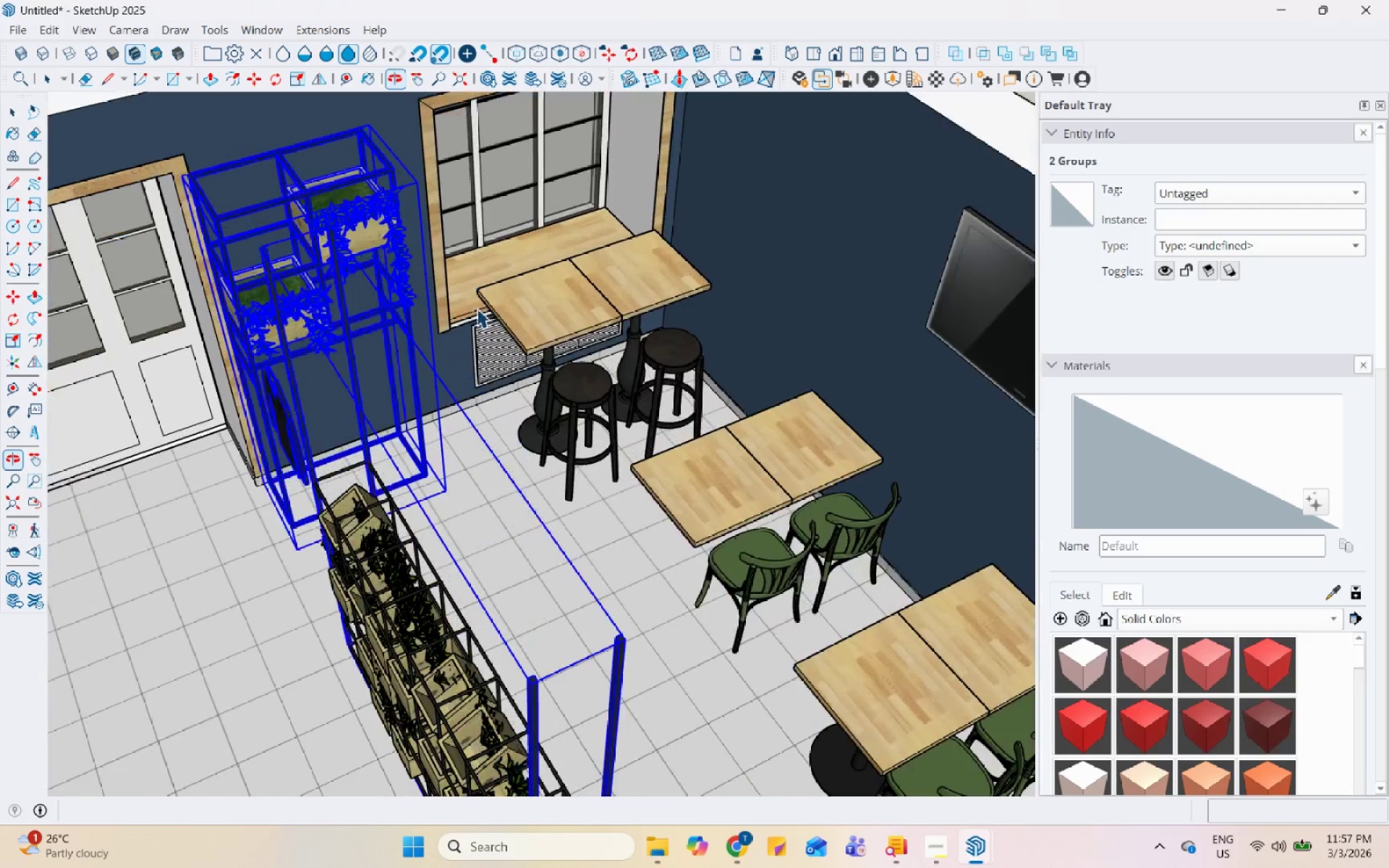 
scroll: coordinate [600, 344], scroll_direction: down, amount: 10.0
 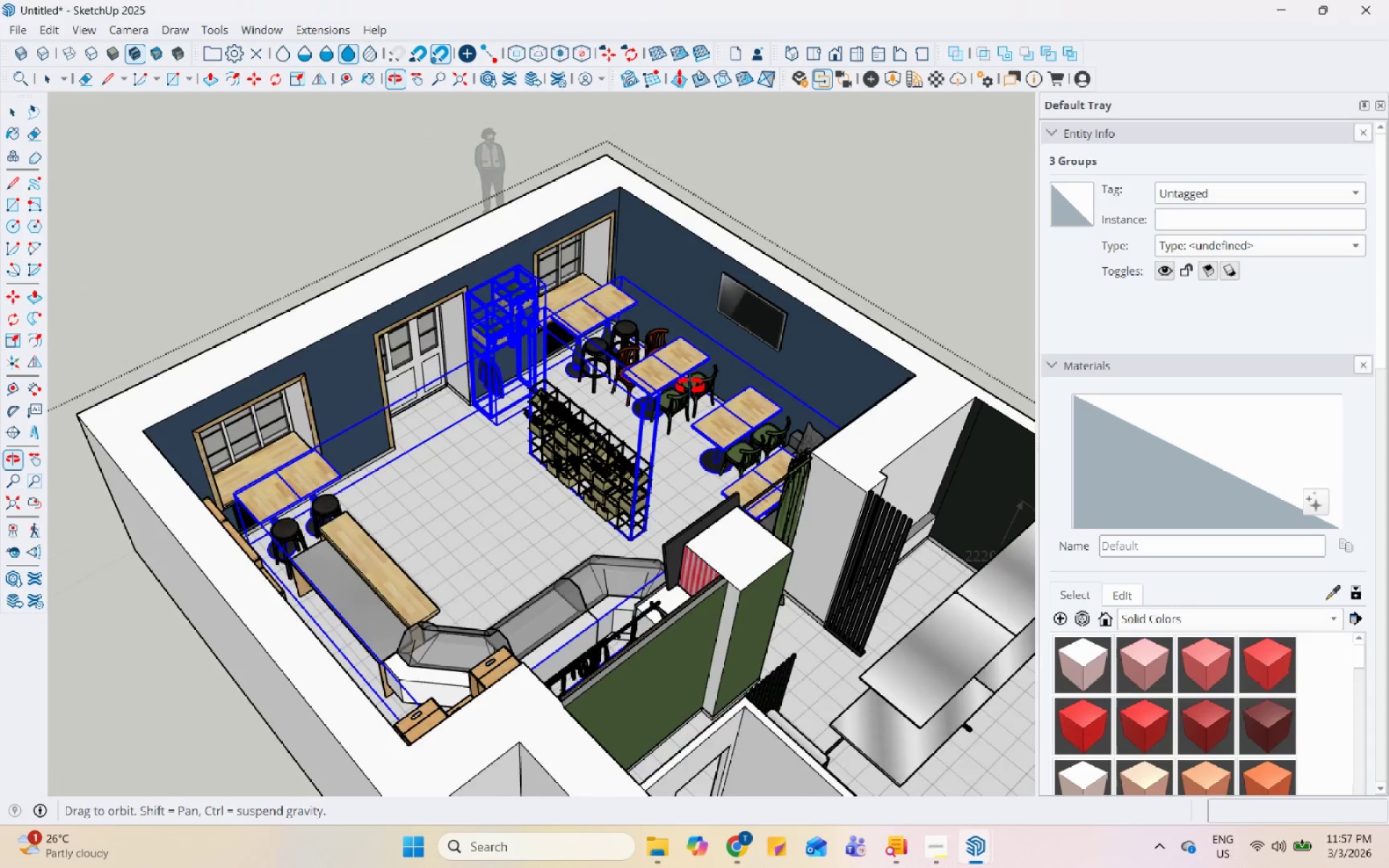 
hold_key(key=ControlLeft, duration=1.5)
left_click([615, 323])
 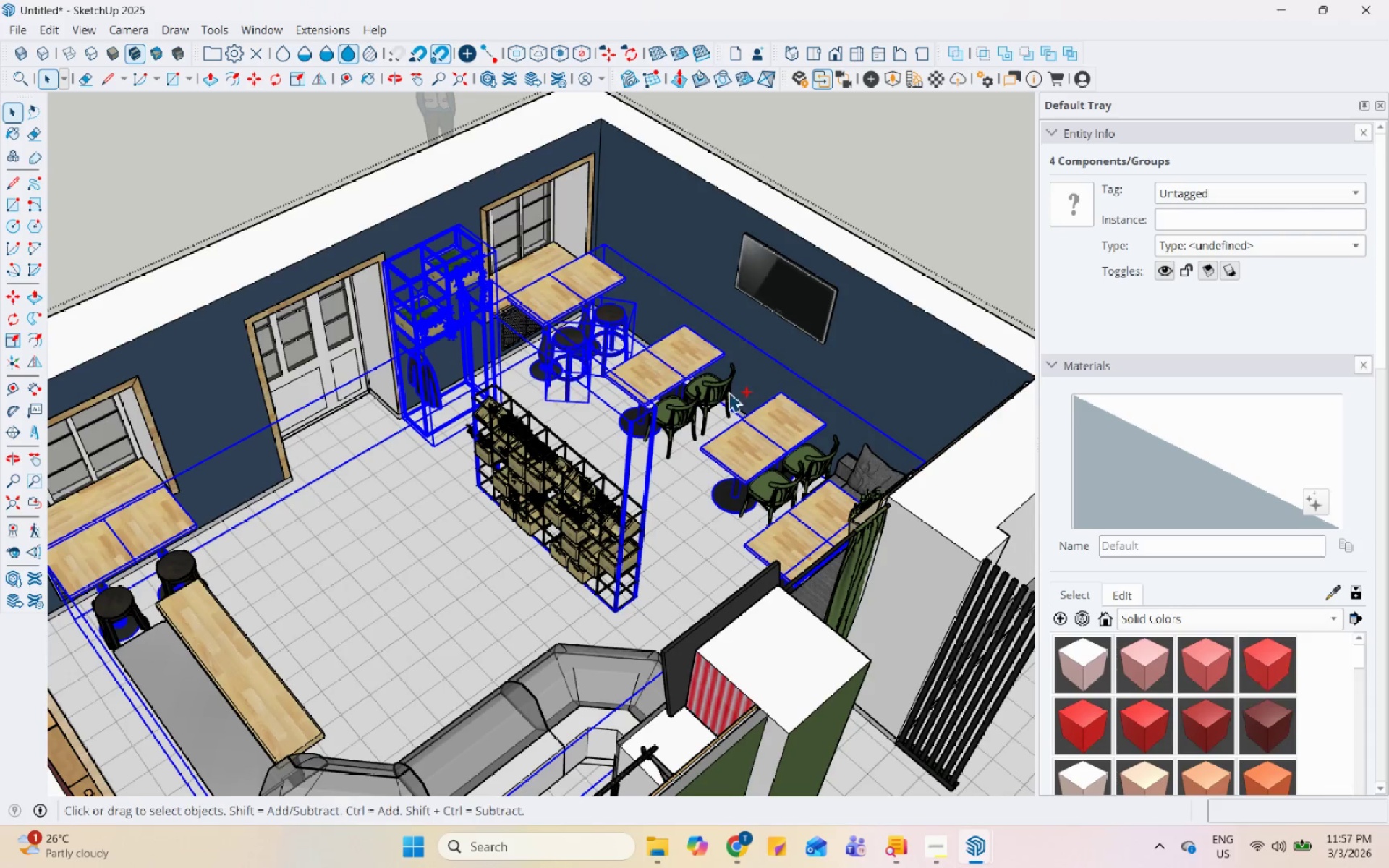 
scroll: coordinate [655, 356], scroll_direction: up, amount: 4.0
 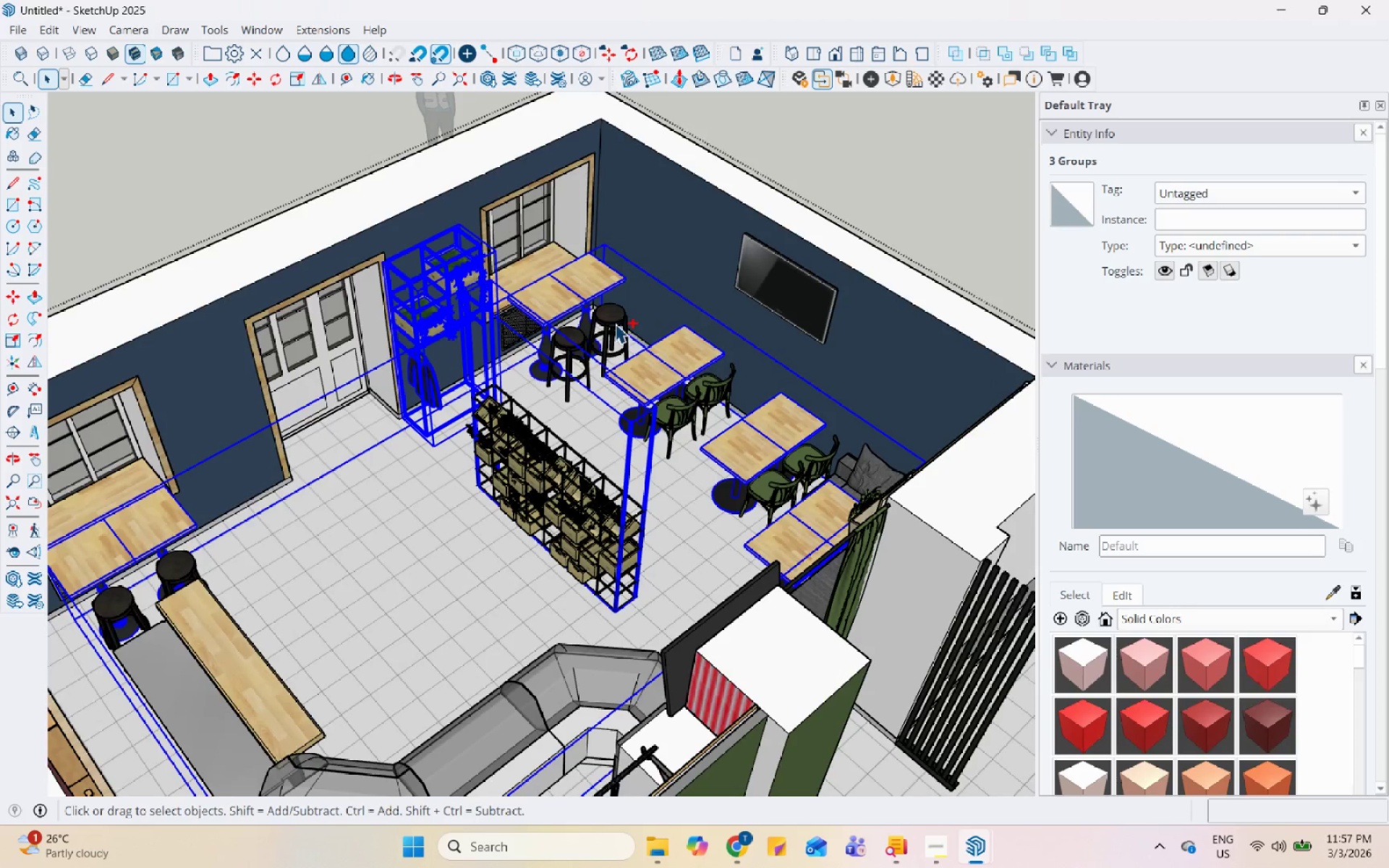 
hold_key(key=ControlLeft, duration=0.72)
left_click([718, 389])
 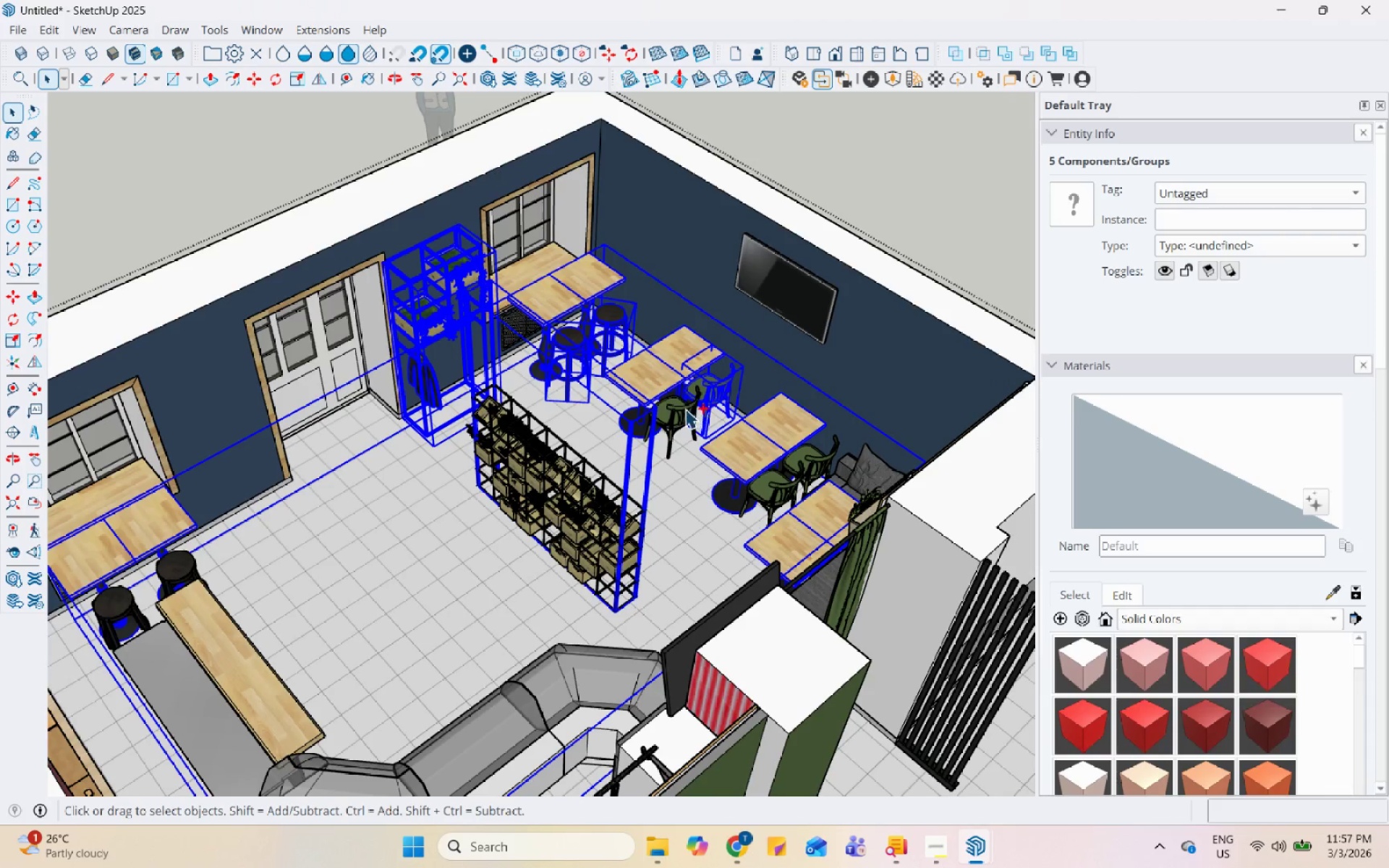 
double_click([684, 409])
 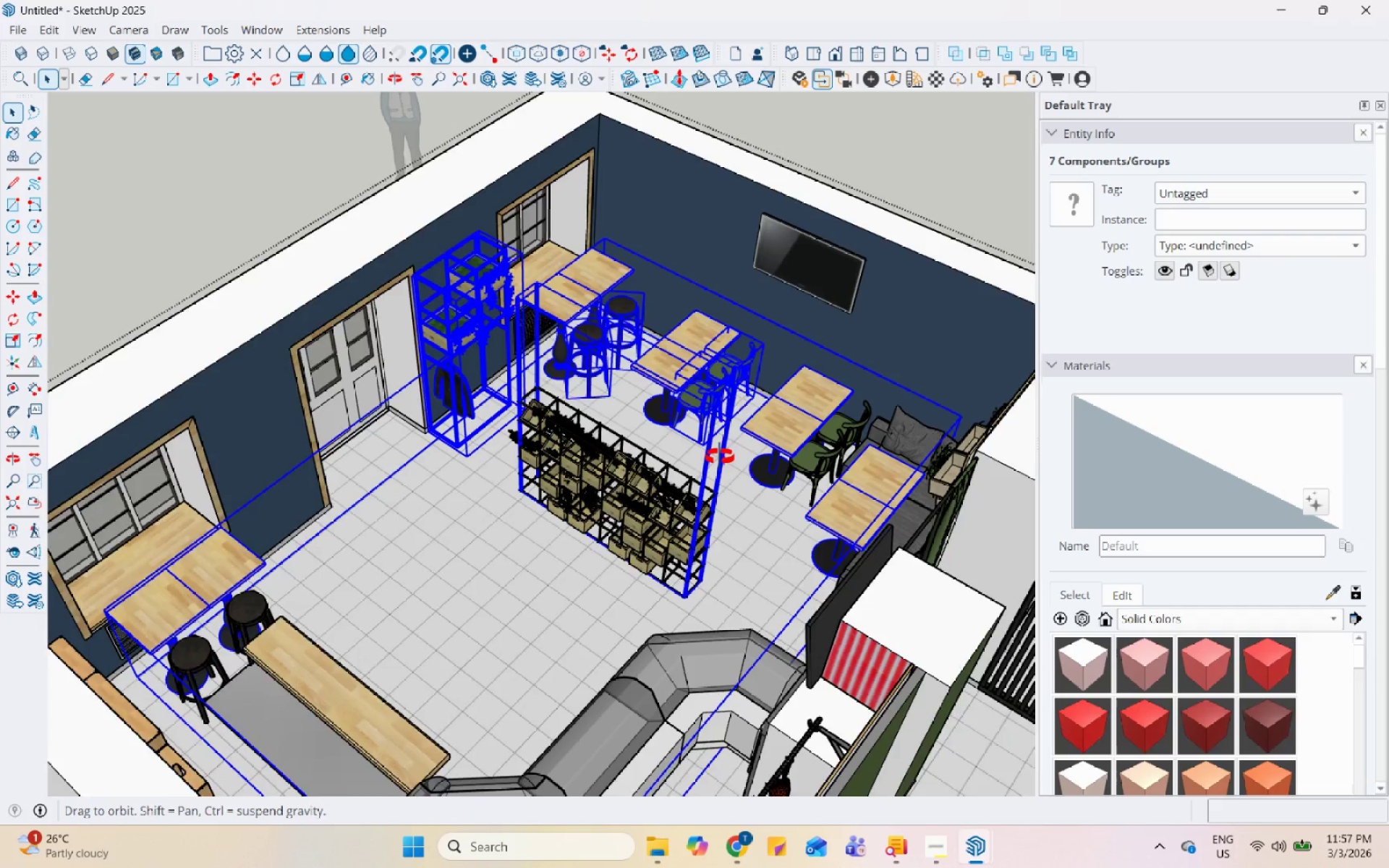 
hold_key(key=ControlLeft, duration=0.72)
left_click([590, 483])
 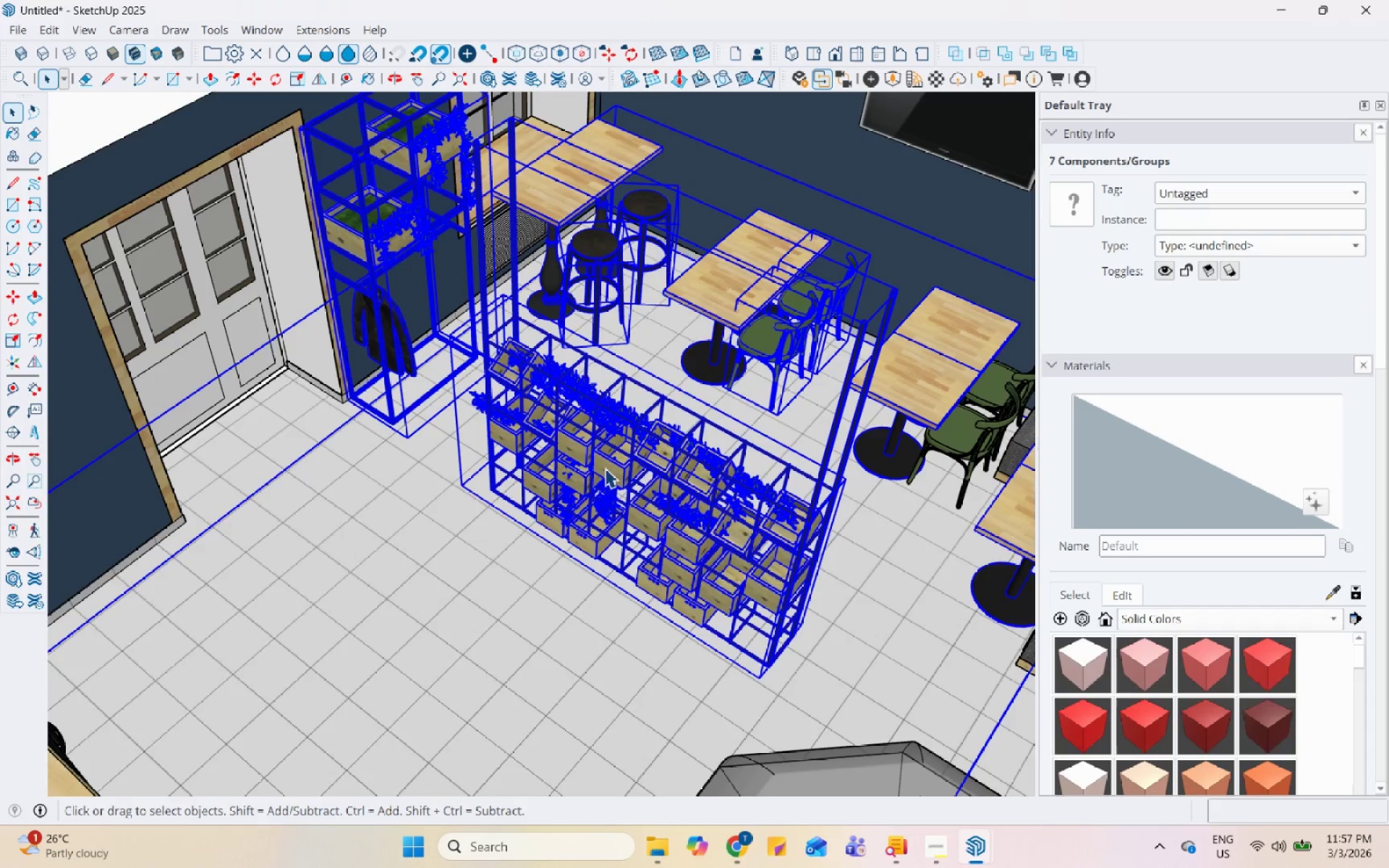 
scroll: coordinate [577, 497], scroll_direction: up, amount: 5.0
 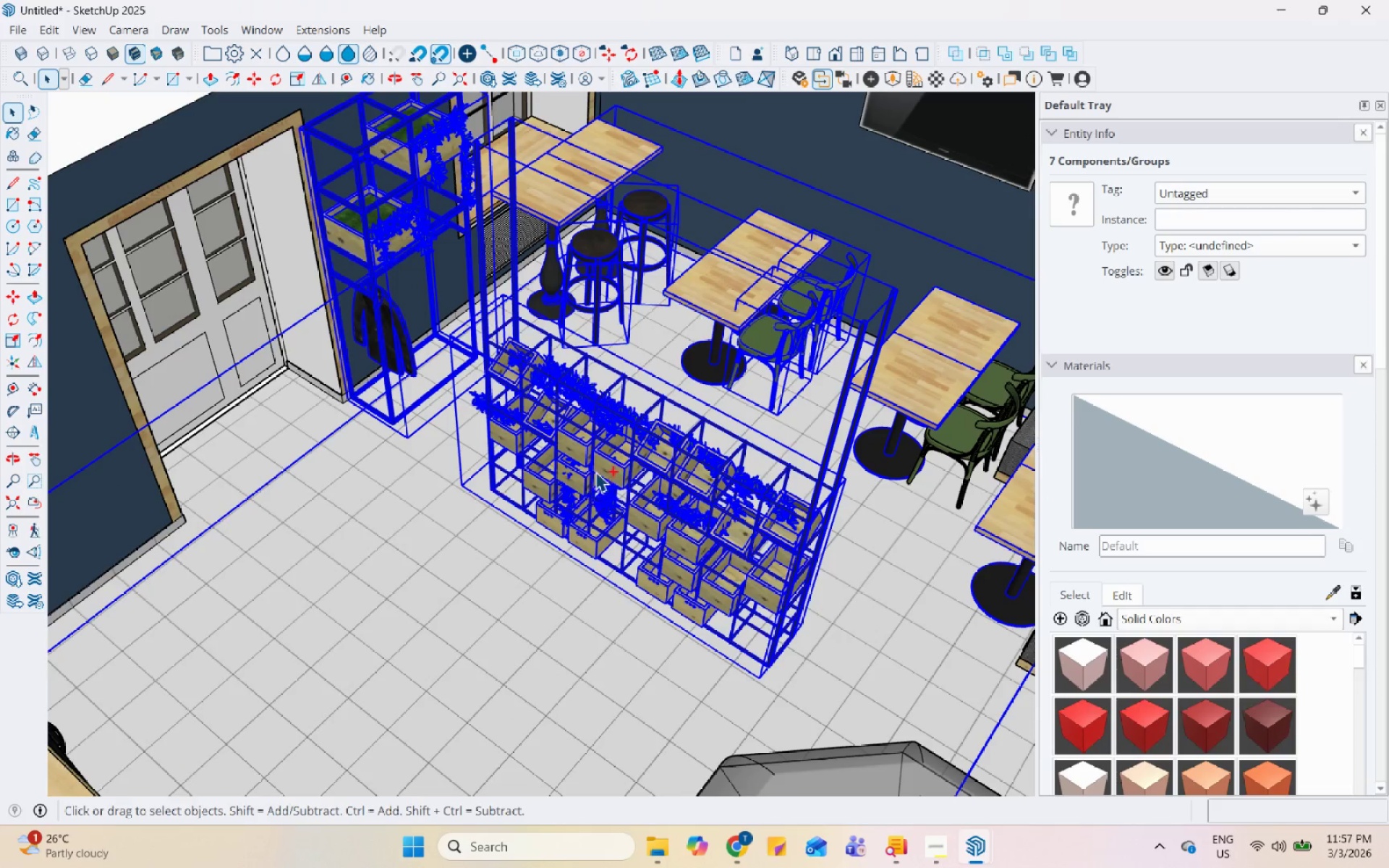 
hold_key(key=ControlLeft, duration=0.89)
left_click([982, 410])
 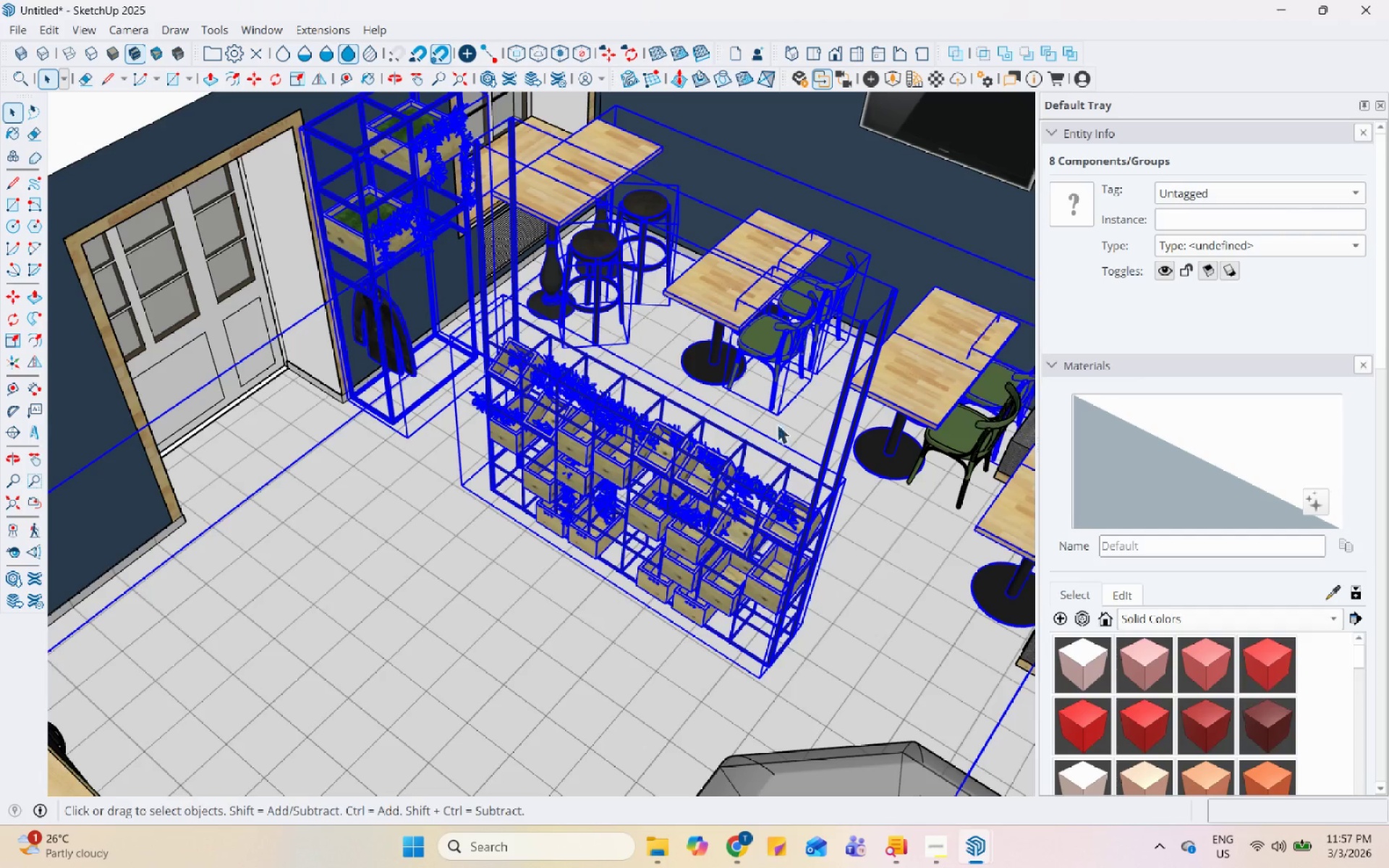 
scroll: coordinate [555, 452], scroll_direction: down, amount: 7.0
 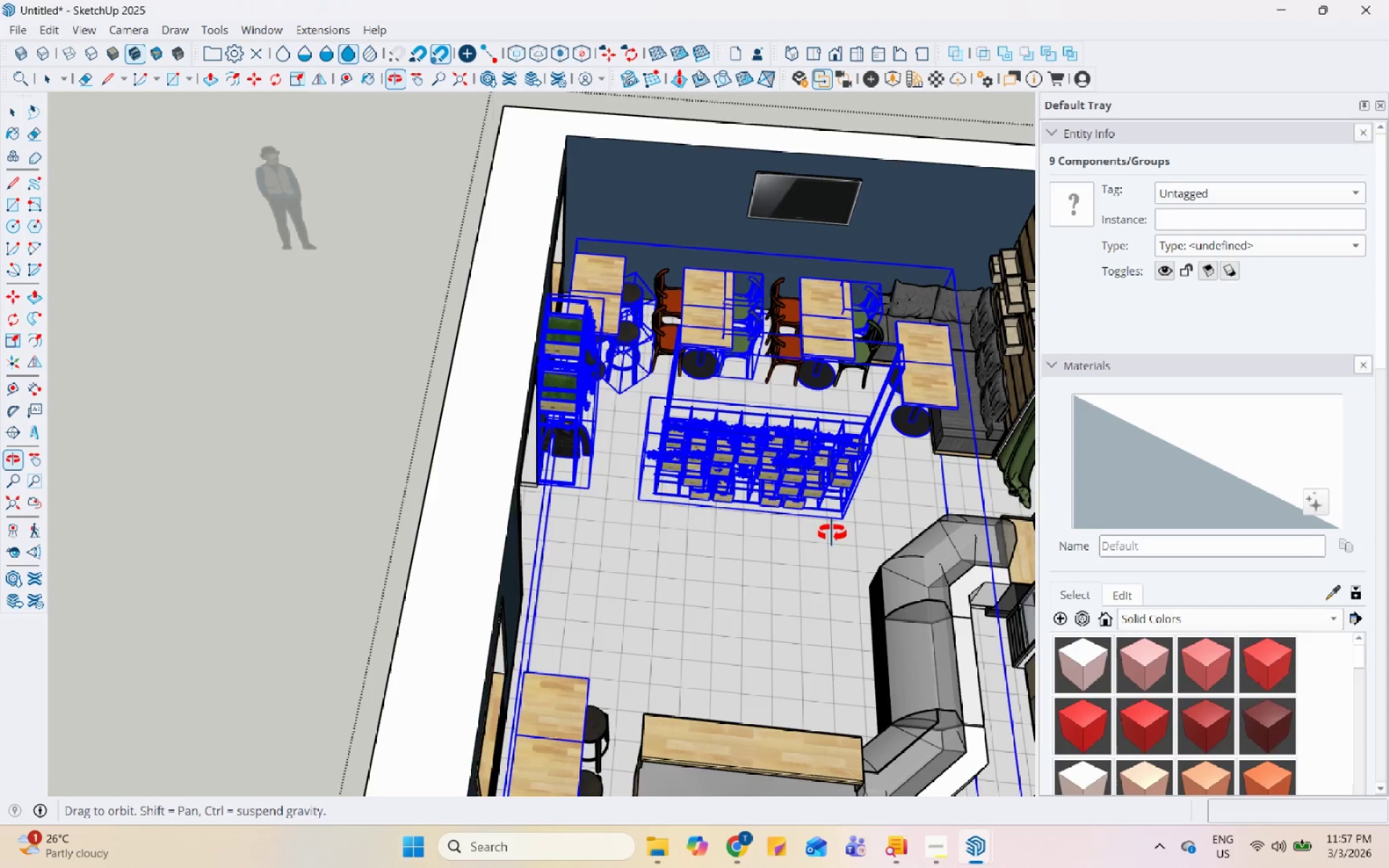 
hold_key(key=ControlLeft, duration=0.47)
left_click([859, 307])
 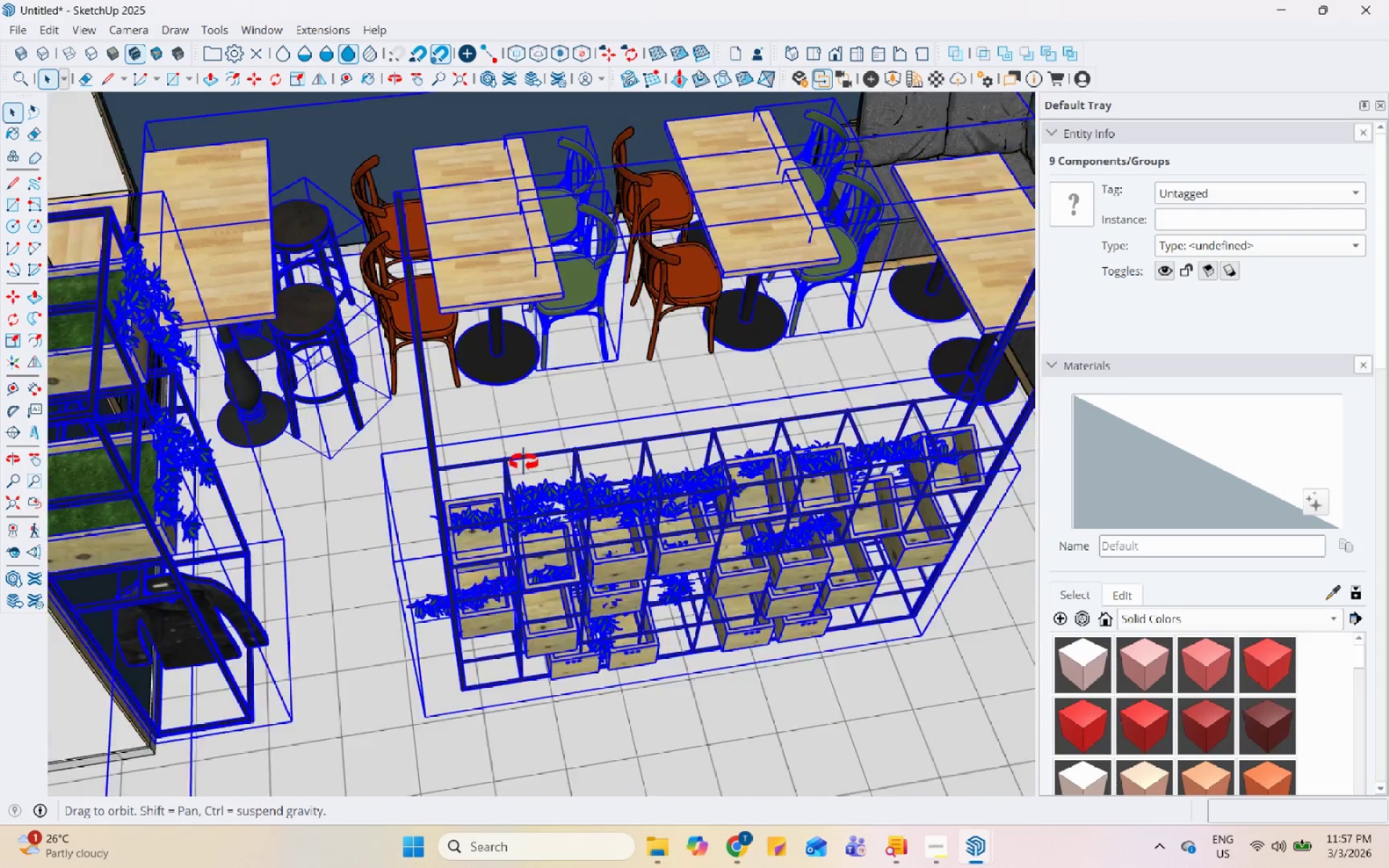 
scroll: coordinate [869, 291], scroll_direction: up, amount: 9.0
 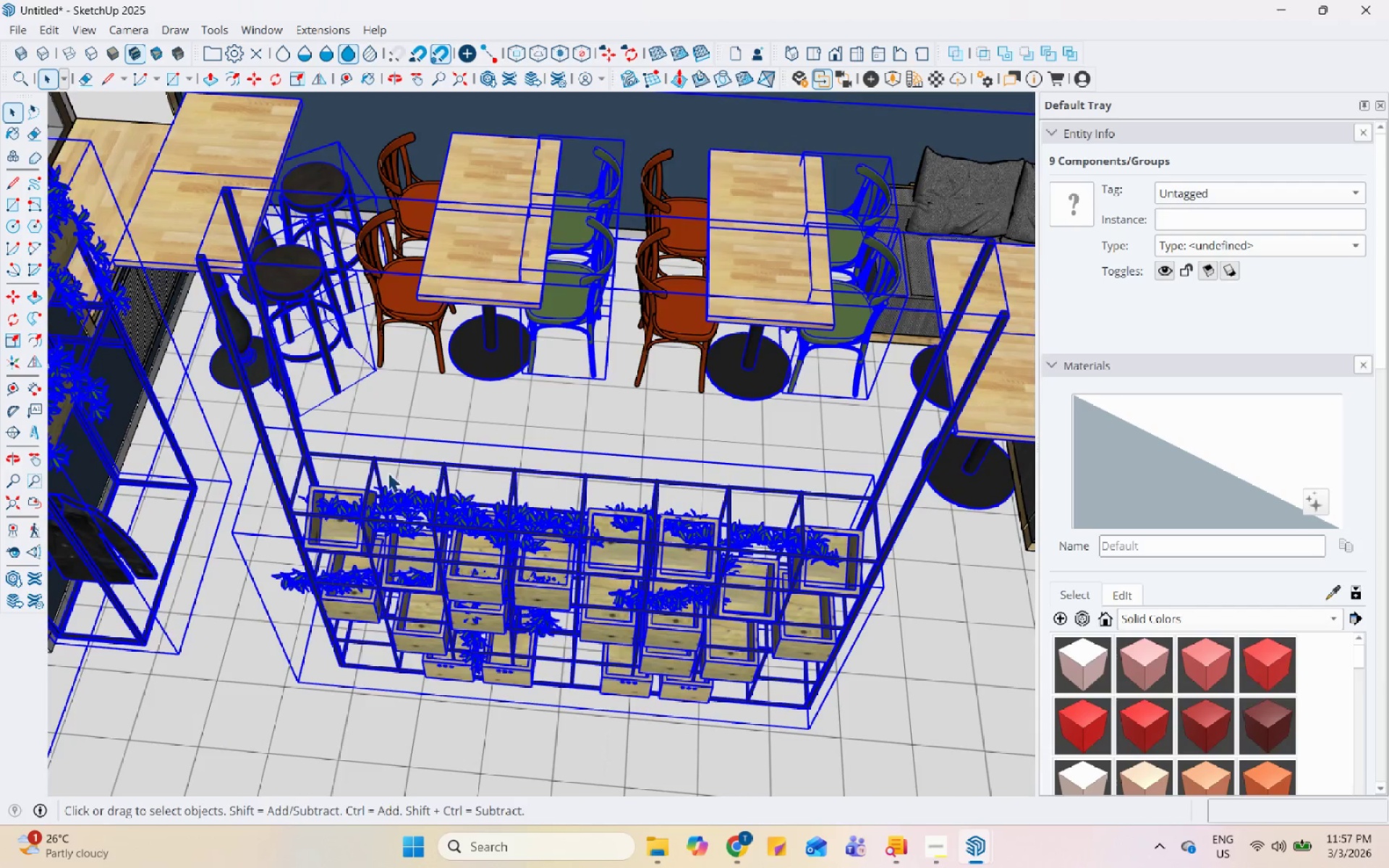 
hold_key(key=ControlLeft, duration=1.53)
double_click([647, 196])
 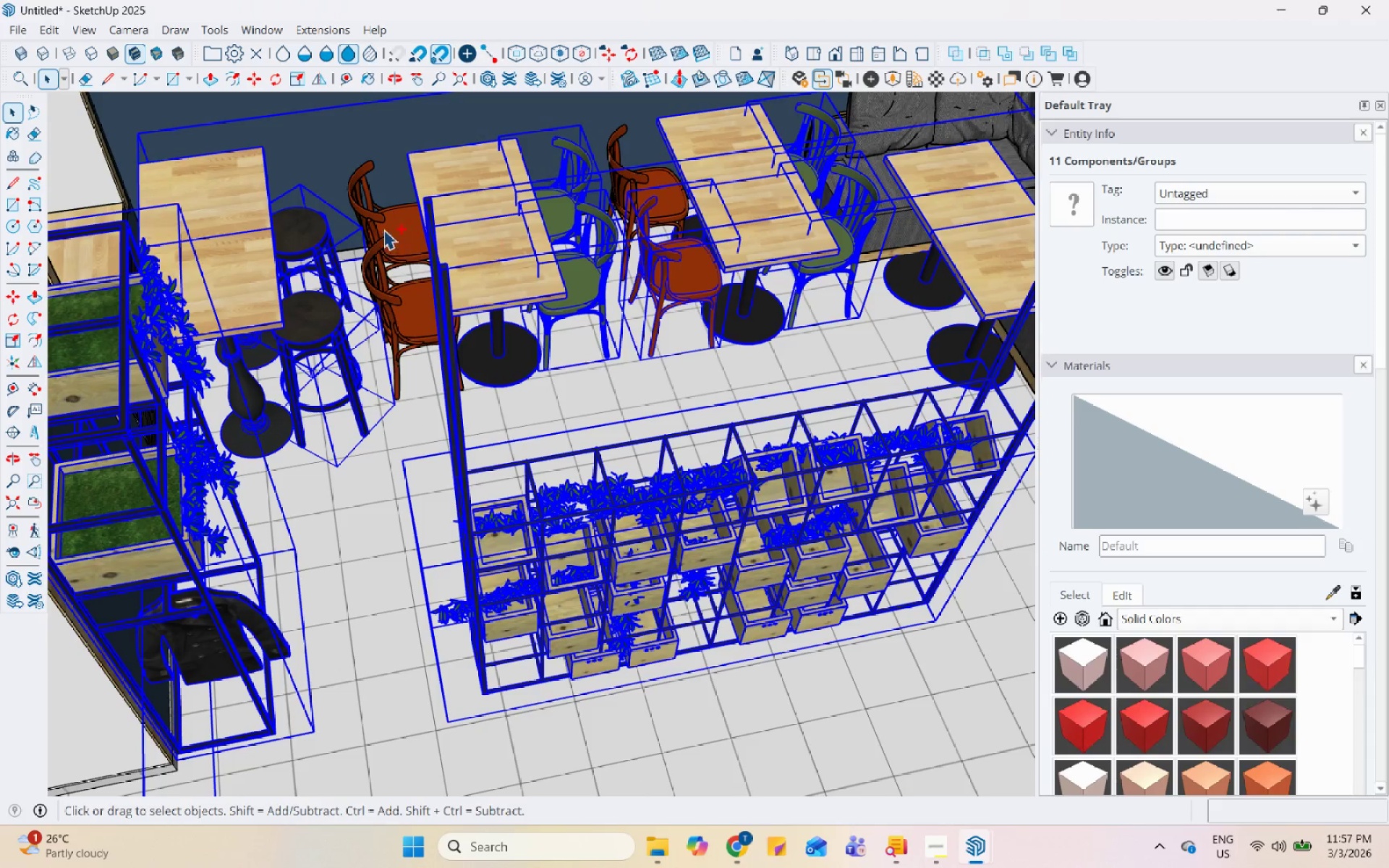 
left_click([391, 203])
 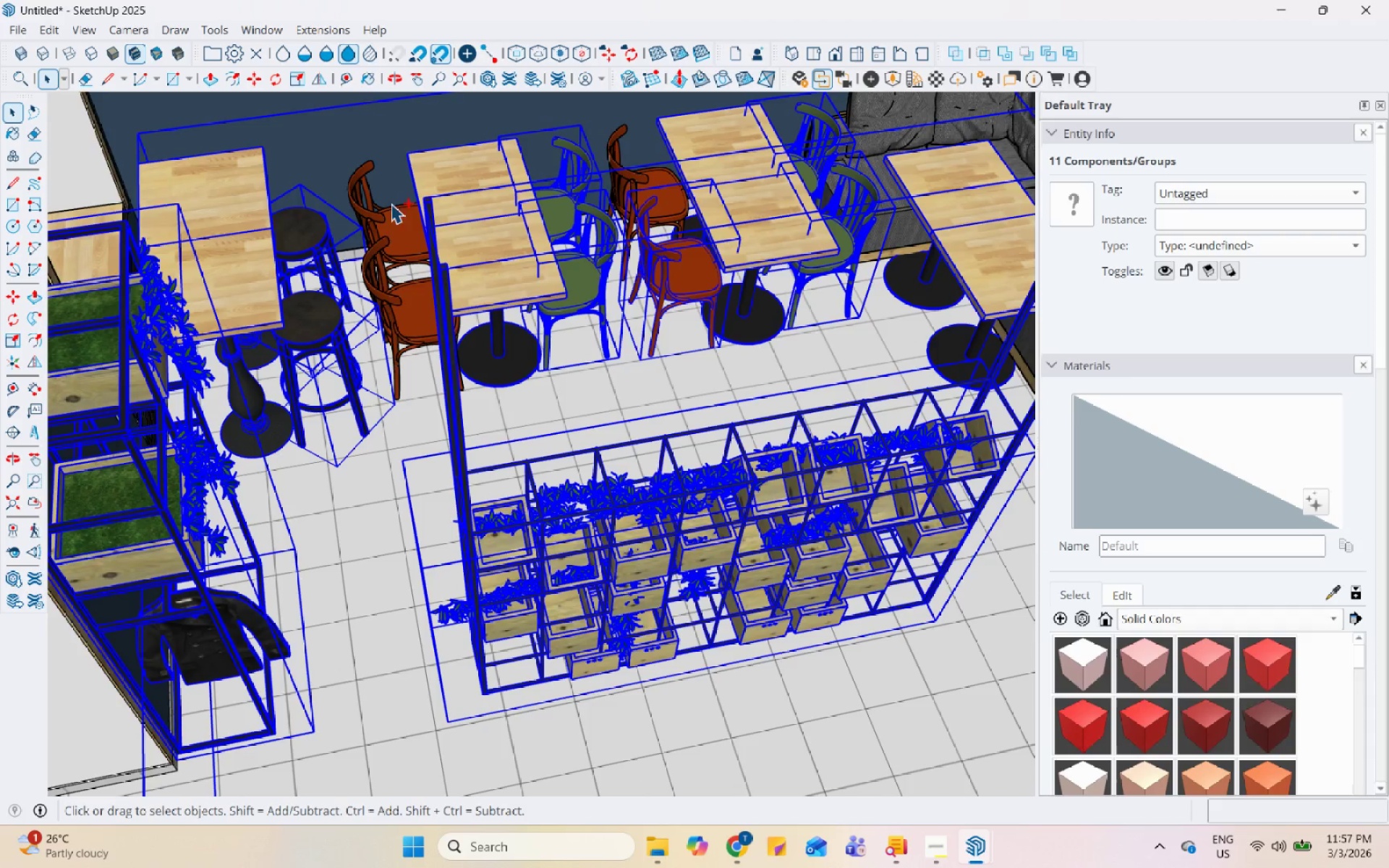 
hold_key(key=ControlLeft, duration=3.23)
 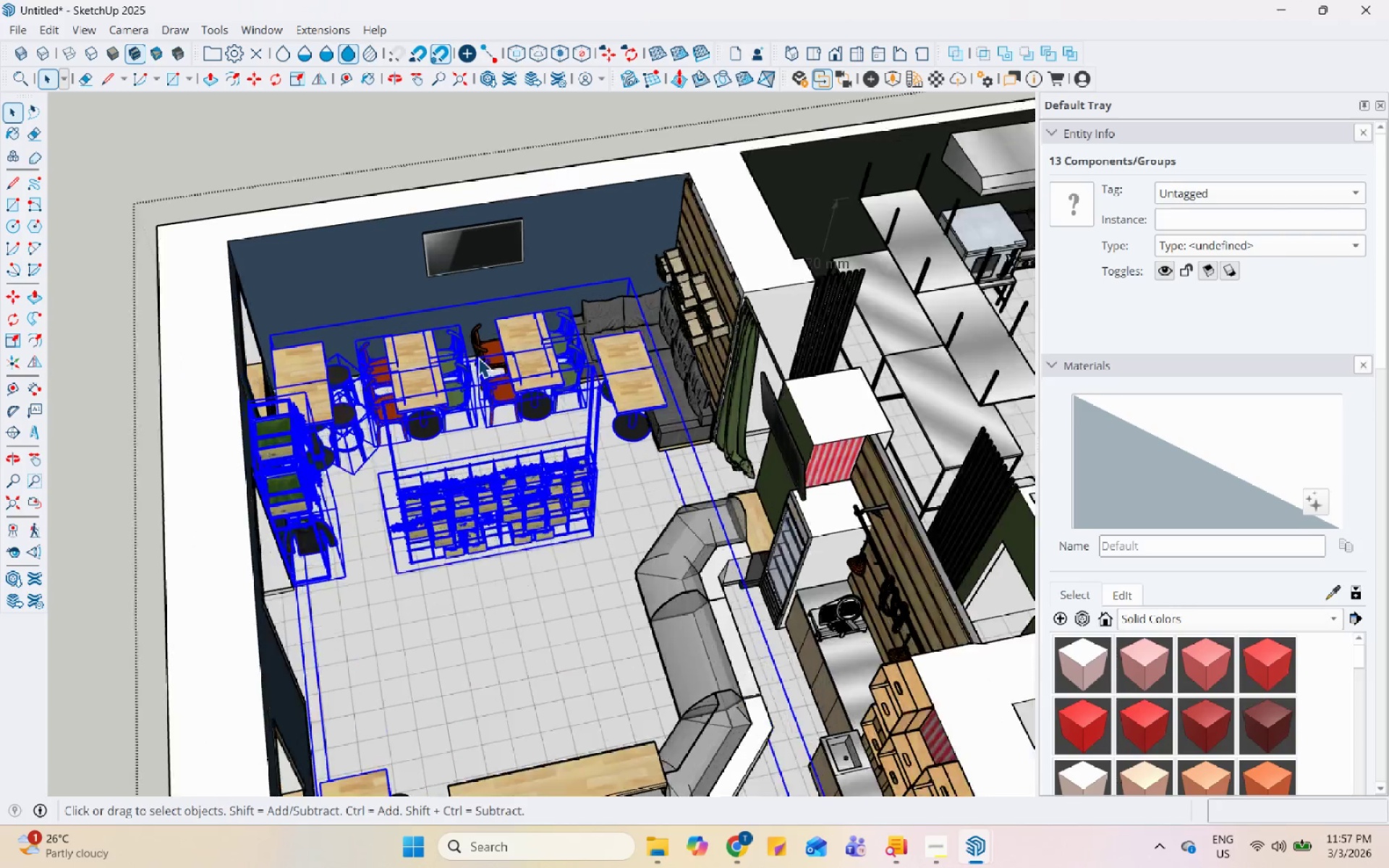 
hold_key(key=ShiftLeft, duration=0.8)
 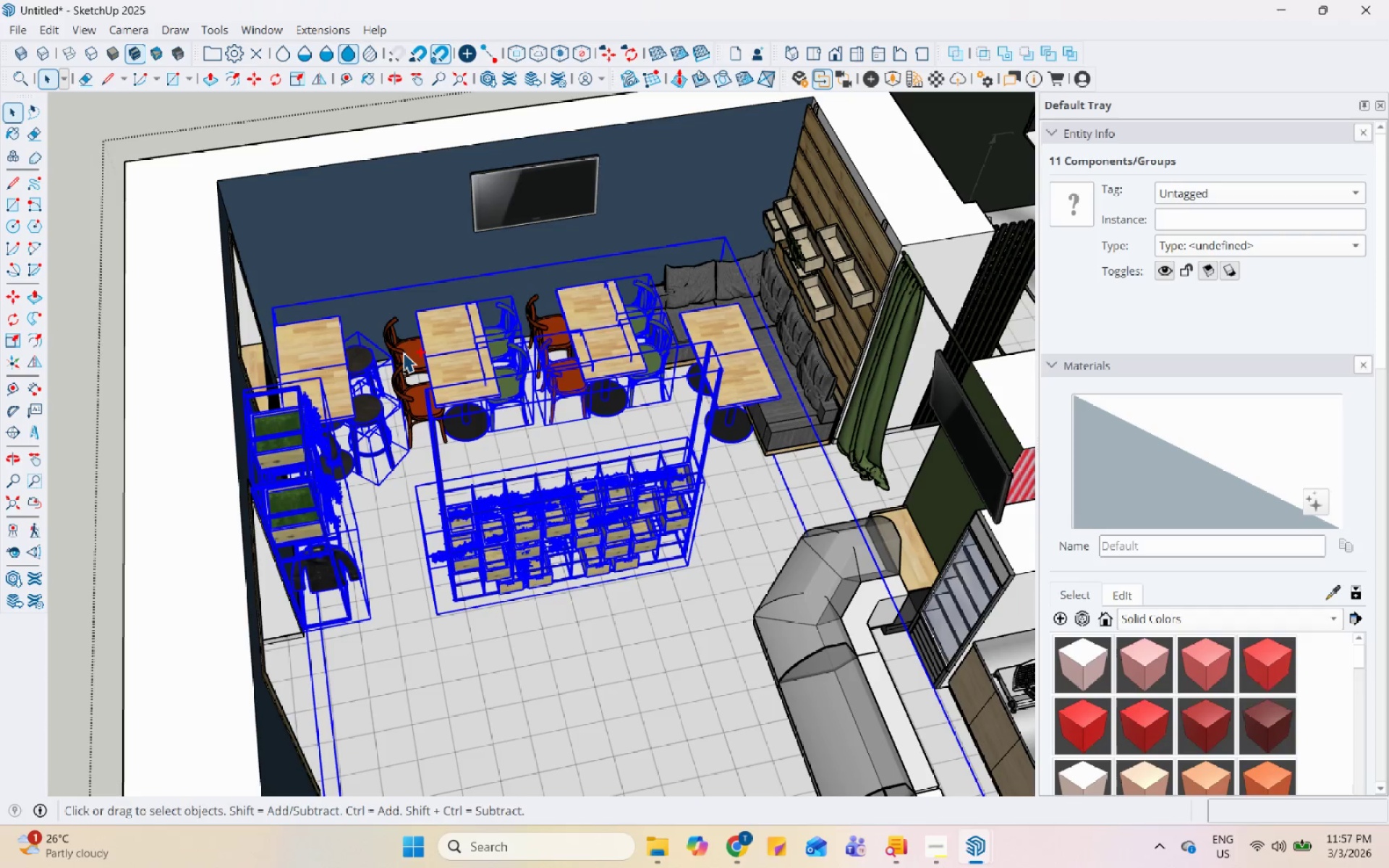 
scroll: coordinate [400, 443], scroll_direction: down, amount: 11.0
 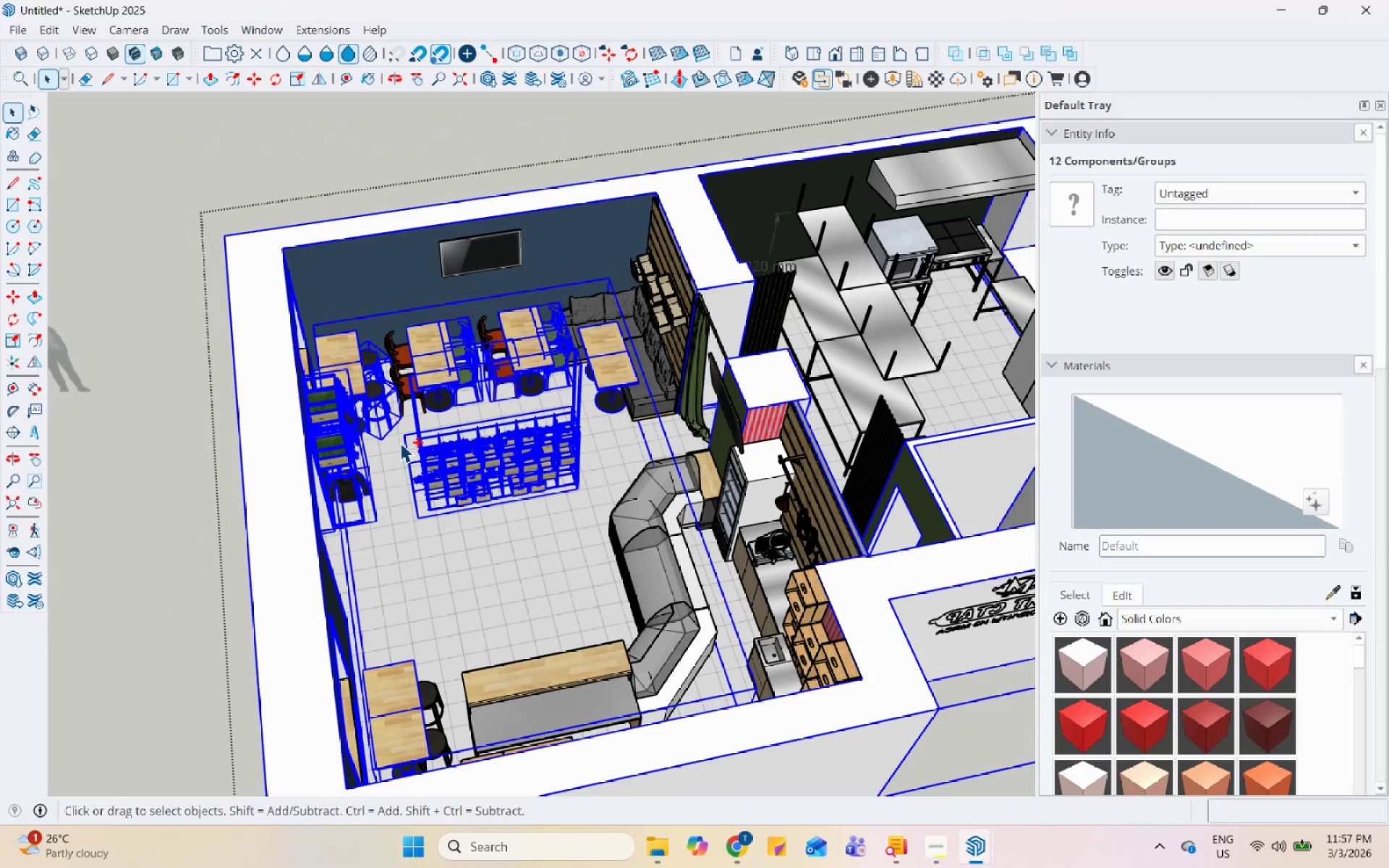 
left_click([418, 256])
 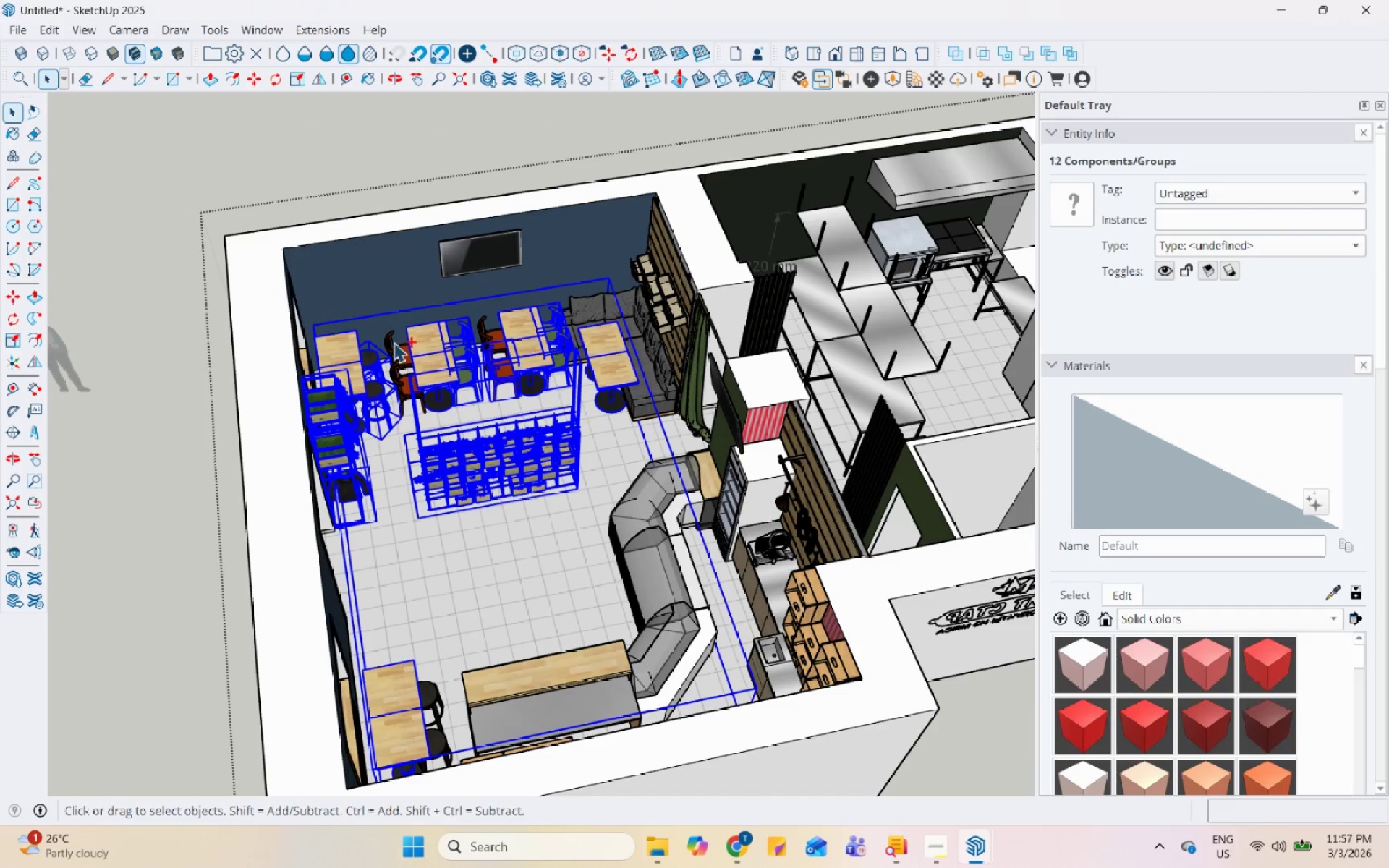 
left_click([404, 352])
 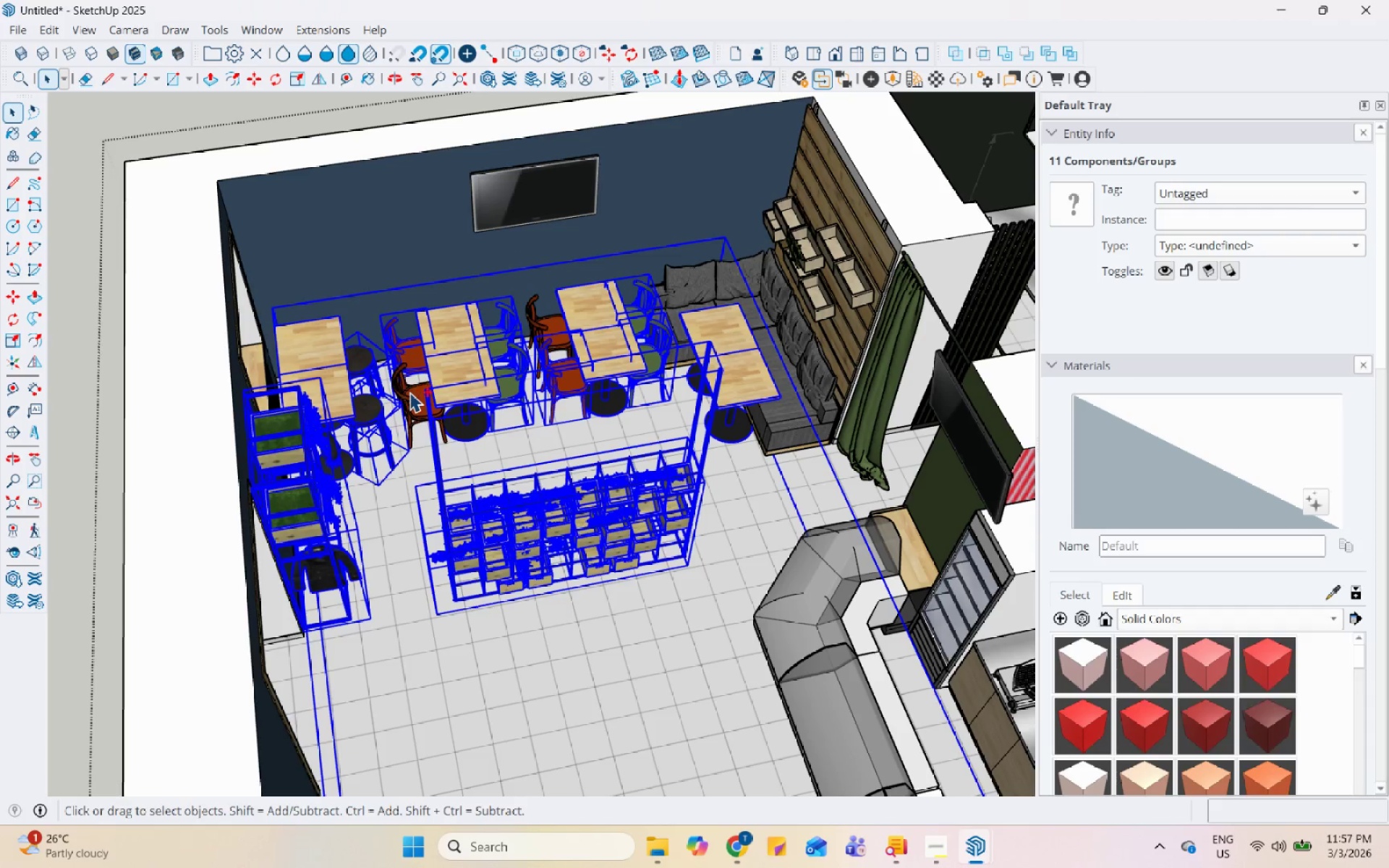 
scroll: coordinate [386, 359], scroll_direction: up, amount: 5.0
 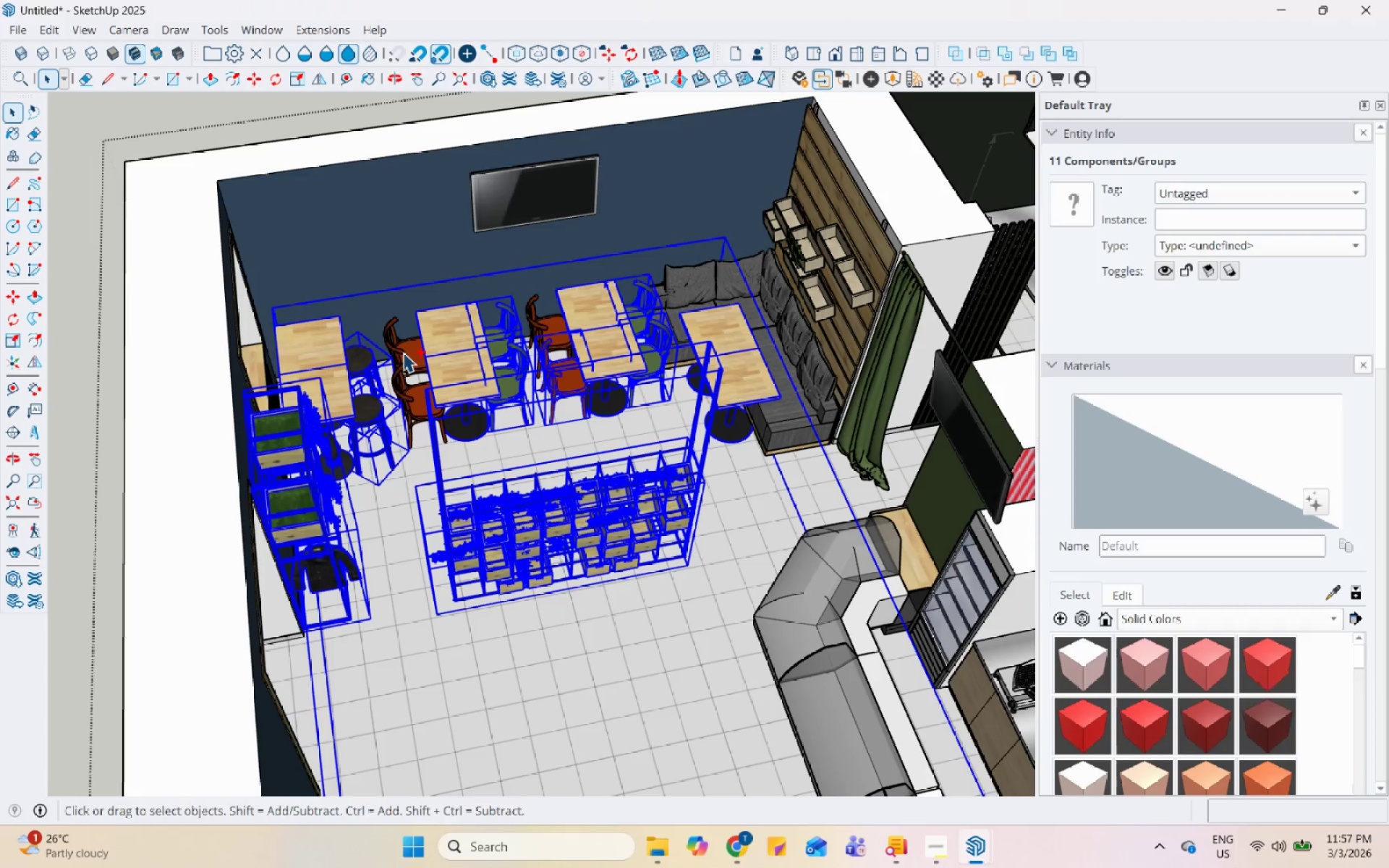 
double_click([409, 393])
 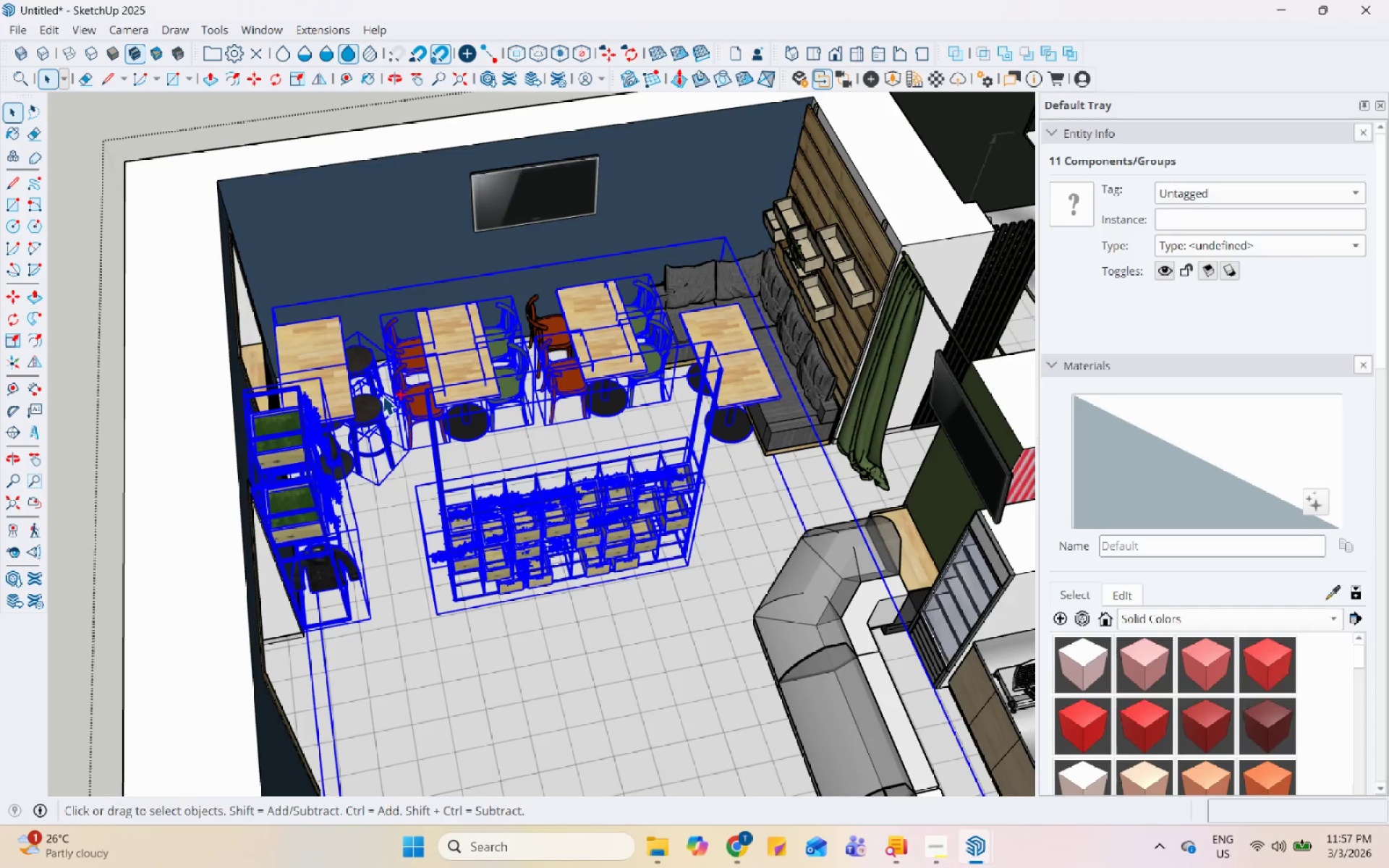 
hold_key(key=ControlLeft, duration=0.33)
left_click([491, 348])
 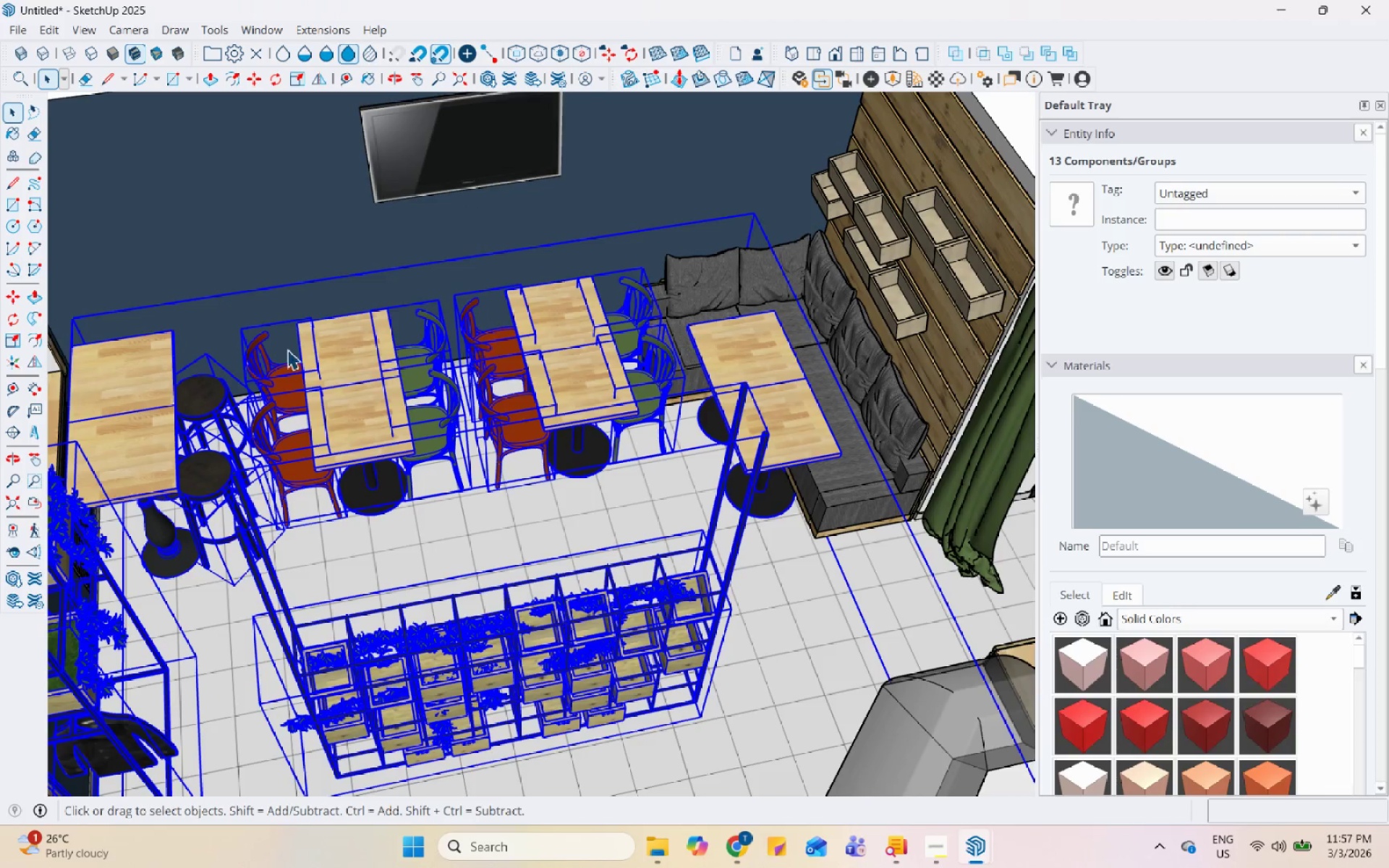 
scroll: coordinate [491, 348], scroll_direction: up, amount: 3.0
 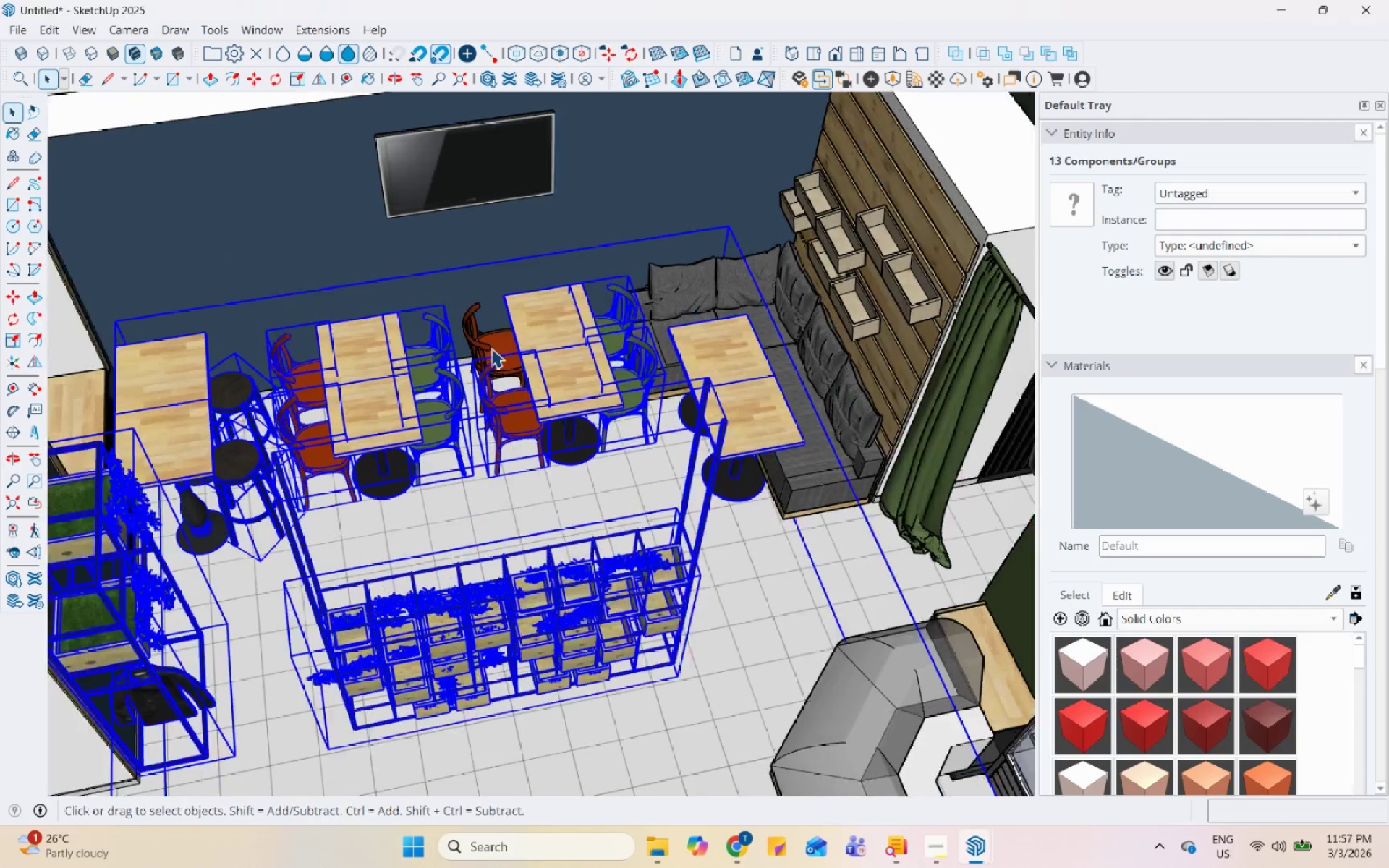 
hold_key(key=ControlLeft, duration=1.5)
left_click([574, 347])
 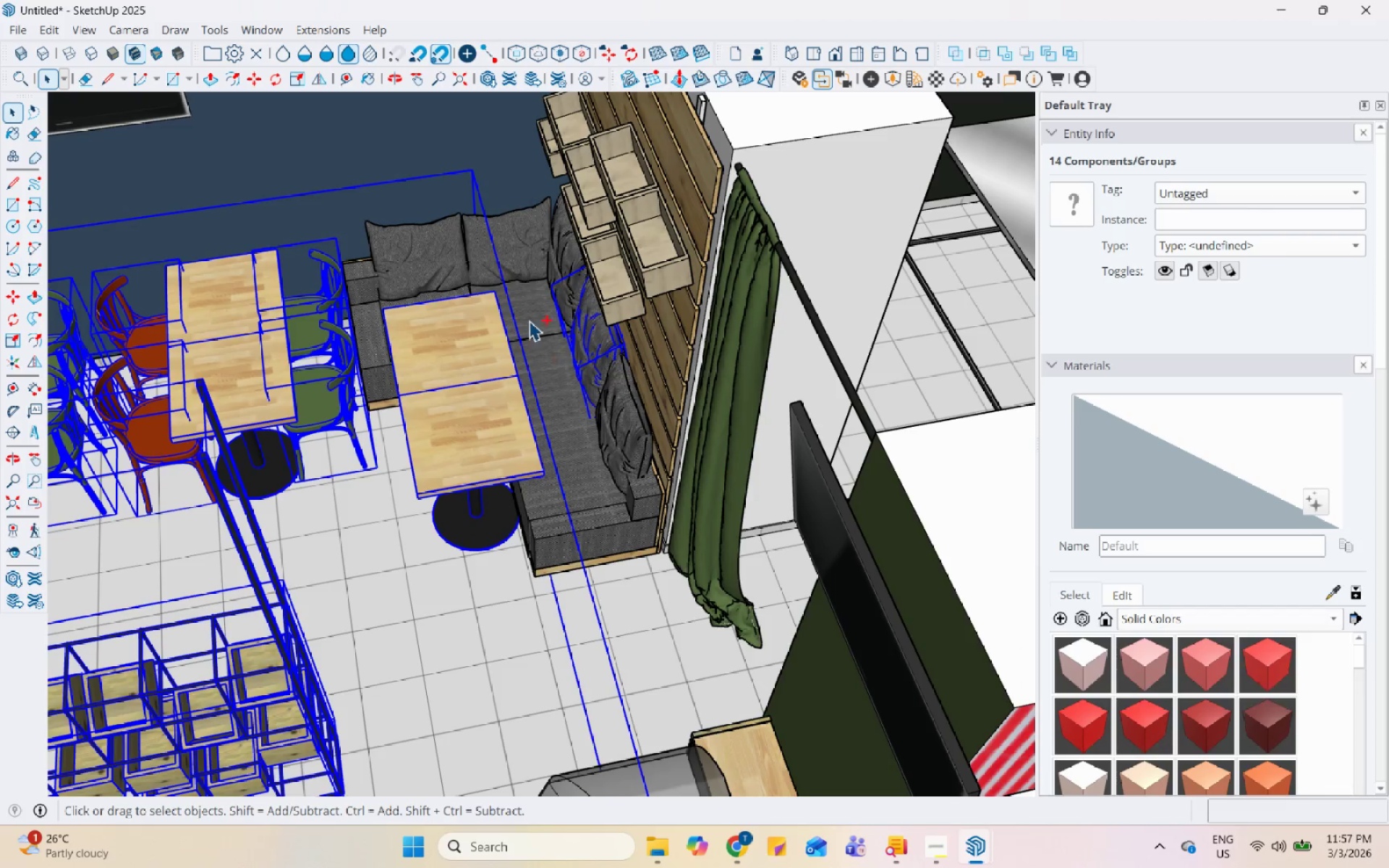 
scroll: coordinate [577, 352], scroll_direction: up, amount: 2.0
 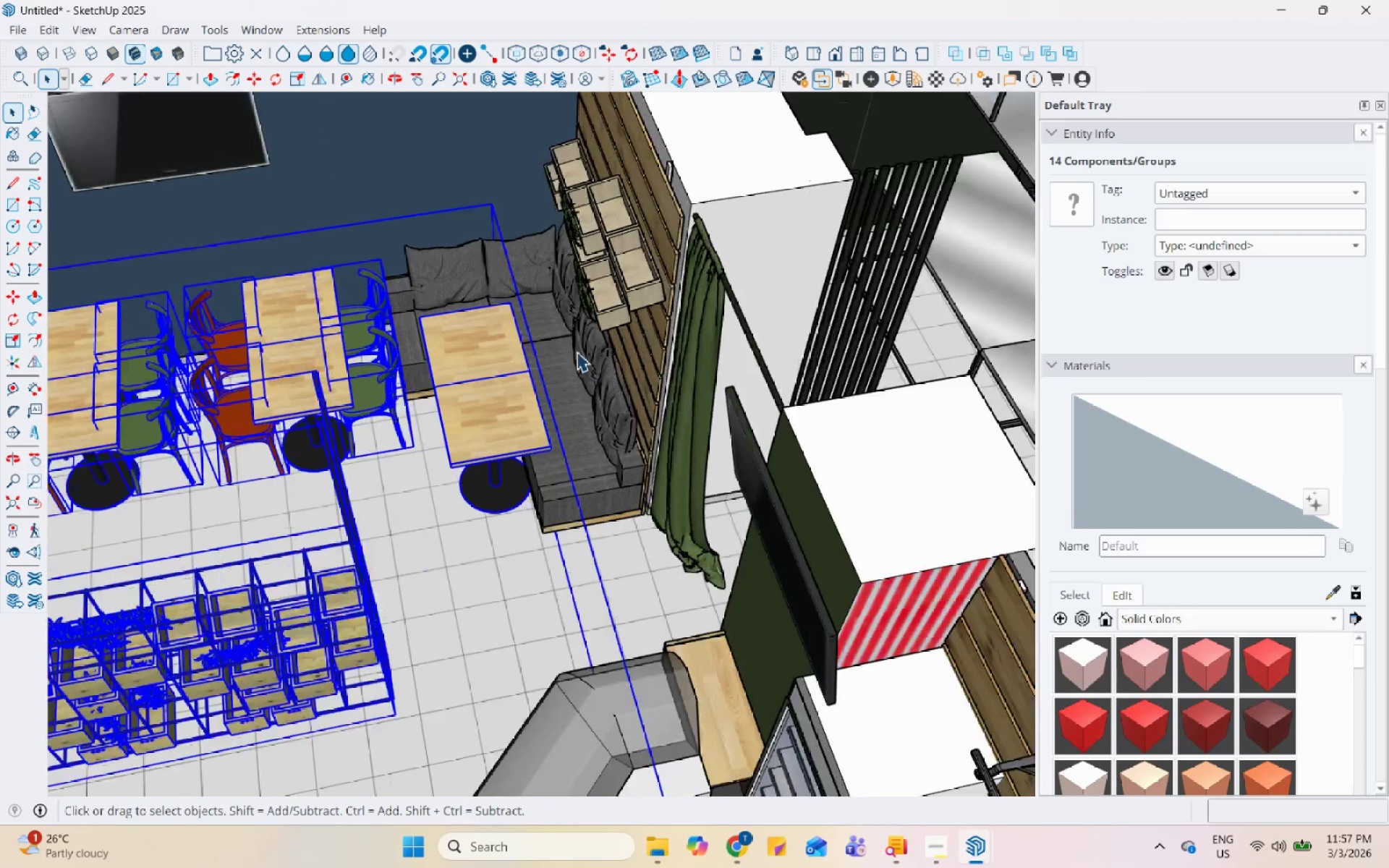 
left_click([523, 280])
 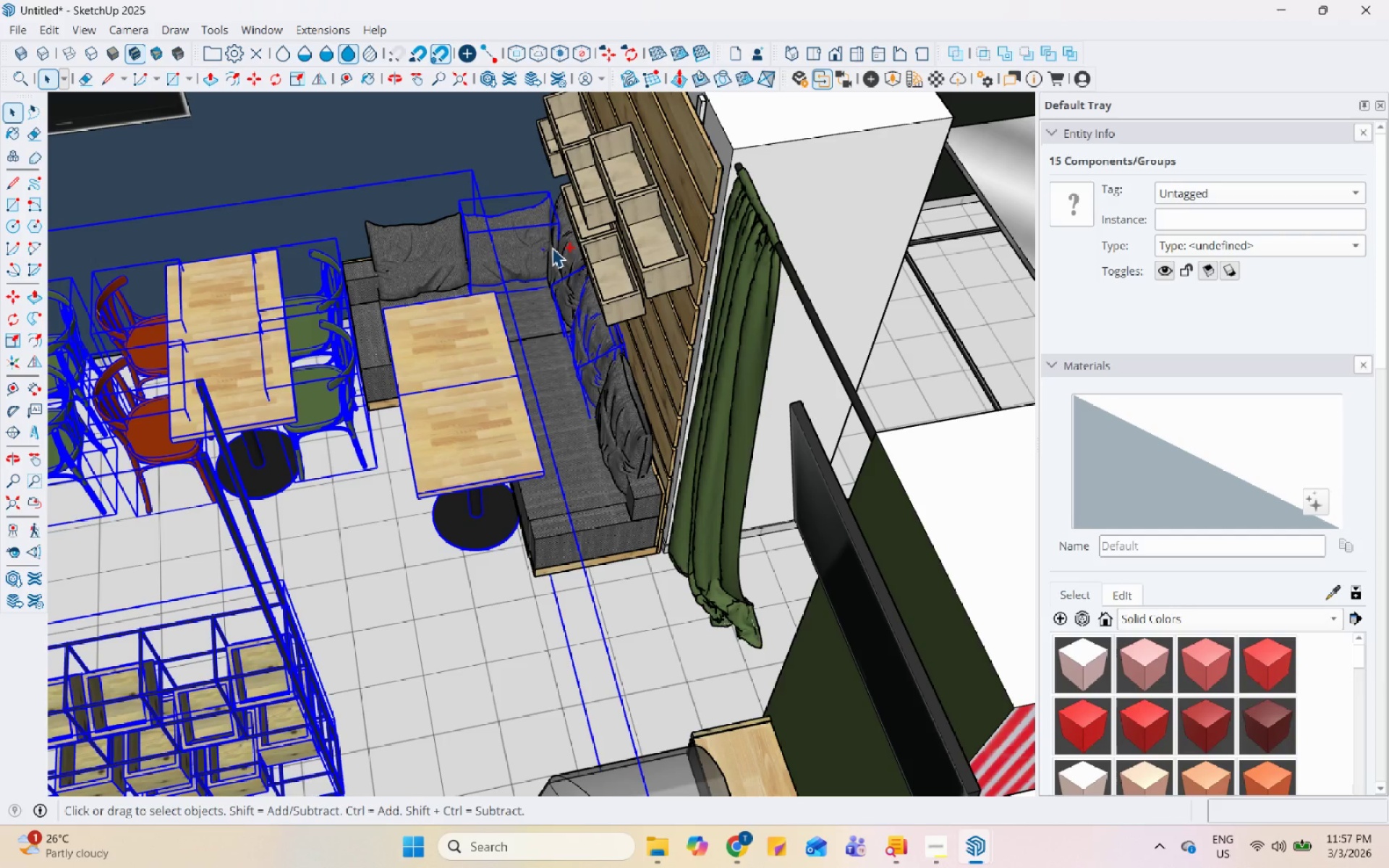 
hold_key(key=ControlLeft, duration=1.51)
left_click([559, 252])
 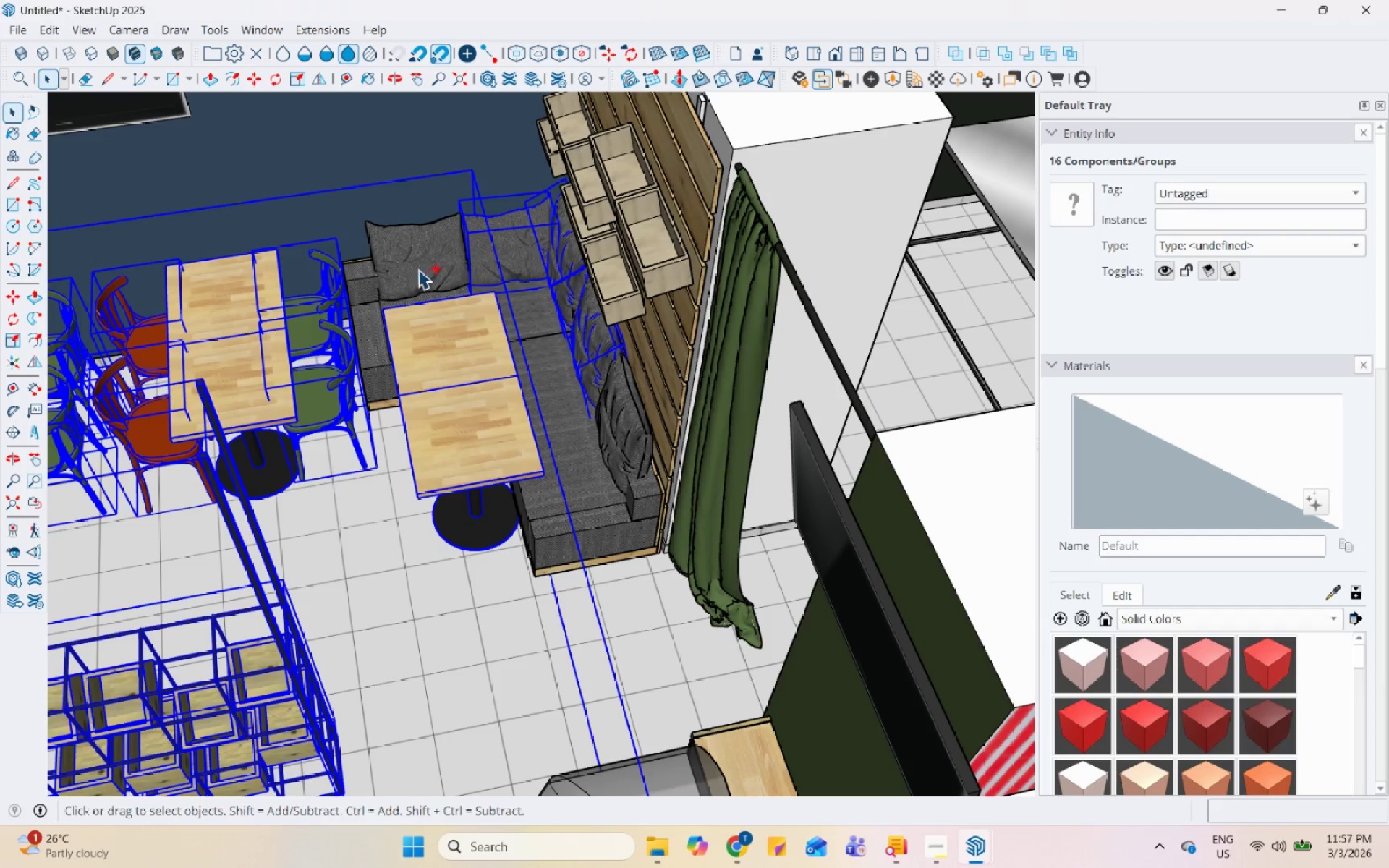 
double_click([417, 258])
 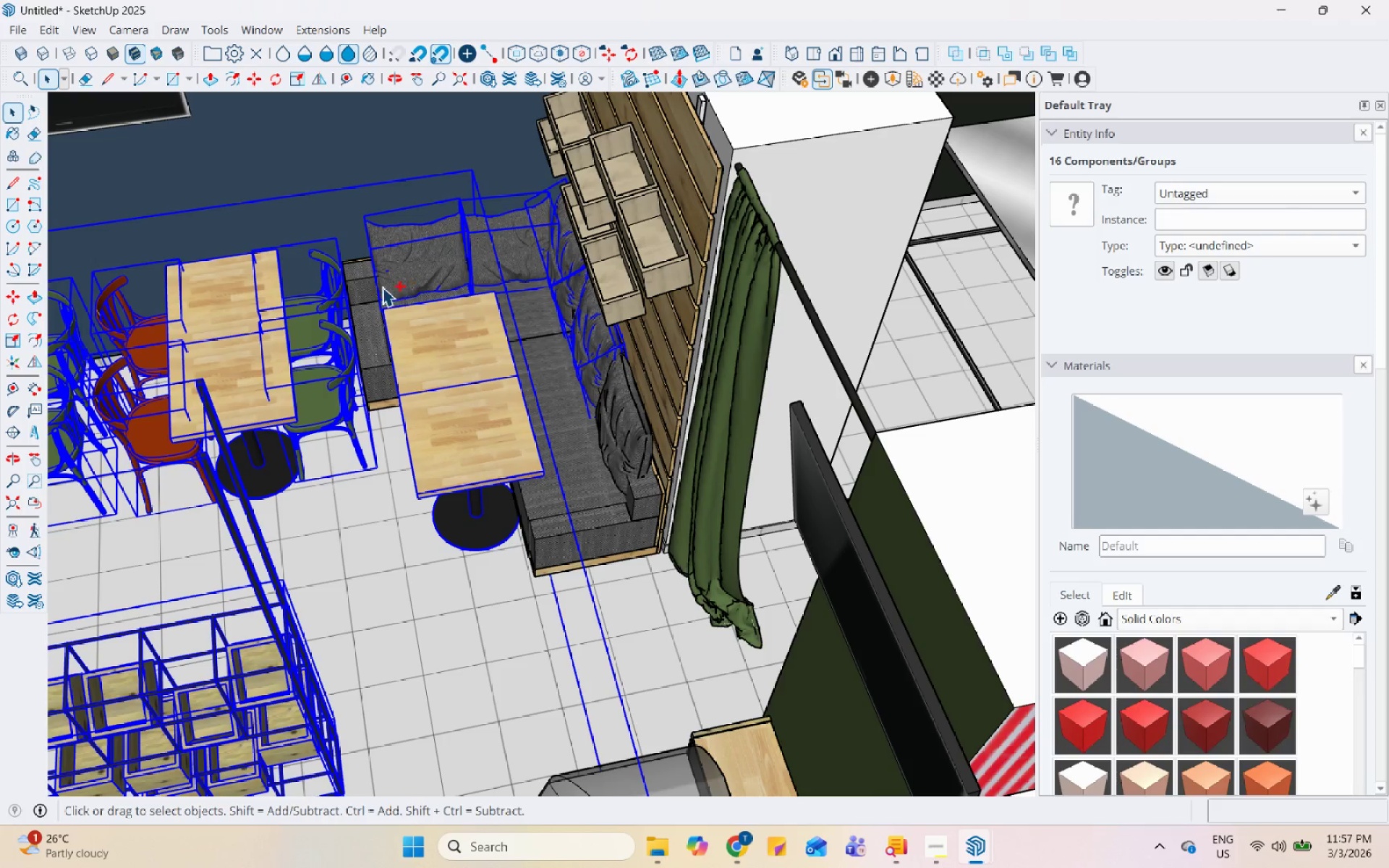 
triple_click([376, 289])
 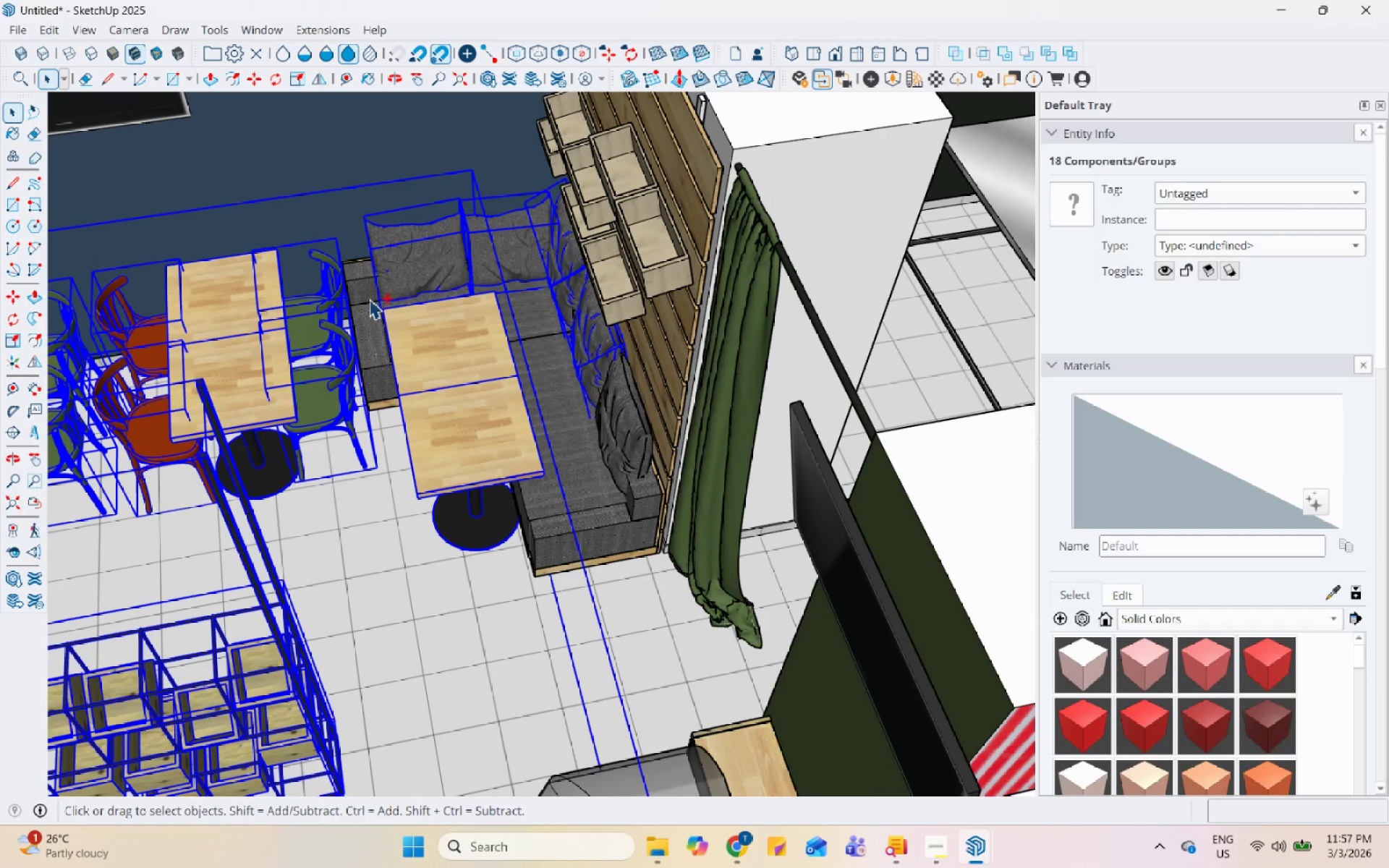 
triple_click([368, 299])
 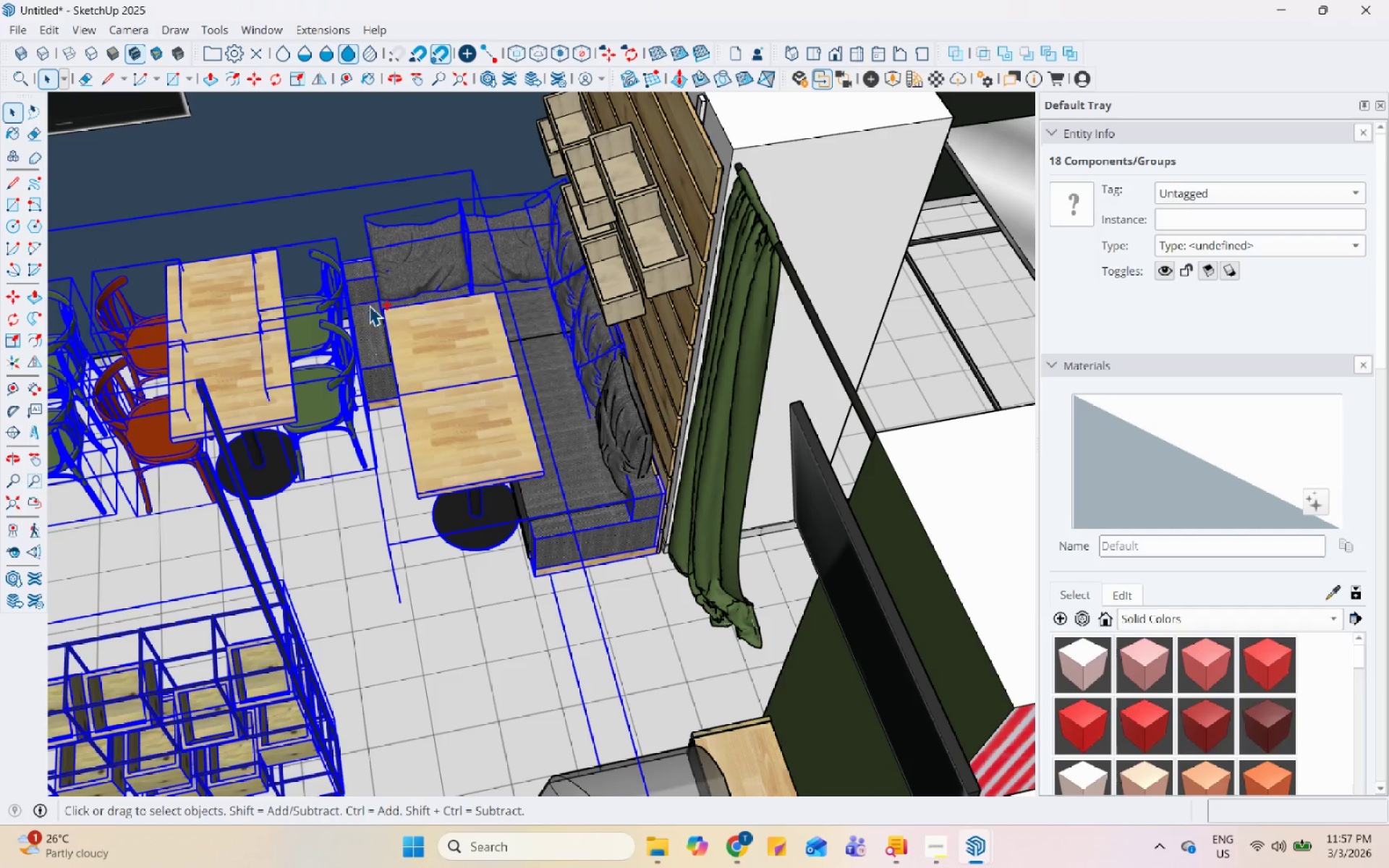 
hold_key(key=ControlLeft, duration=0.98)
left_click([626, 435])
 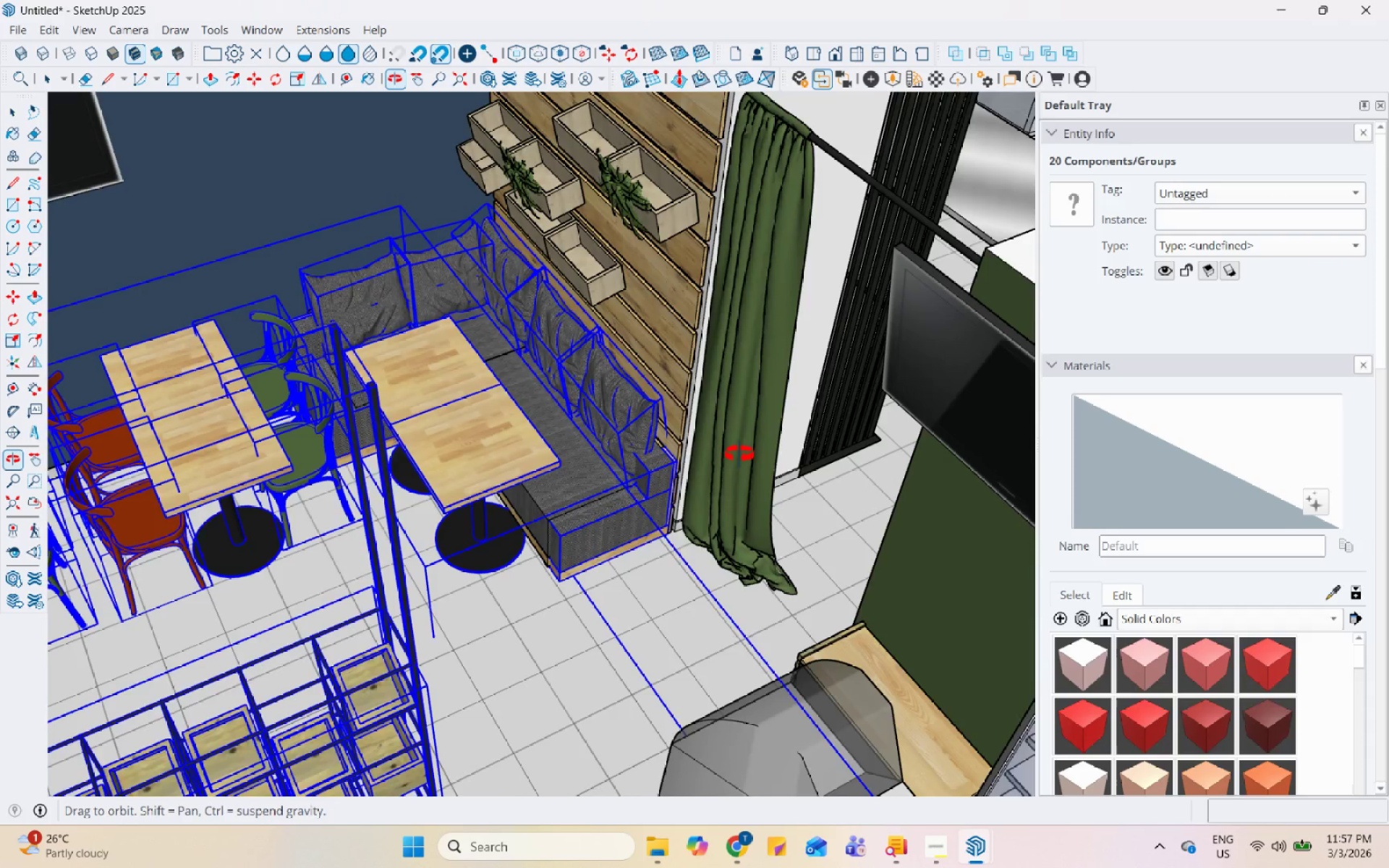 
hold_key(key=ControlLeft, duration=0.48)
left_click([660, 218])
 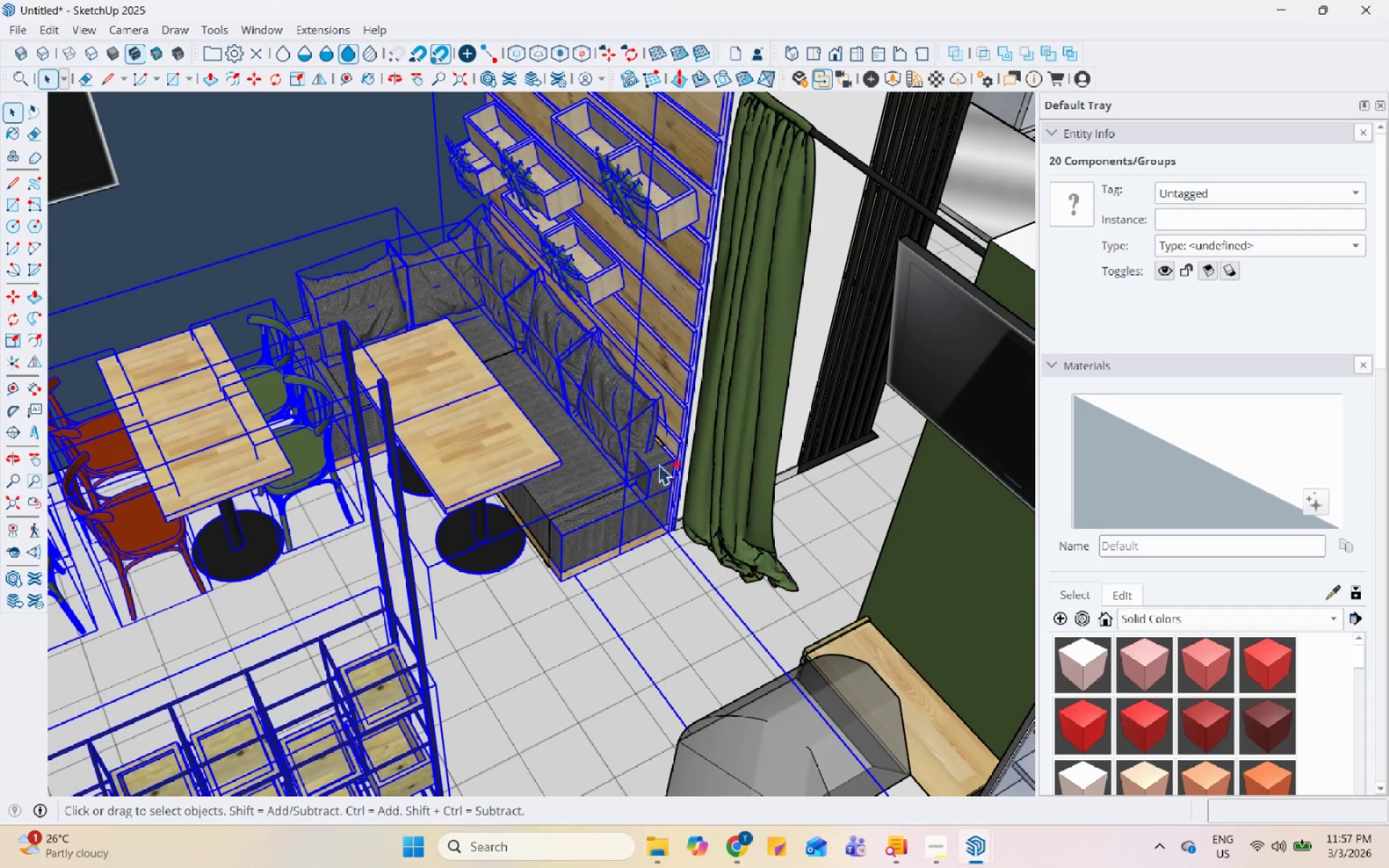 
scroll: coordinate [300, 483], scroll_direction: down, amount: 16.0
 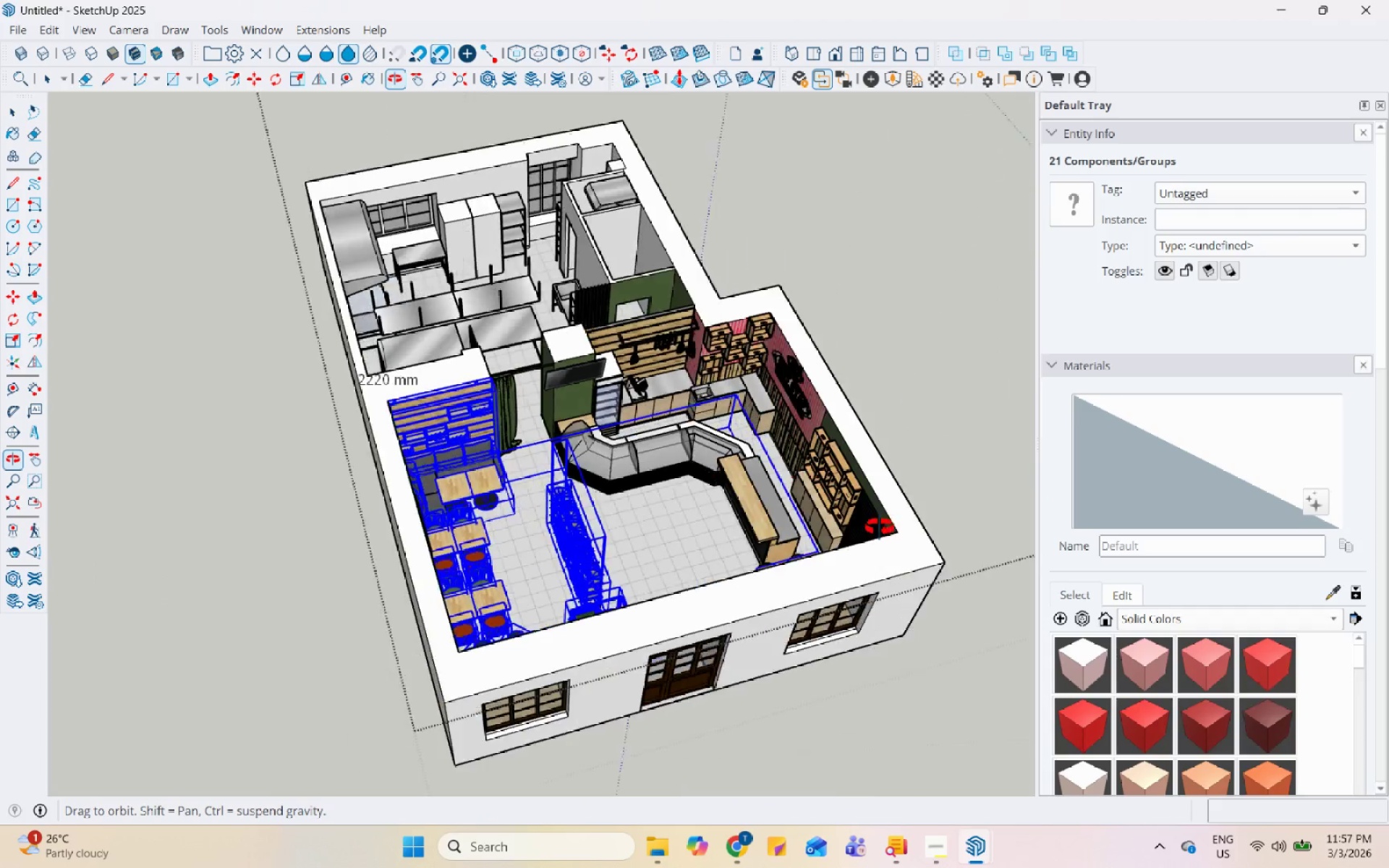 
hold_key(key=ControlLeft, duration=0.38)
left_click([595, 435])
 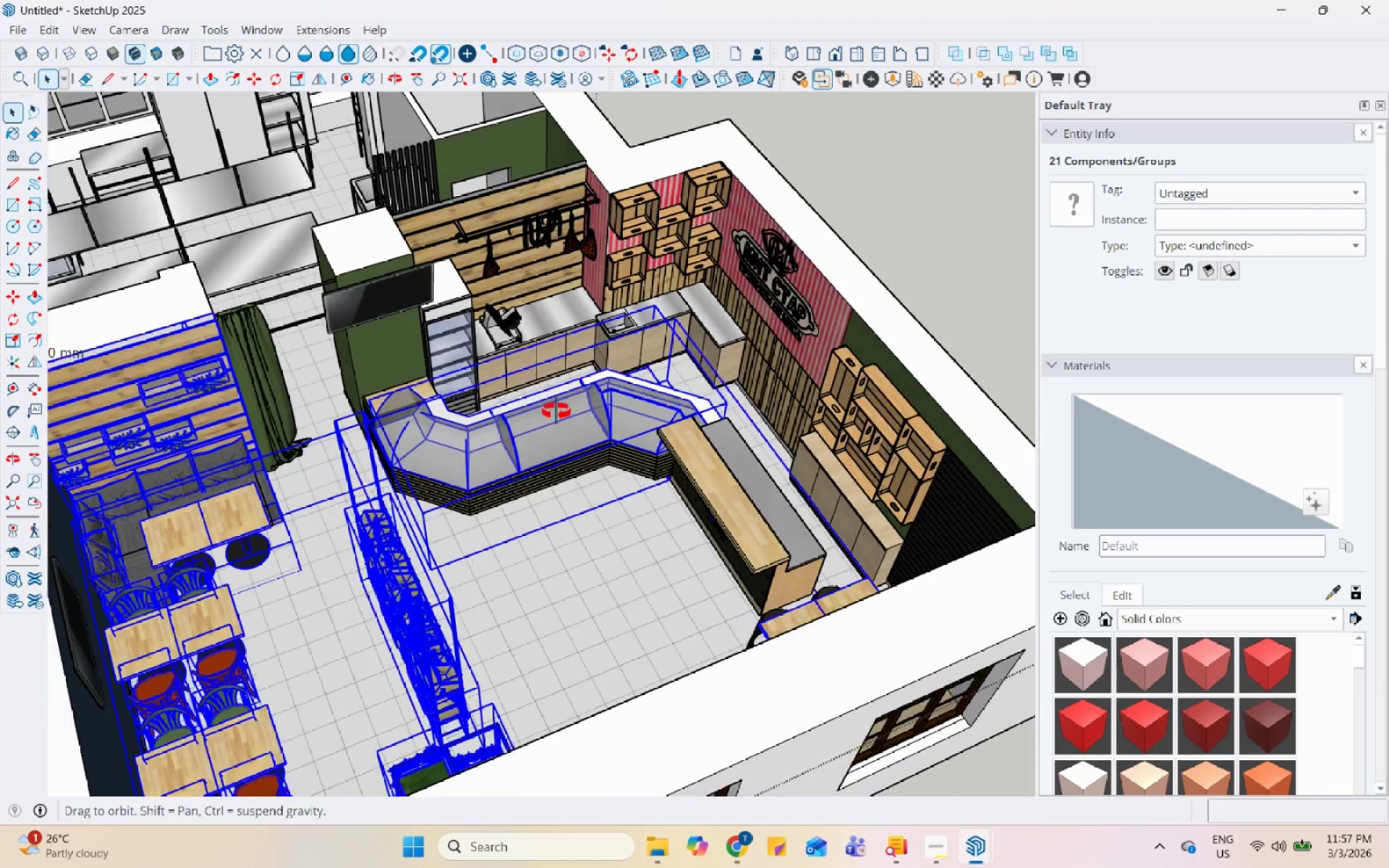 
scroll: coordinate [677, 451], scroll_direction: up, amount: 6.0
 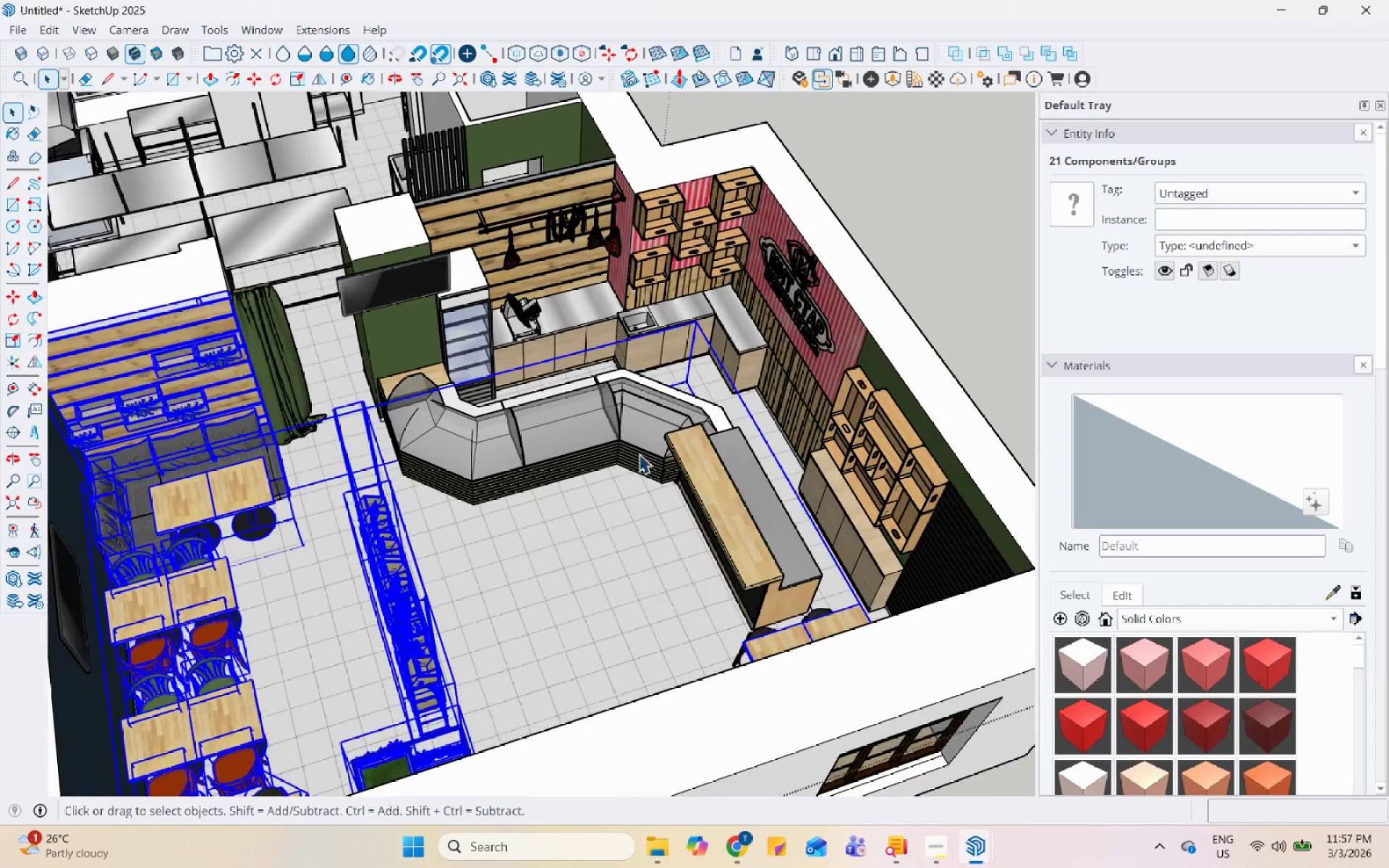 
hold_key(key=ControlLeft, duration=0.55)
left_click([382, 359])
 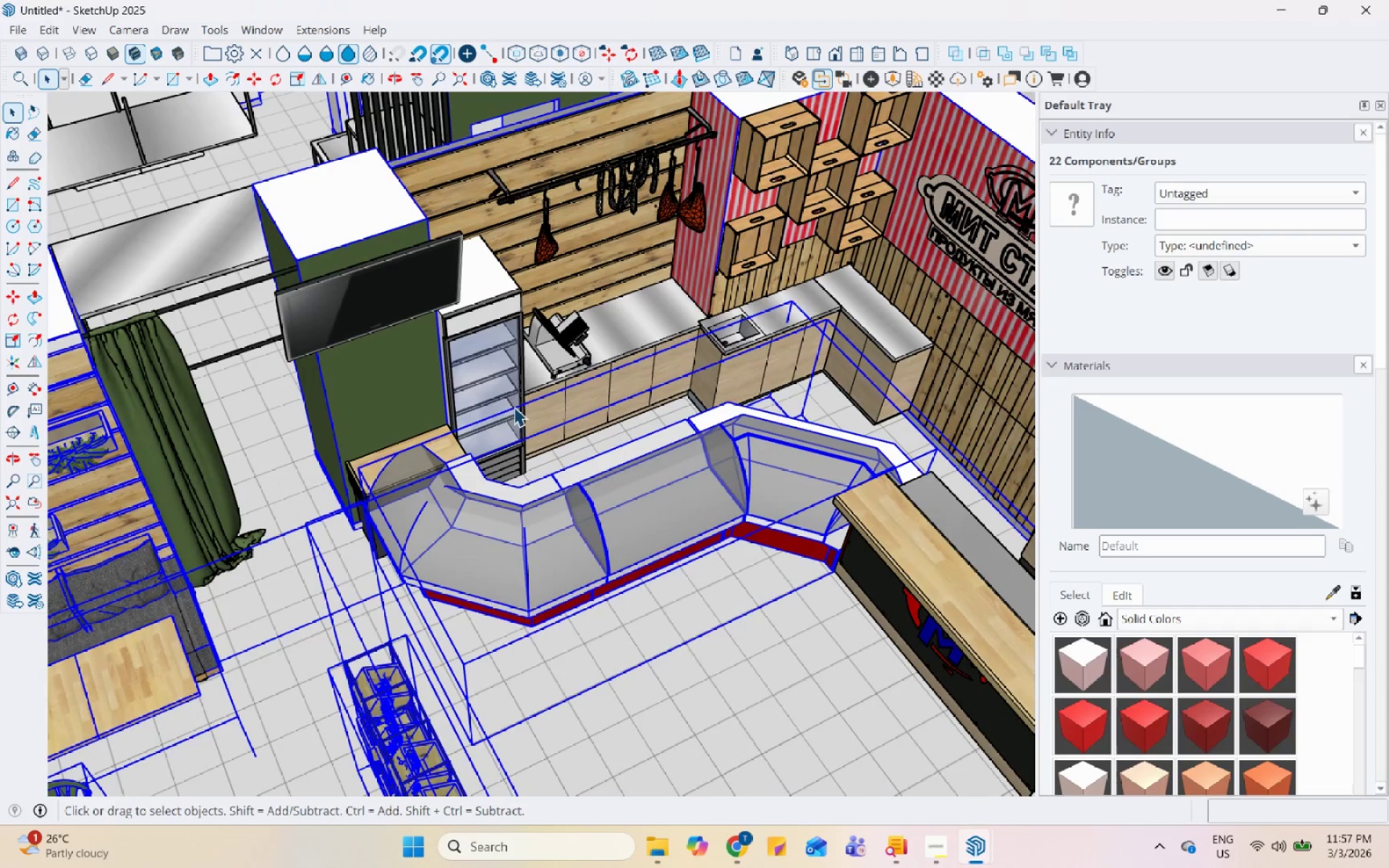 
scroll: coordinate [368, 319], scroll_direction: up, amount: 5.0
 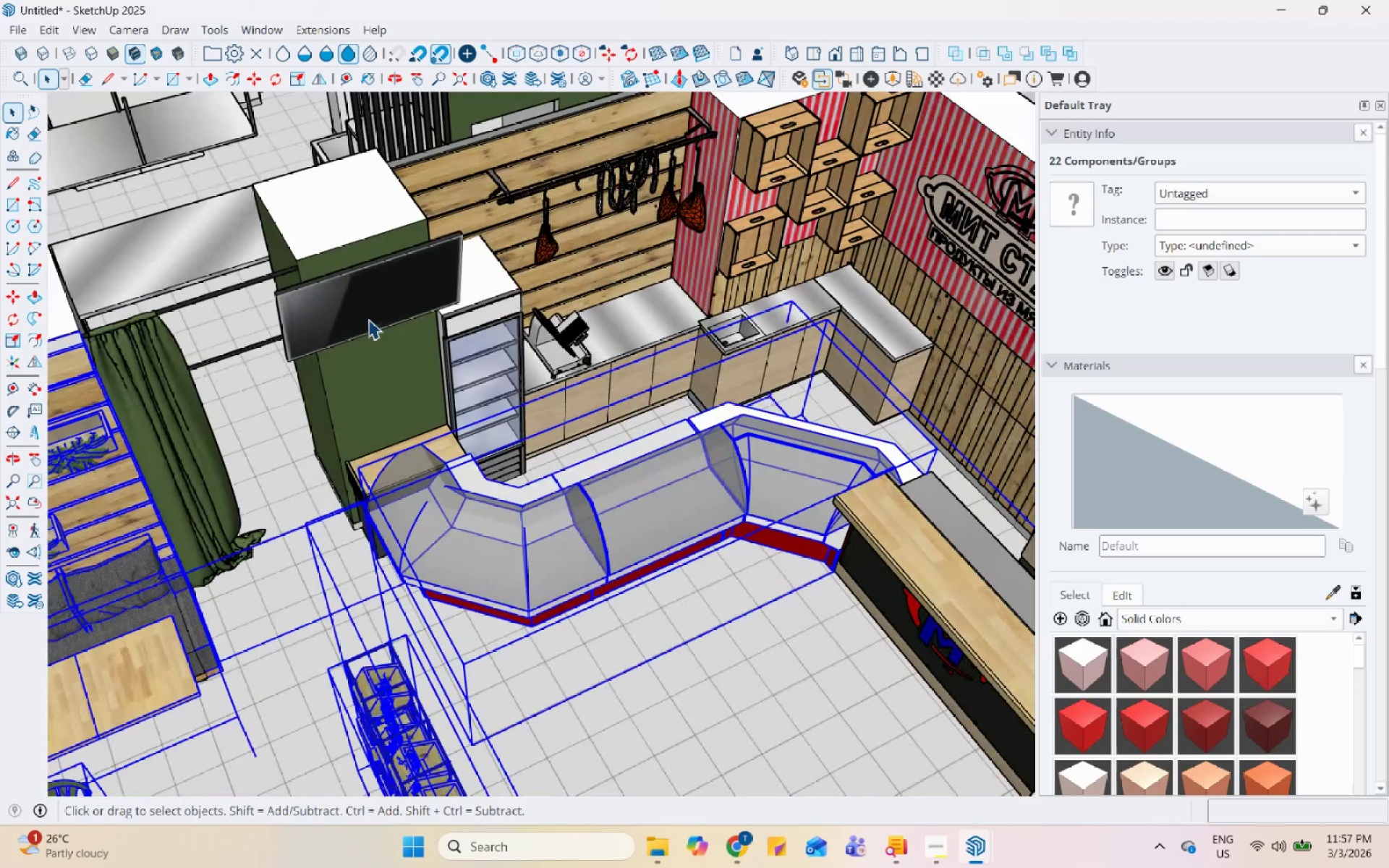 
hold_key(key=ControlLeft, duration=1.5)
hold_key(key=ShiftLeft, duration=0.67)
left_click([380, 354])
 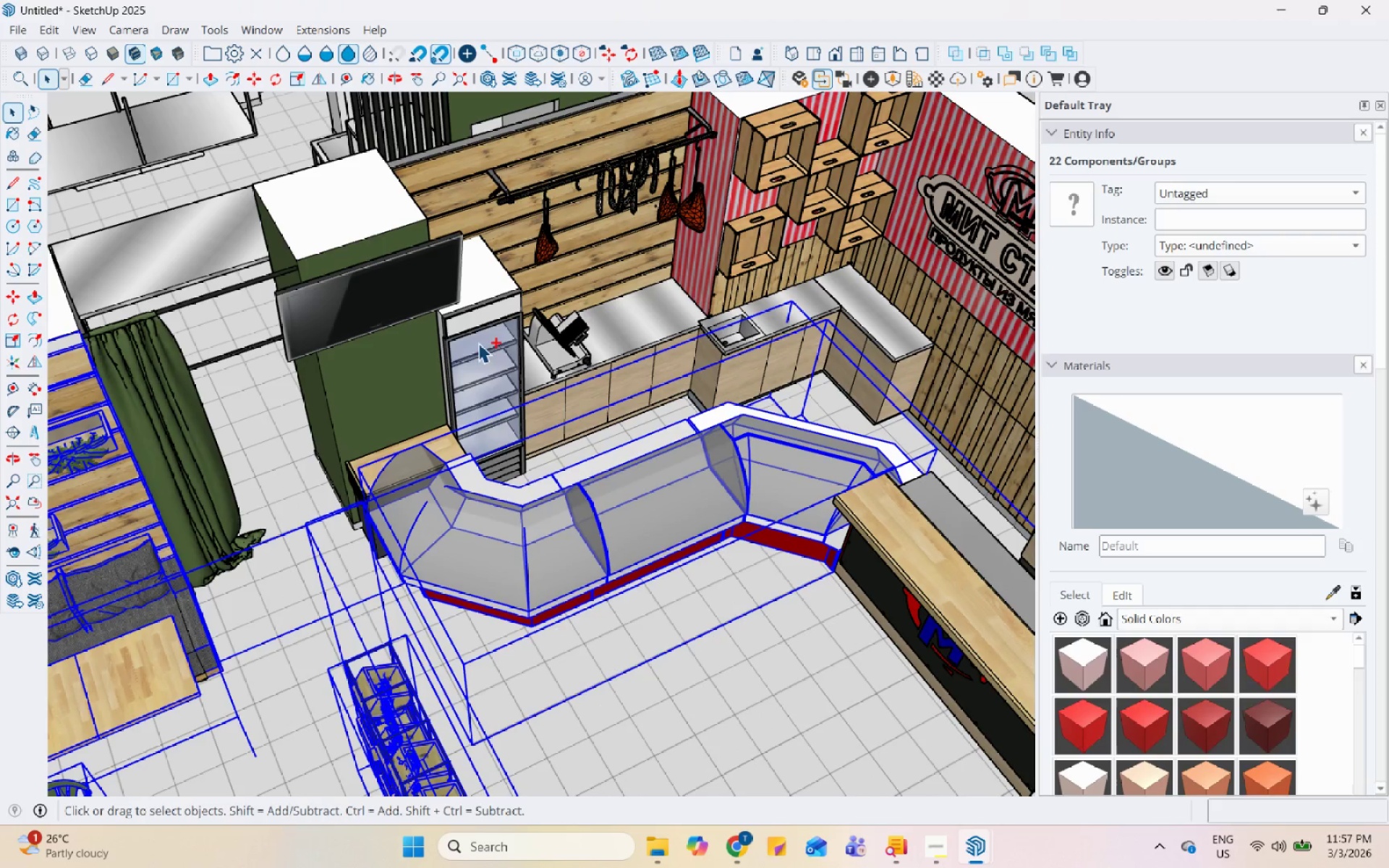 
scroll: coordinate [456, 422], scroll_direction: down, amount: 5.0
 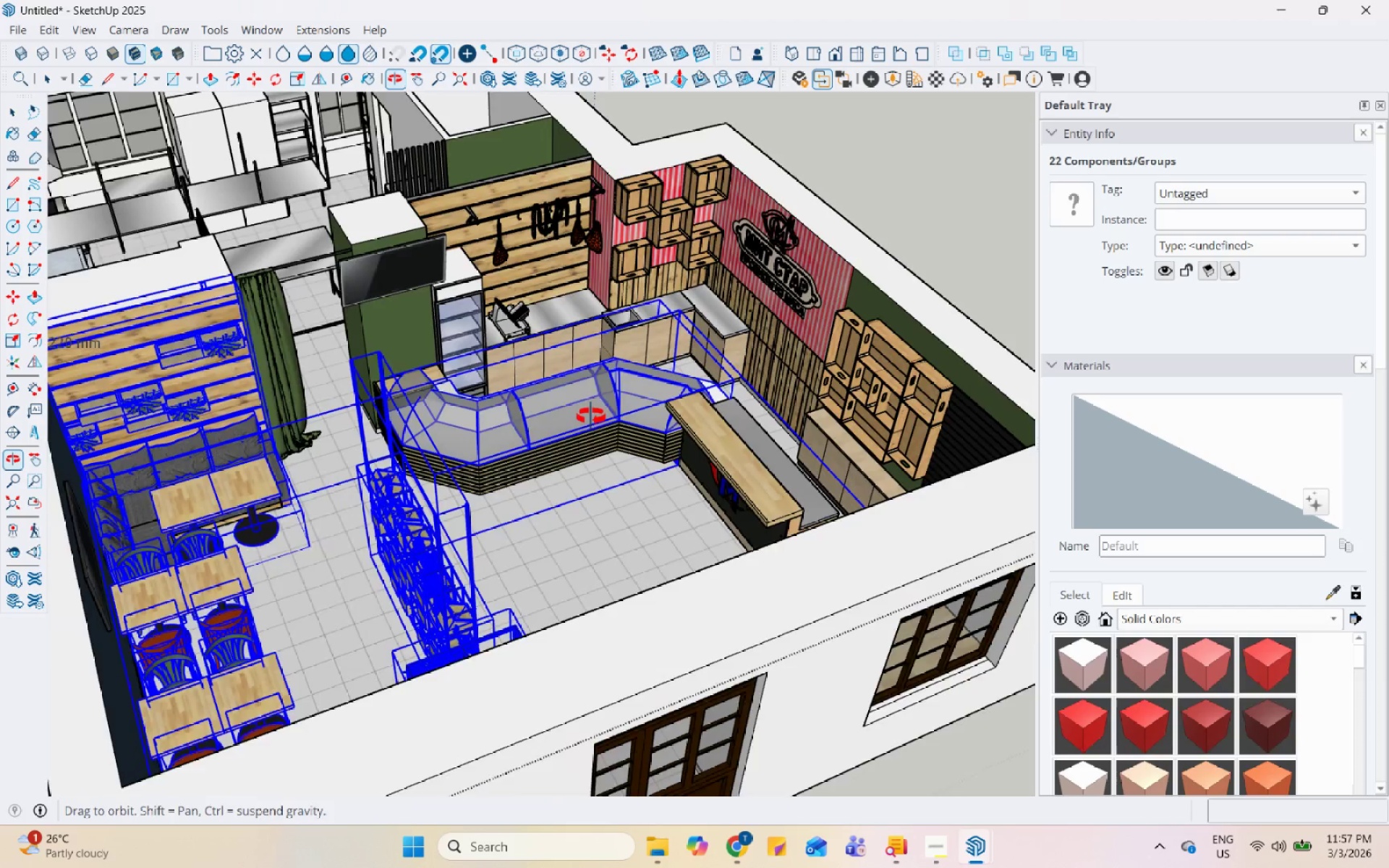 
hold_key(key=ControlLeft, duration=0.92)
 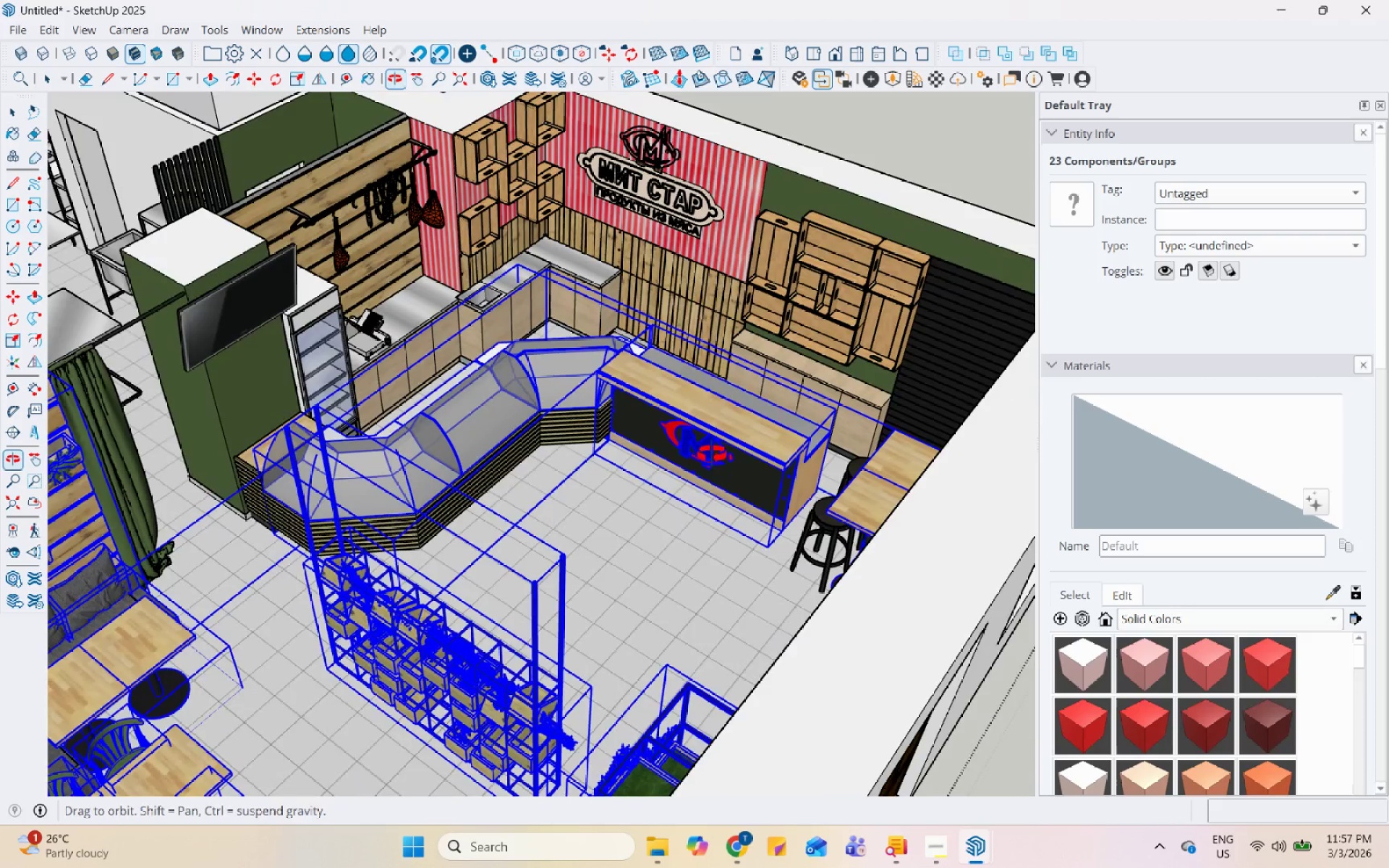 
scroll: coordinate [763, 449], scroll_direction: up, amount: 5.0
 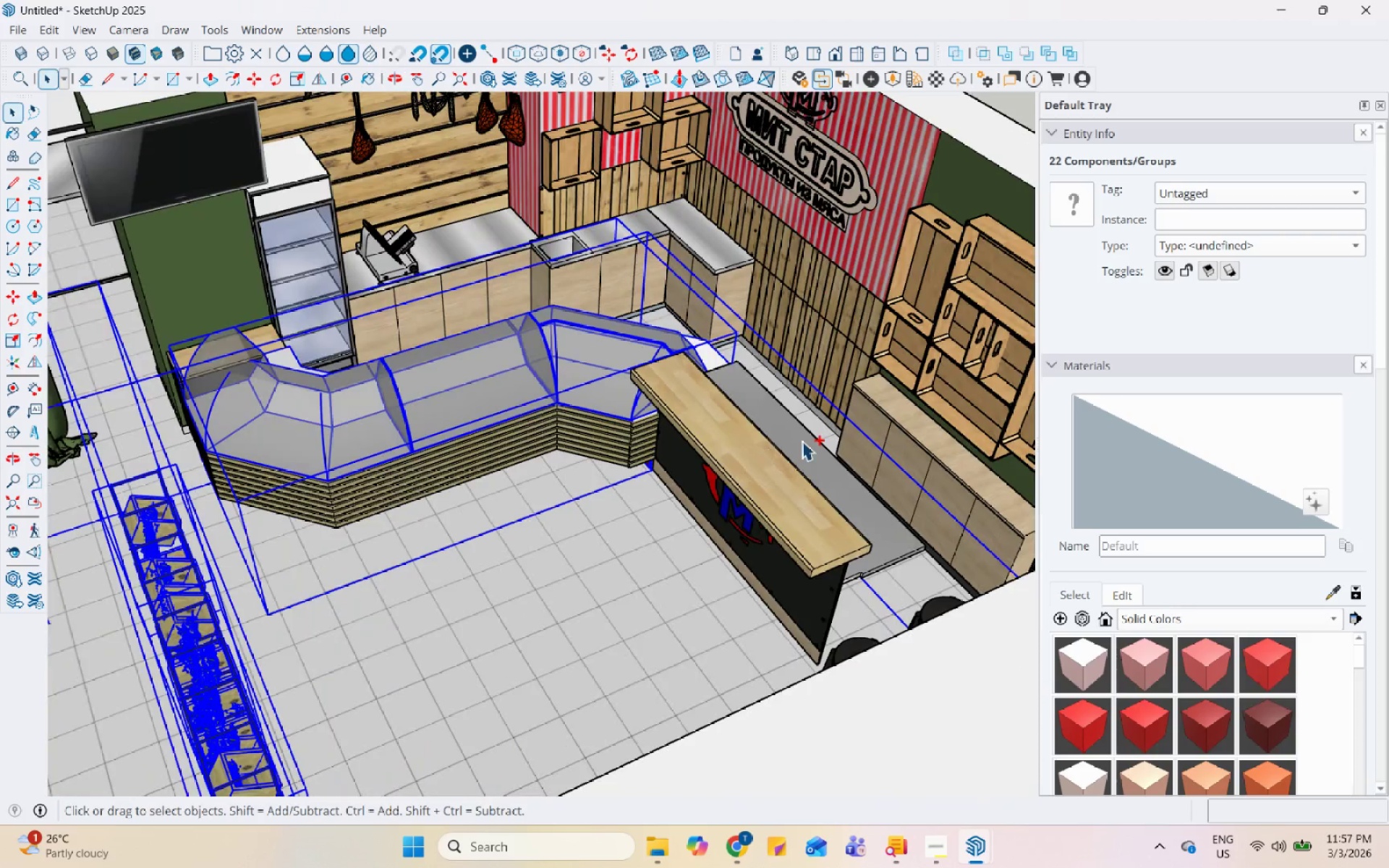 
left_click([792, 448])
 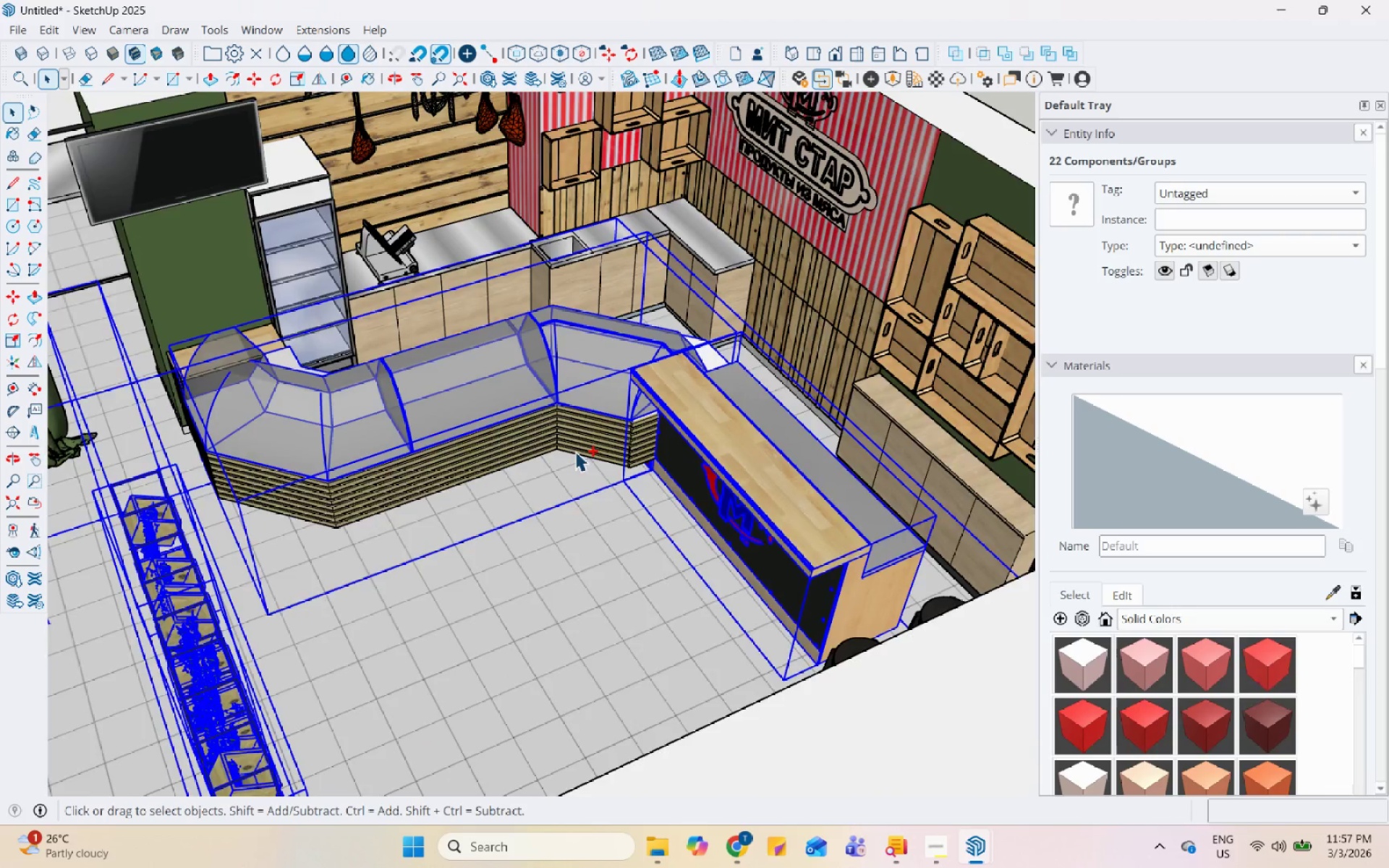 
scroll: coordinate [509, 436], scroll_direction: down, amount: 3.0
 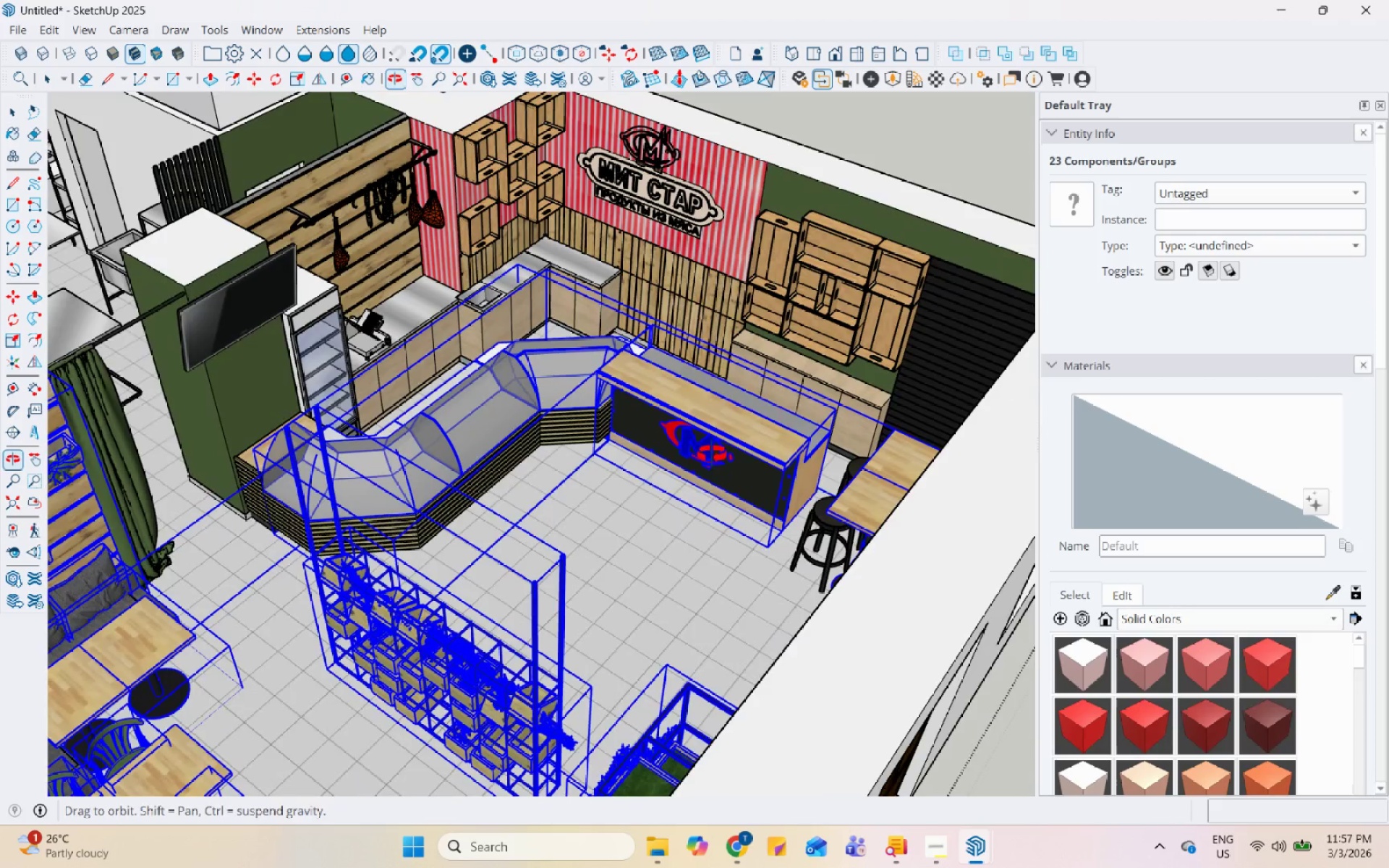 
hold_key(key=ControlLeft, duration=0.36)
left_click([812, 255])
 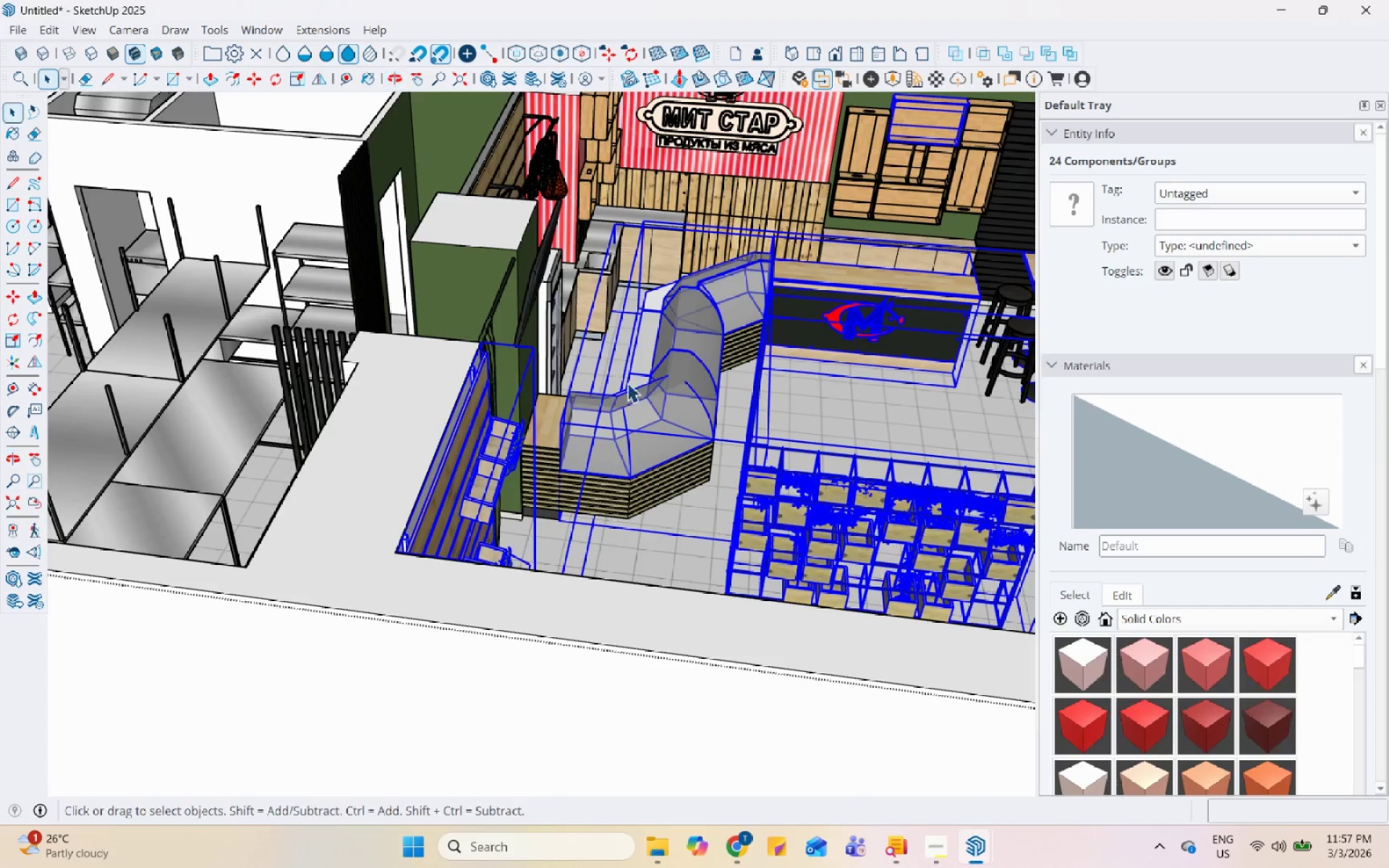 
hold_key(key=ControlLeft, duration=0.66)
 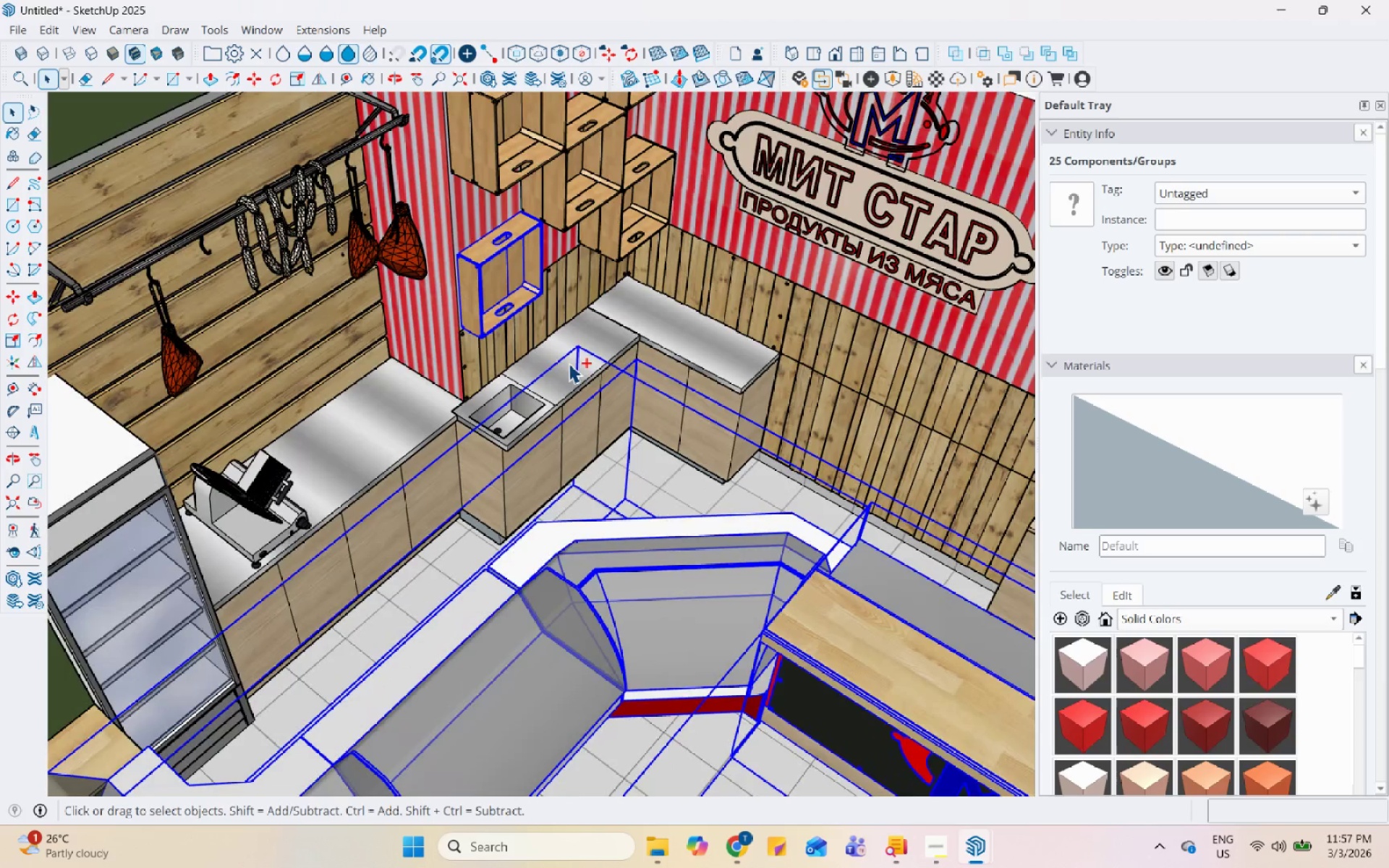 
scroll: coordinate [528, 263], scroll_direction: up, amount: 6.0
 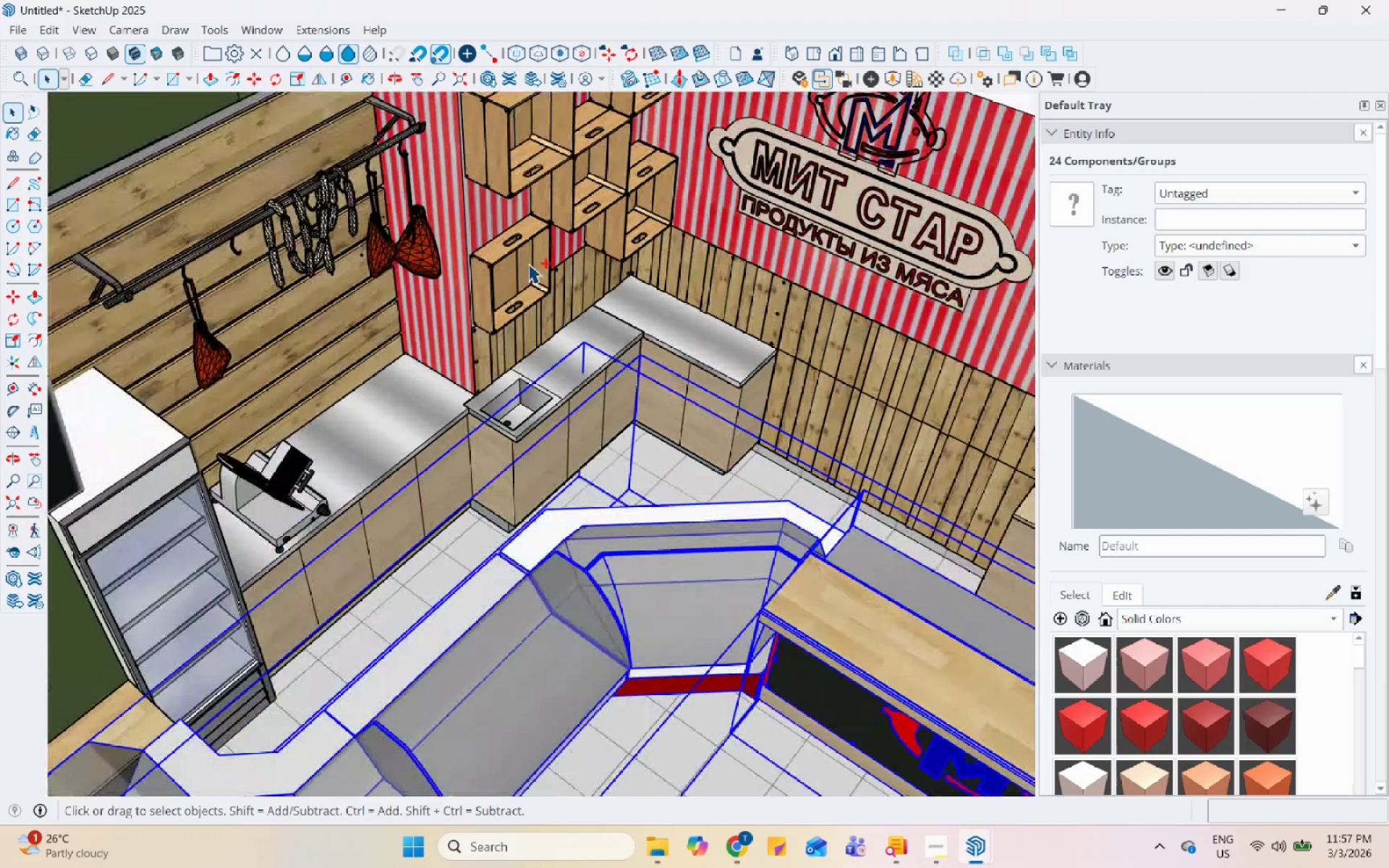 
left_click([511, 272])
 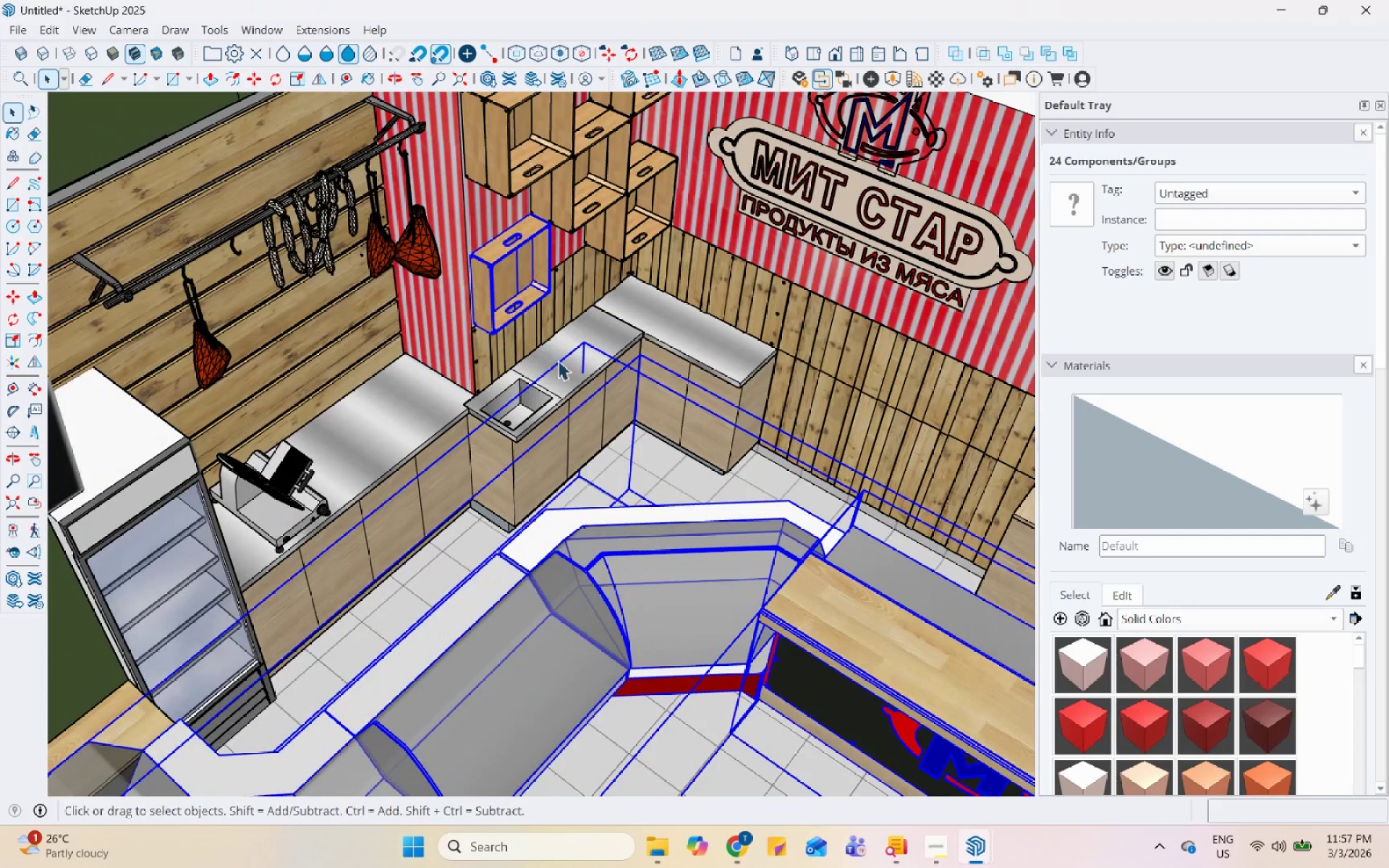 
hold_key(key=ControlLeft, duration=1.5)
left_click([572, 369])
 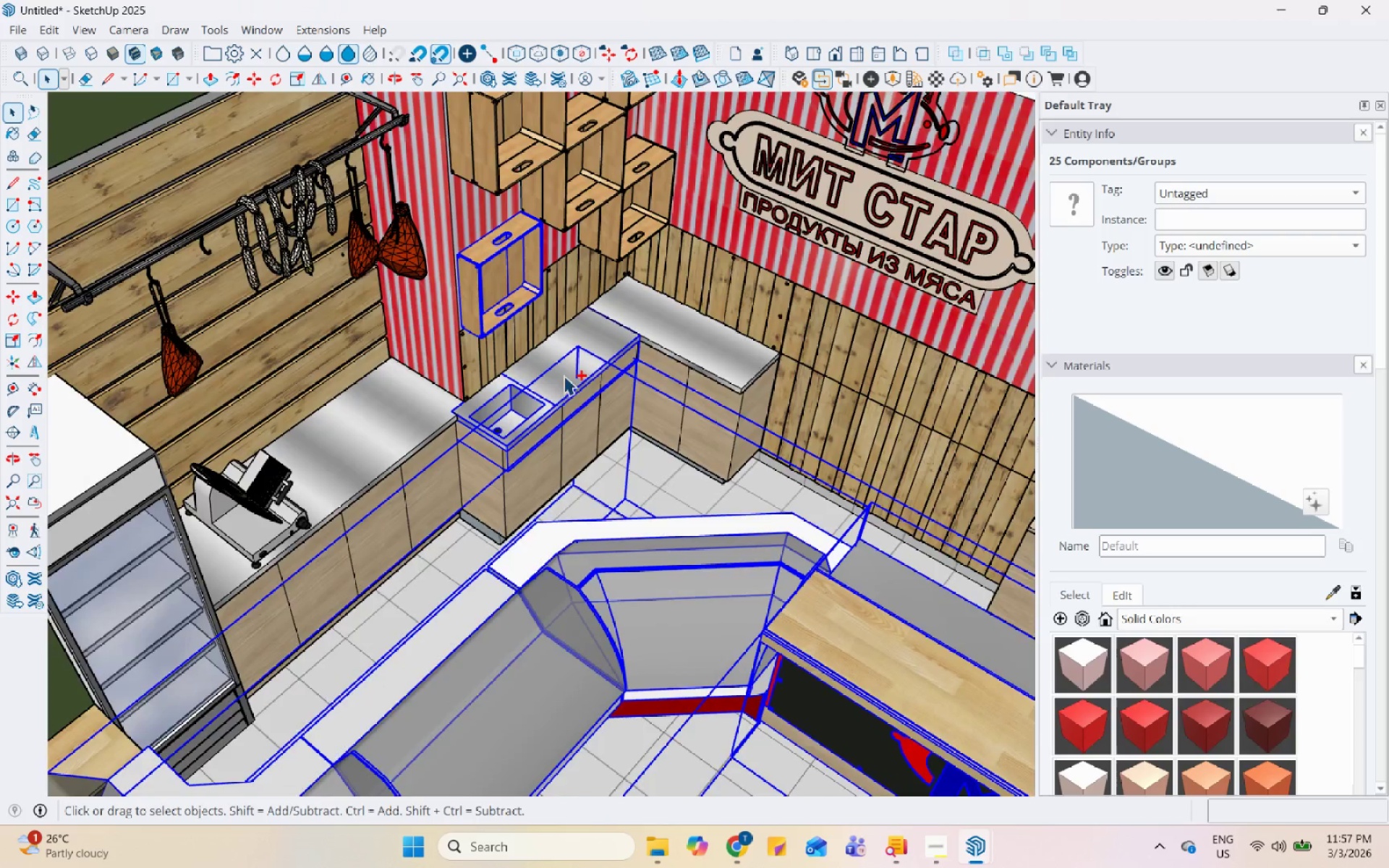 
scroll: coordinate [569, 363], scroll_direction: none, amount: 0.0
 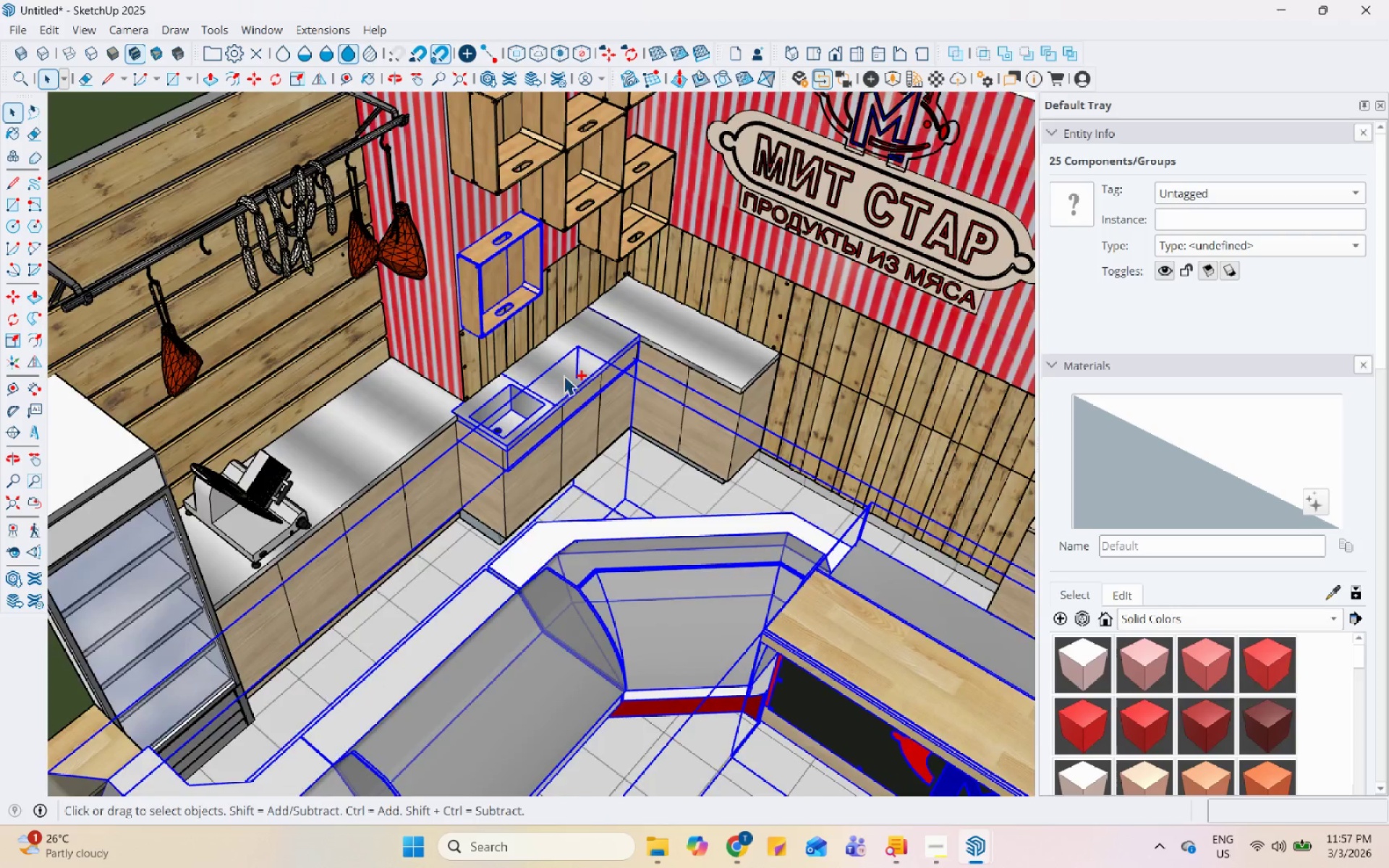 
hold_key(key=ControlLeft, duration=25.78)
 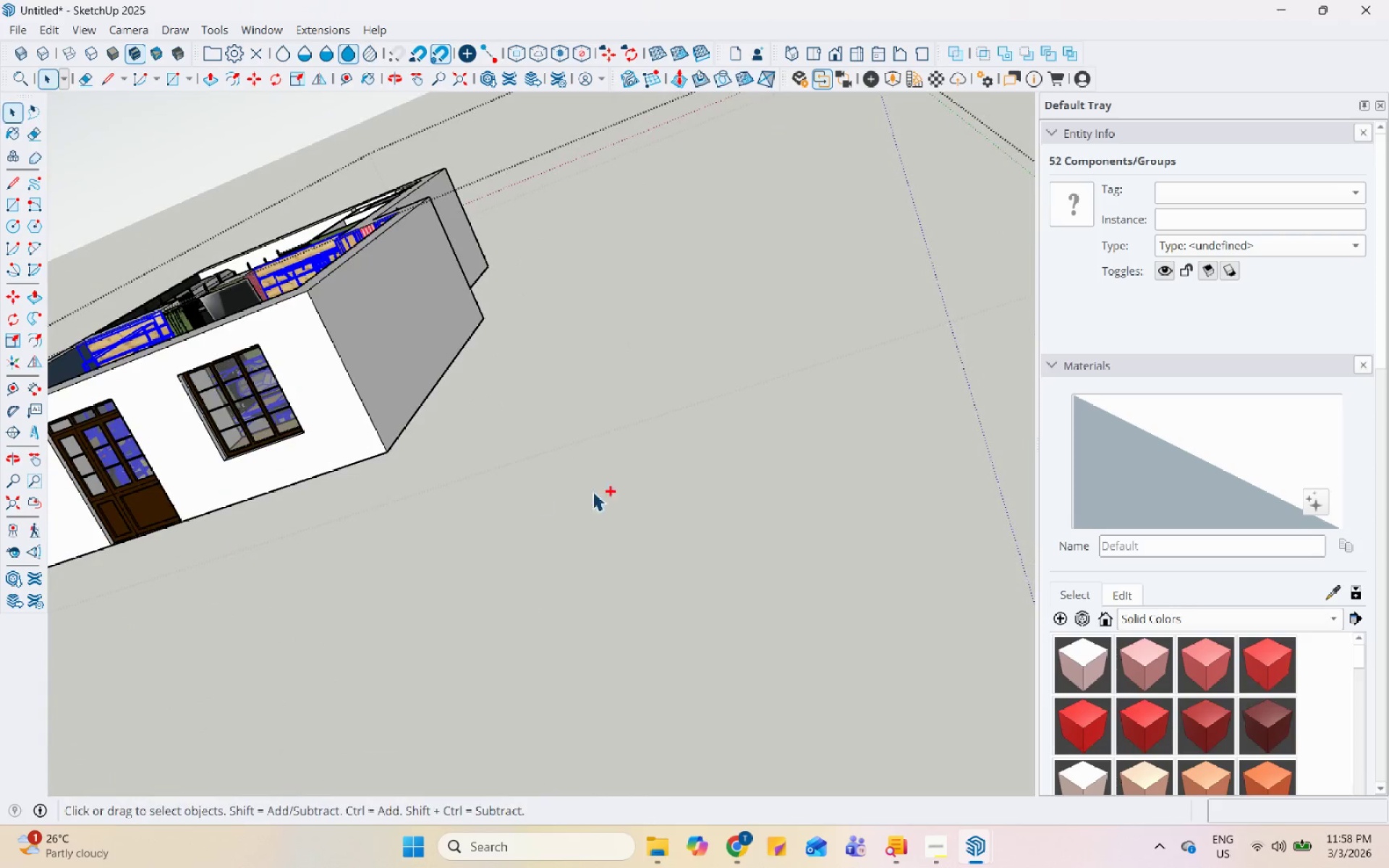 
hold_key(key=ShiftLeft, duration=0.92)
 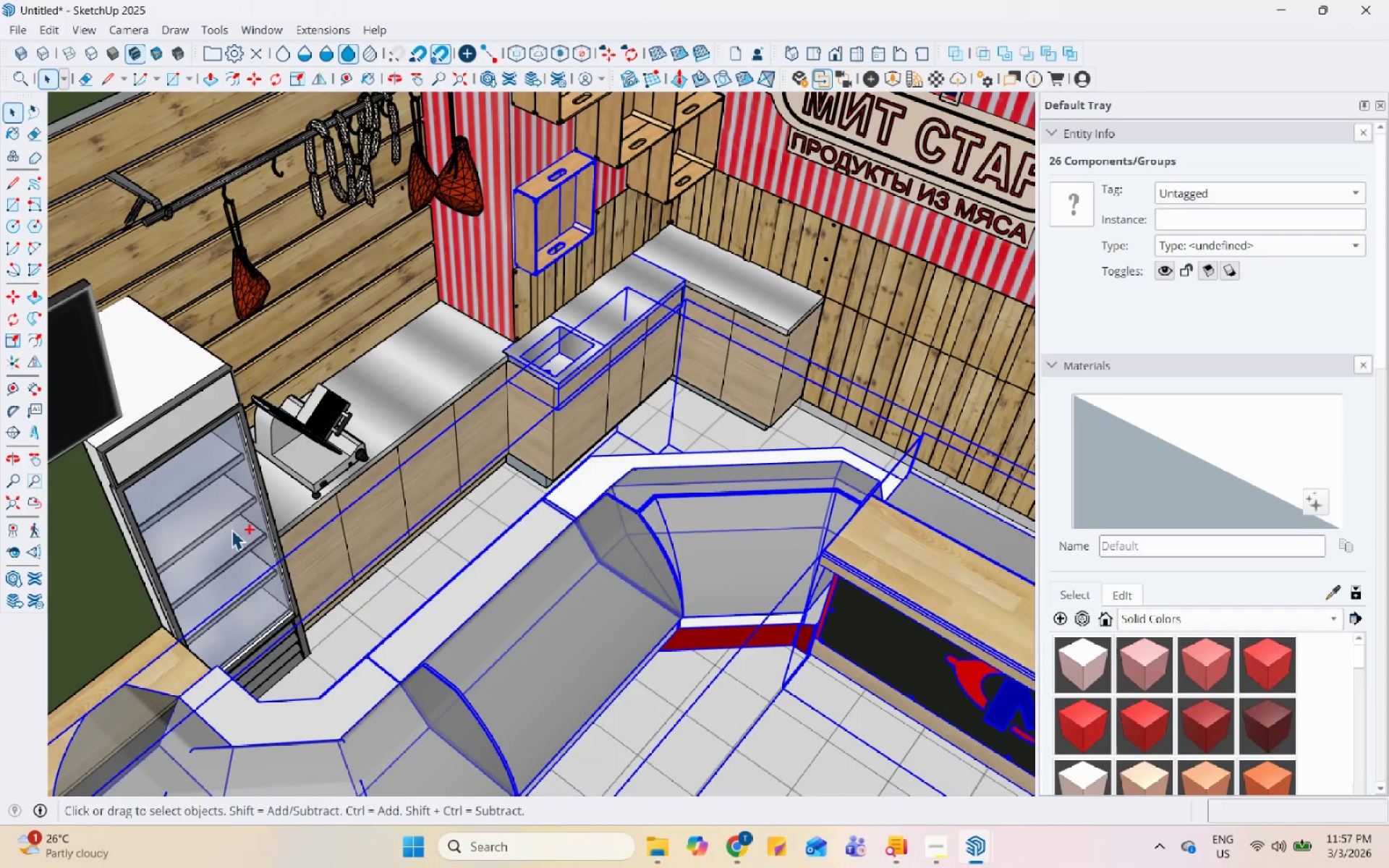 
scroll: coordinate [530, 418], scroll_direction: down, amount: 5.0
 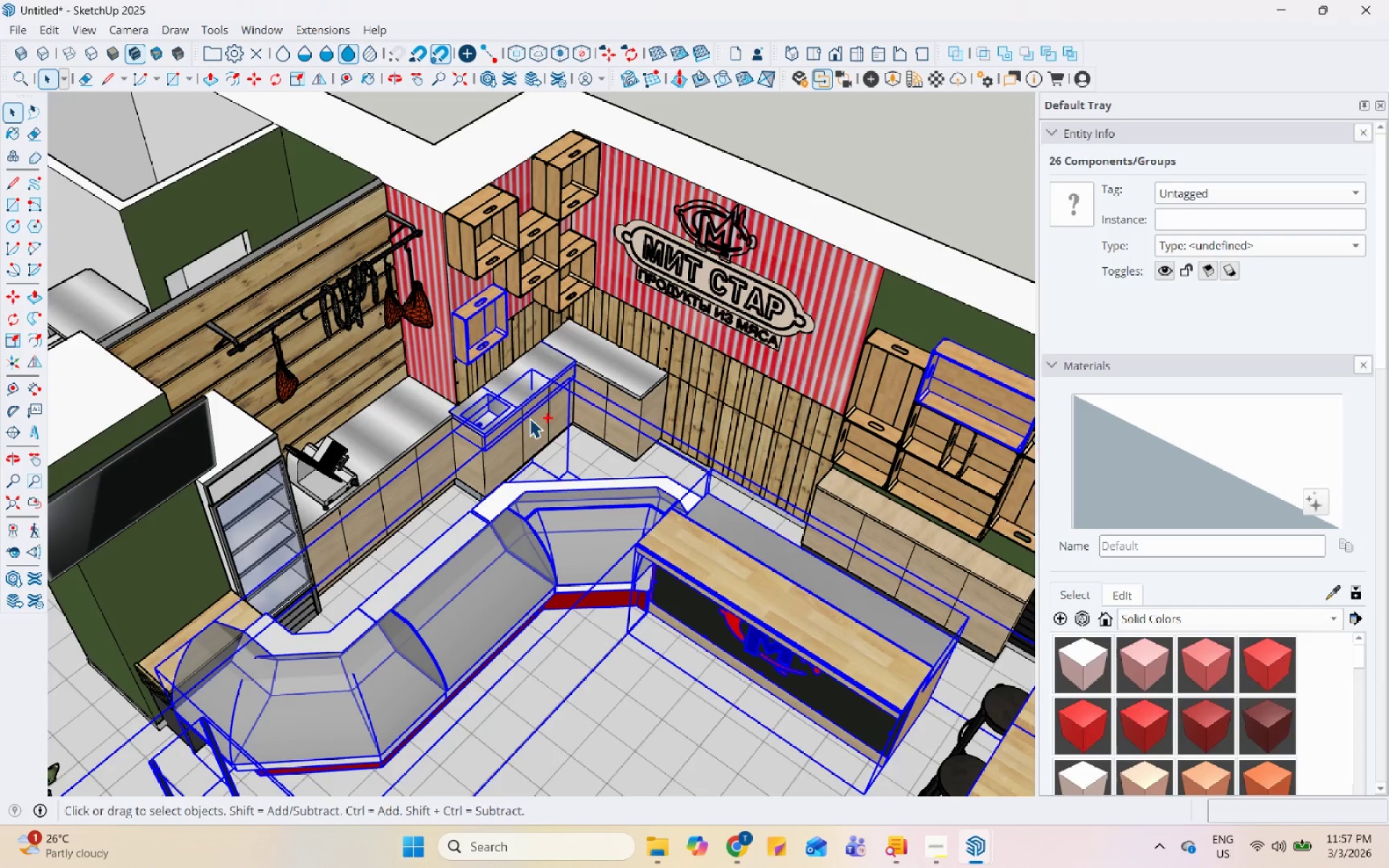 
left_click([436, 471])
 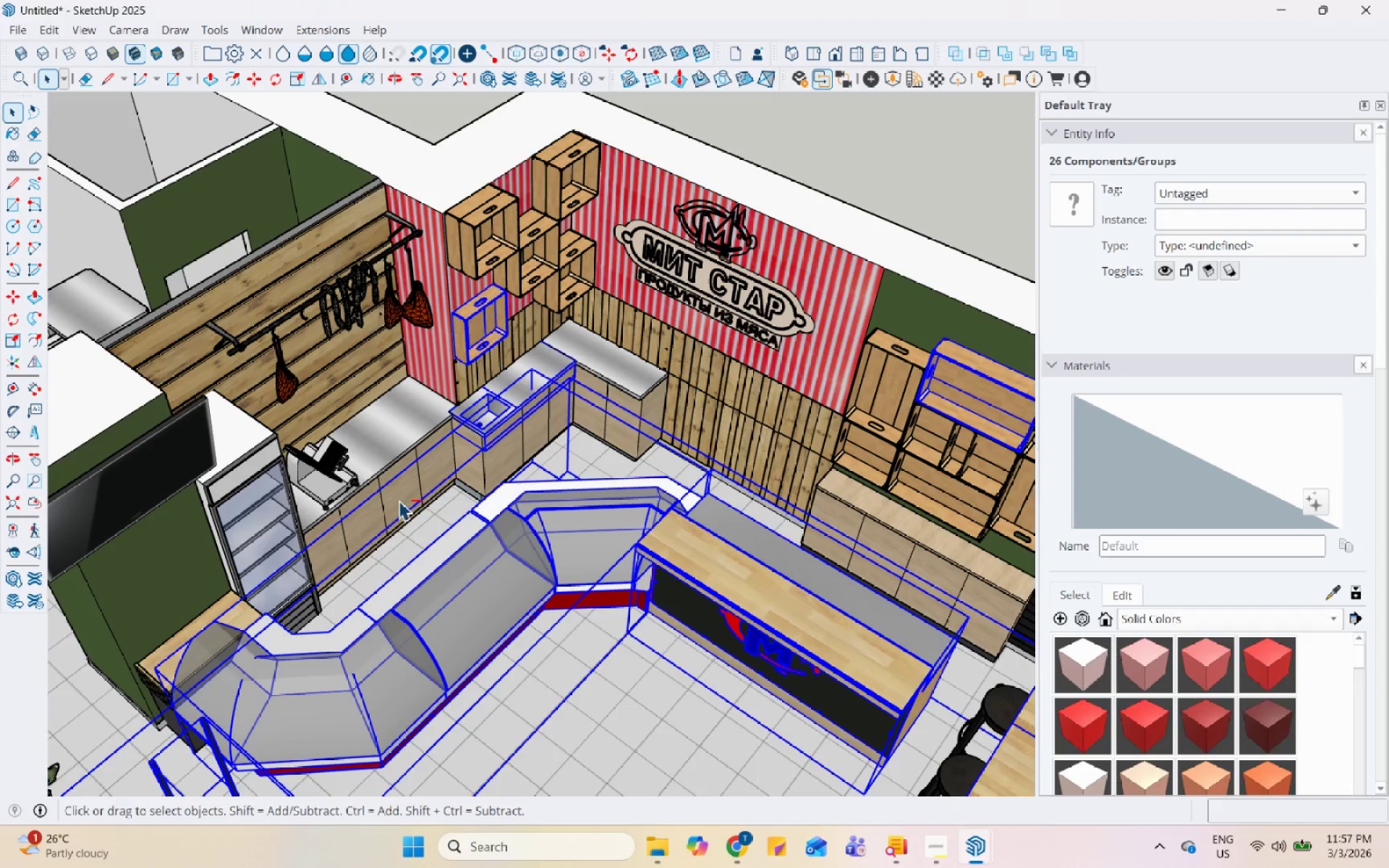 
left_click([199, 522])
 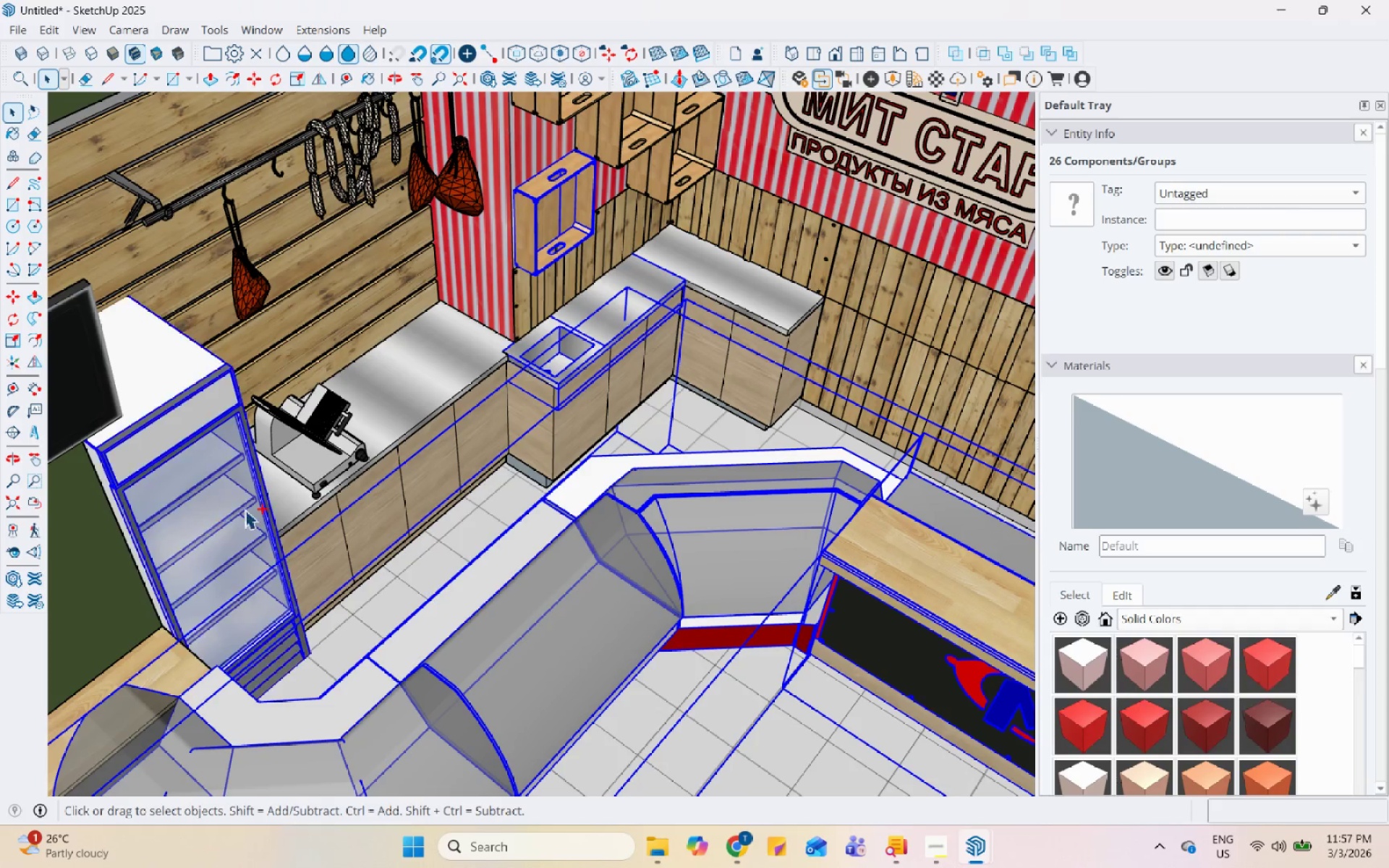 
scroll: coordinate [492, 439], scroll_direction: up, amount: 4.0
 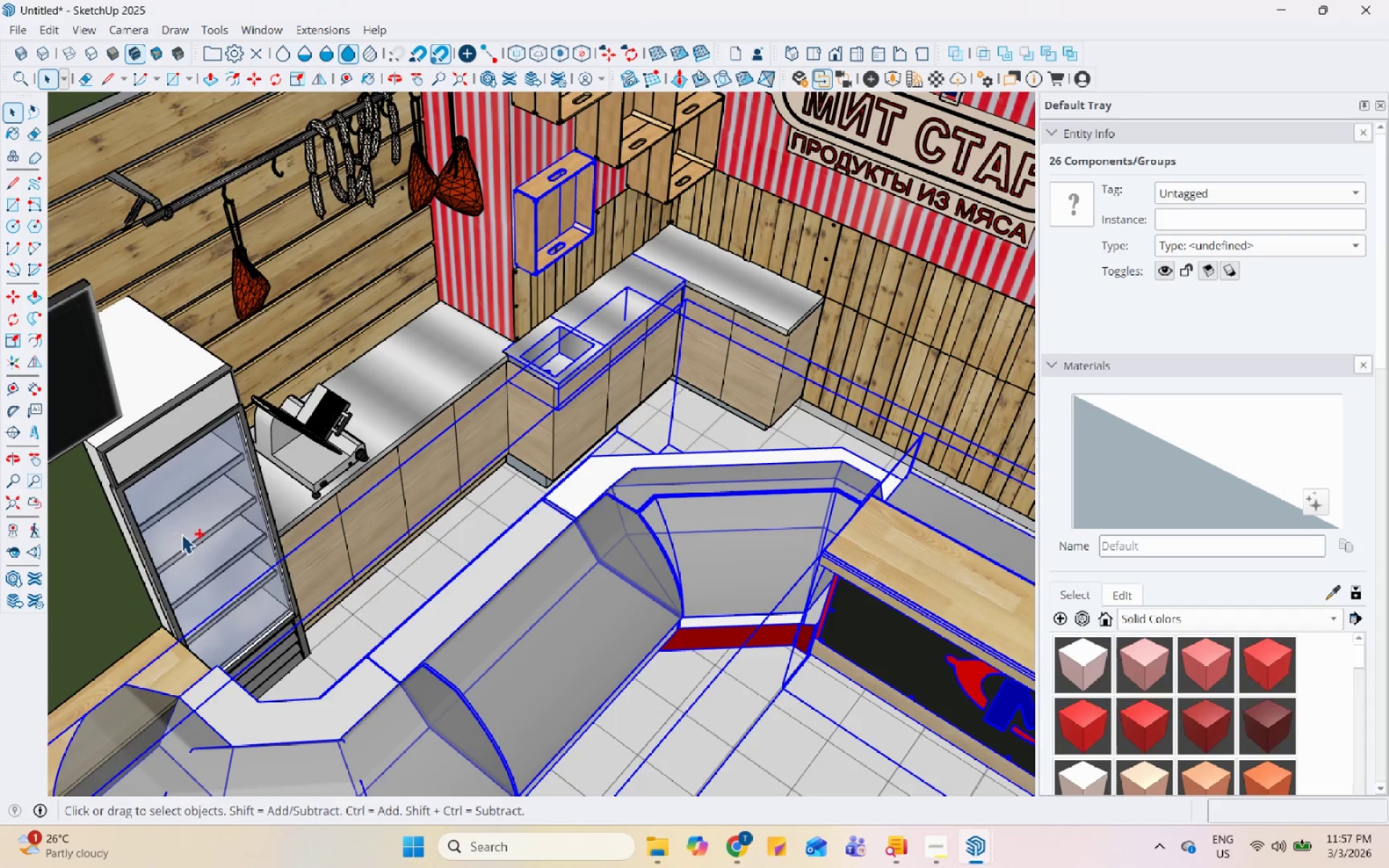 
left_click([454, 450])
 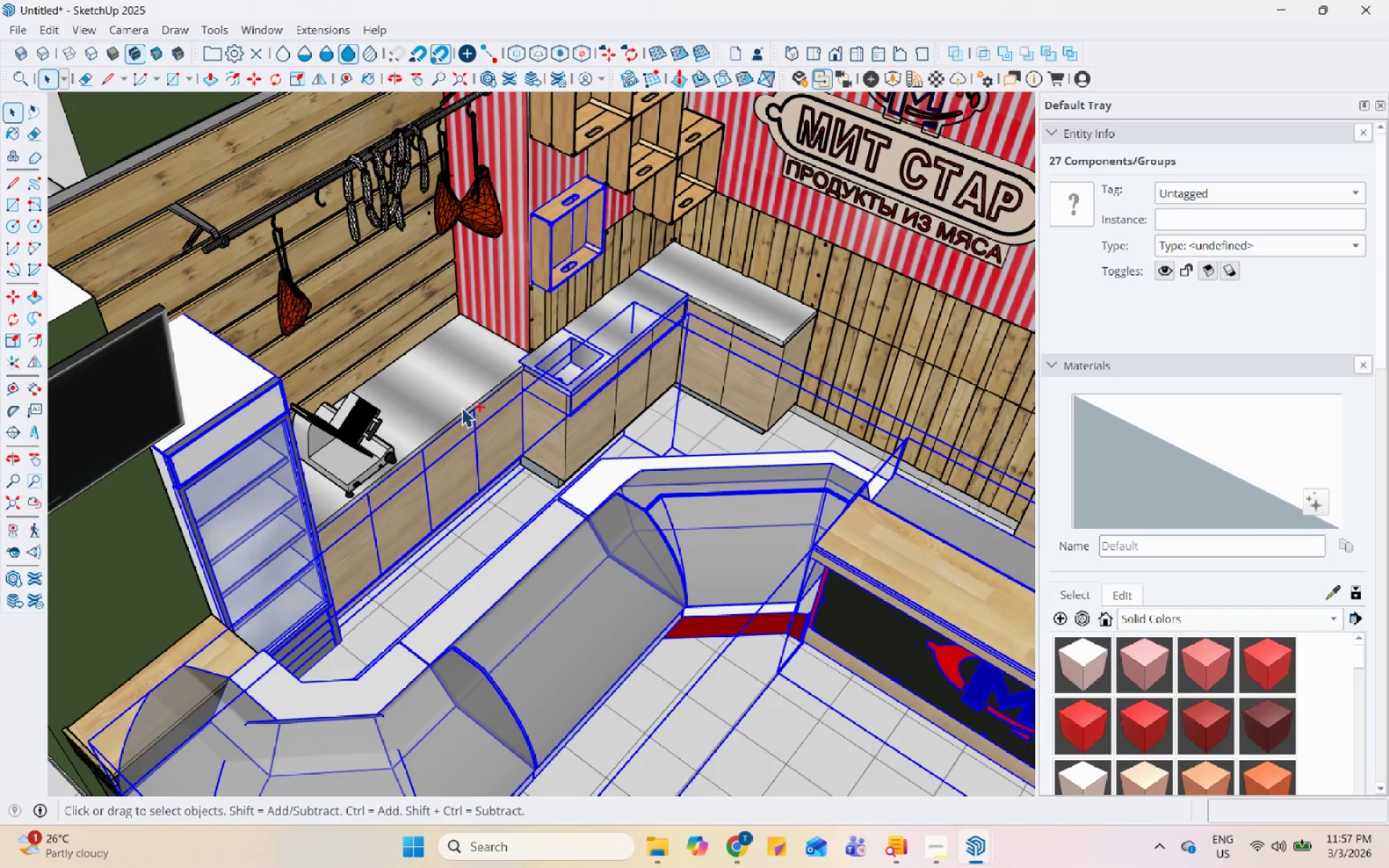 
scroll: coordinate [454, 452], scroll_direction: none, amount: 0.0
 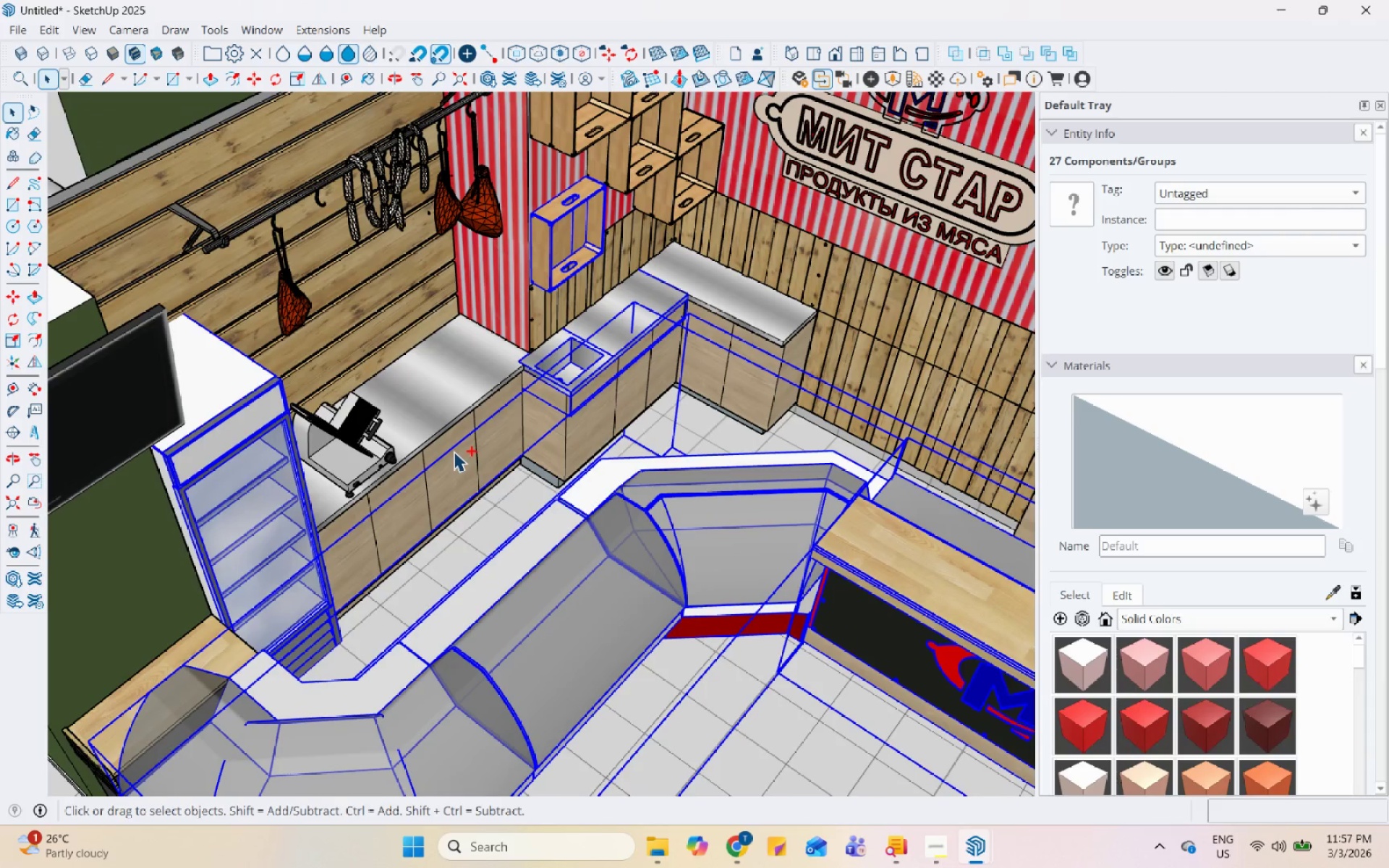 
double_click([462, 380])
 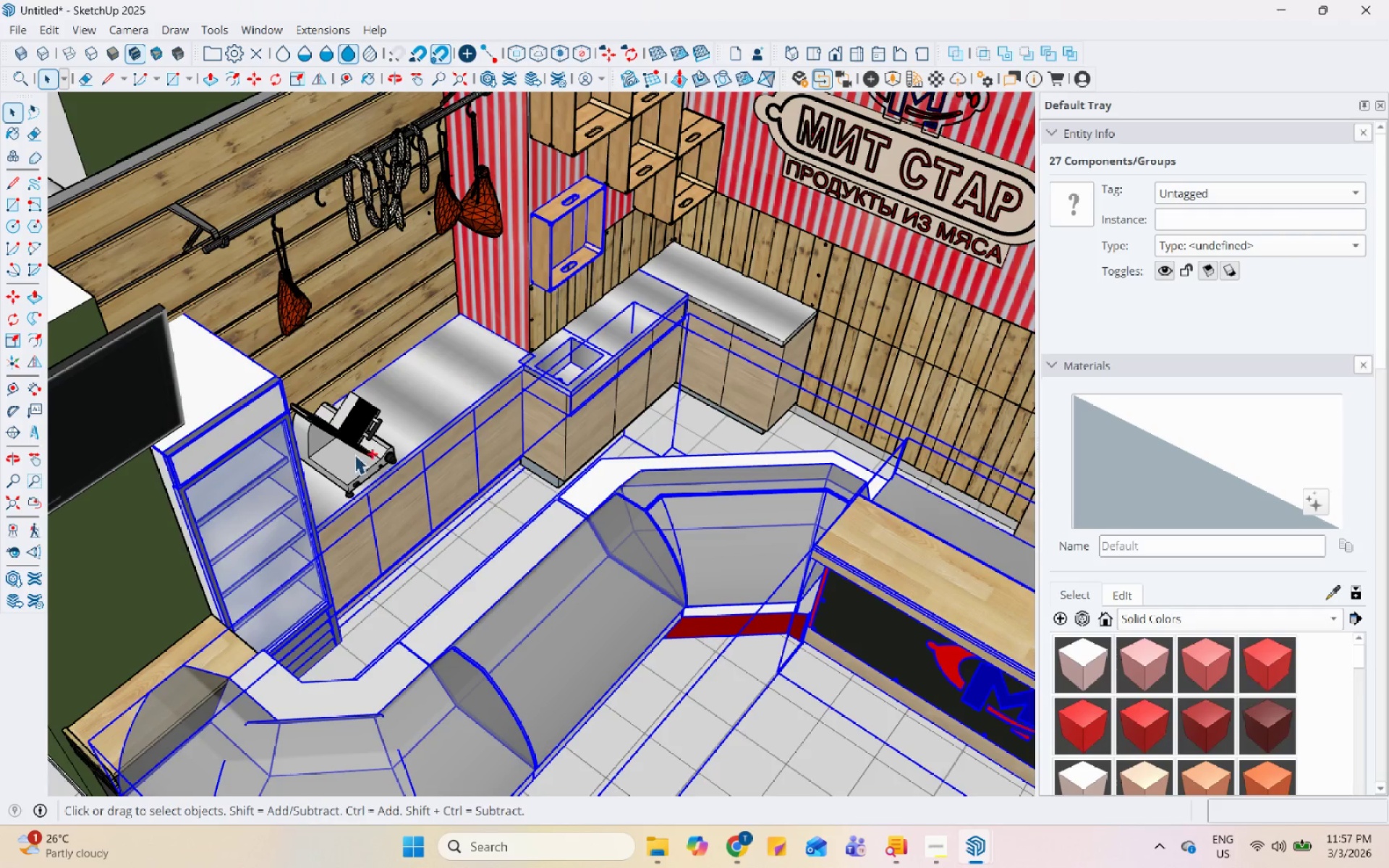 
left_click([333, 458])
 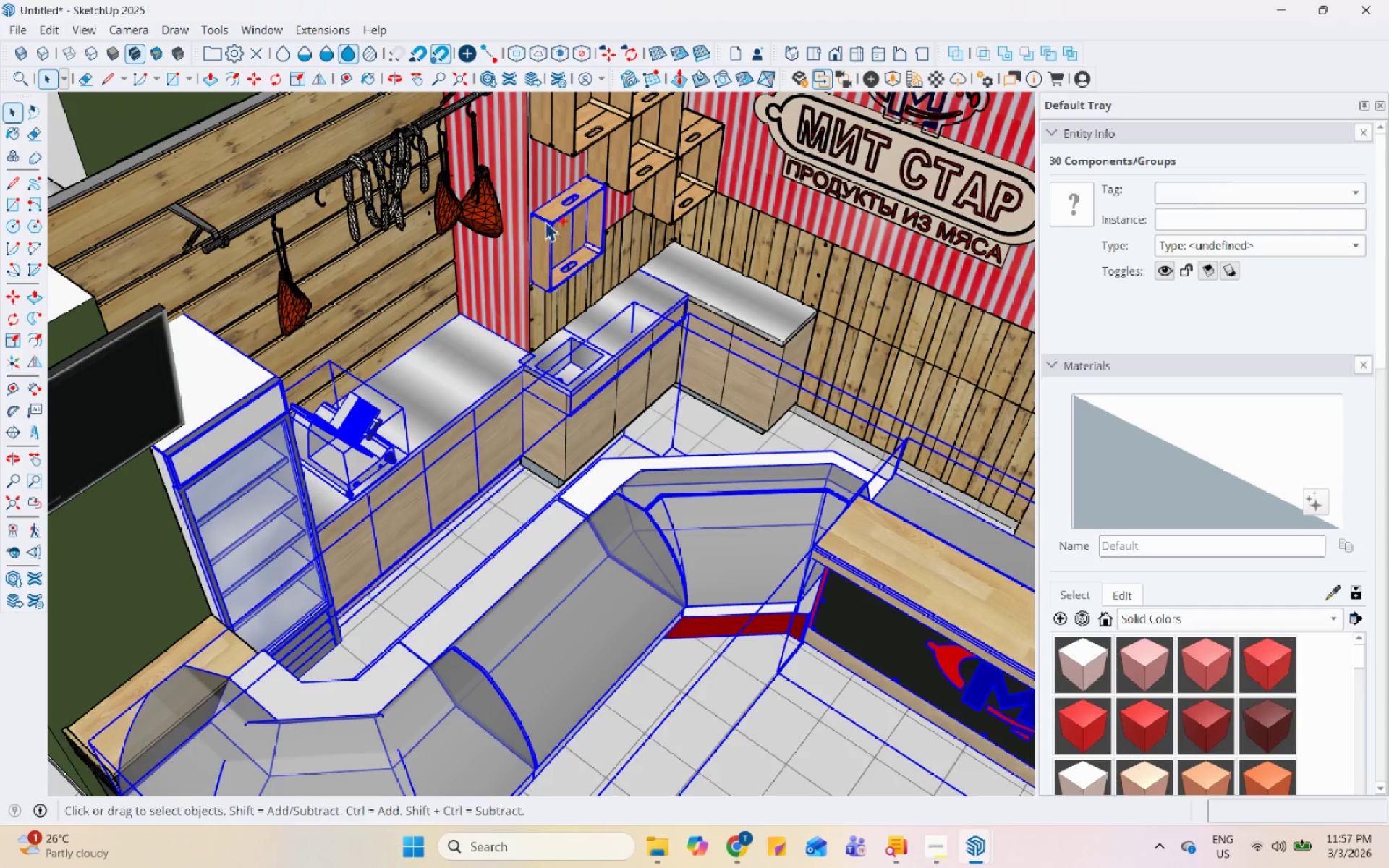 
left_click([483, 217])
 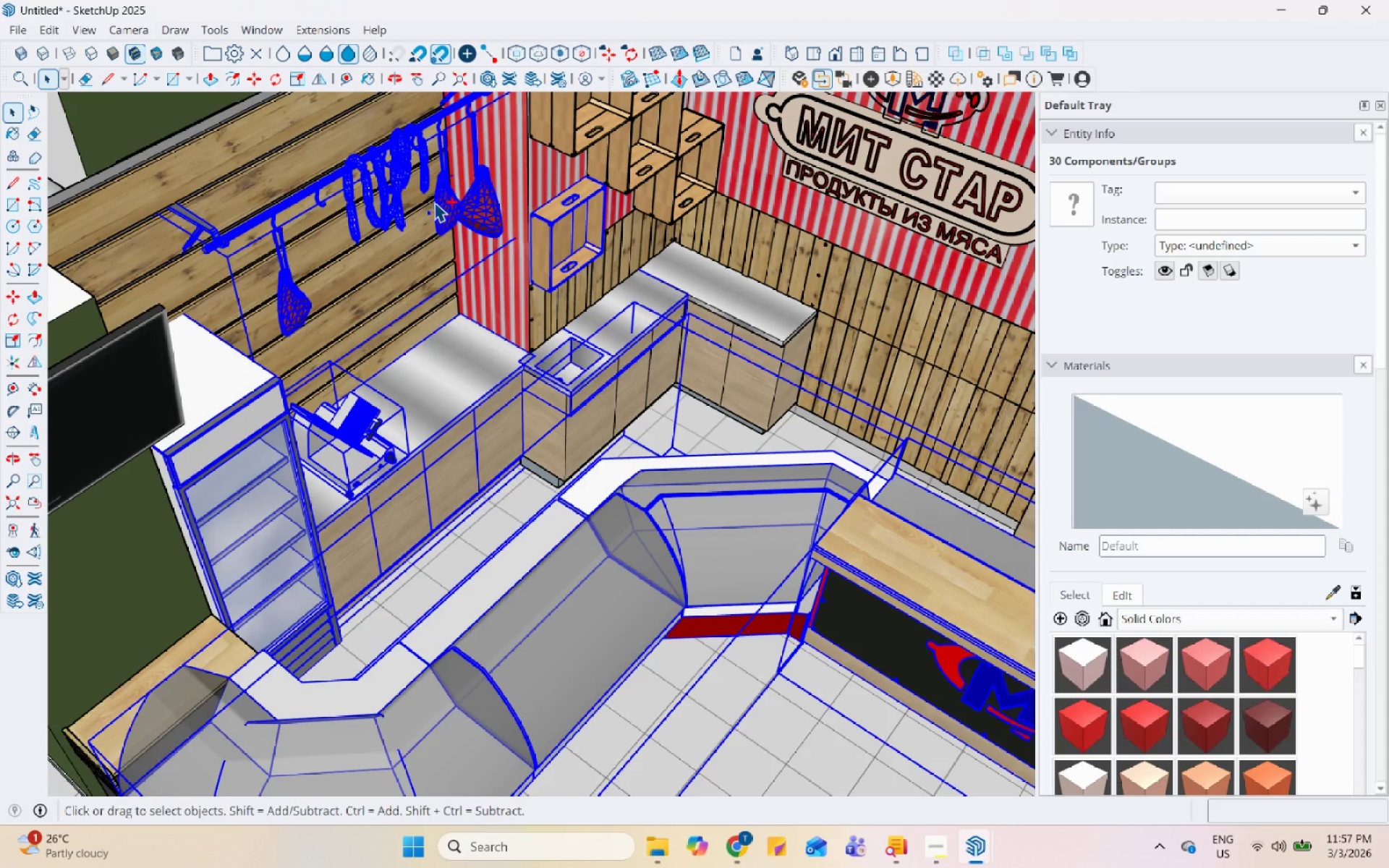 
scroll: coordinate [297, 269], scroll_direction: up, amount: 1.0
 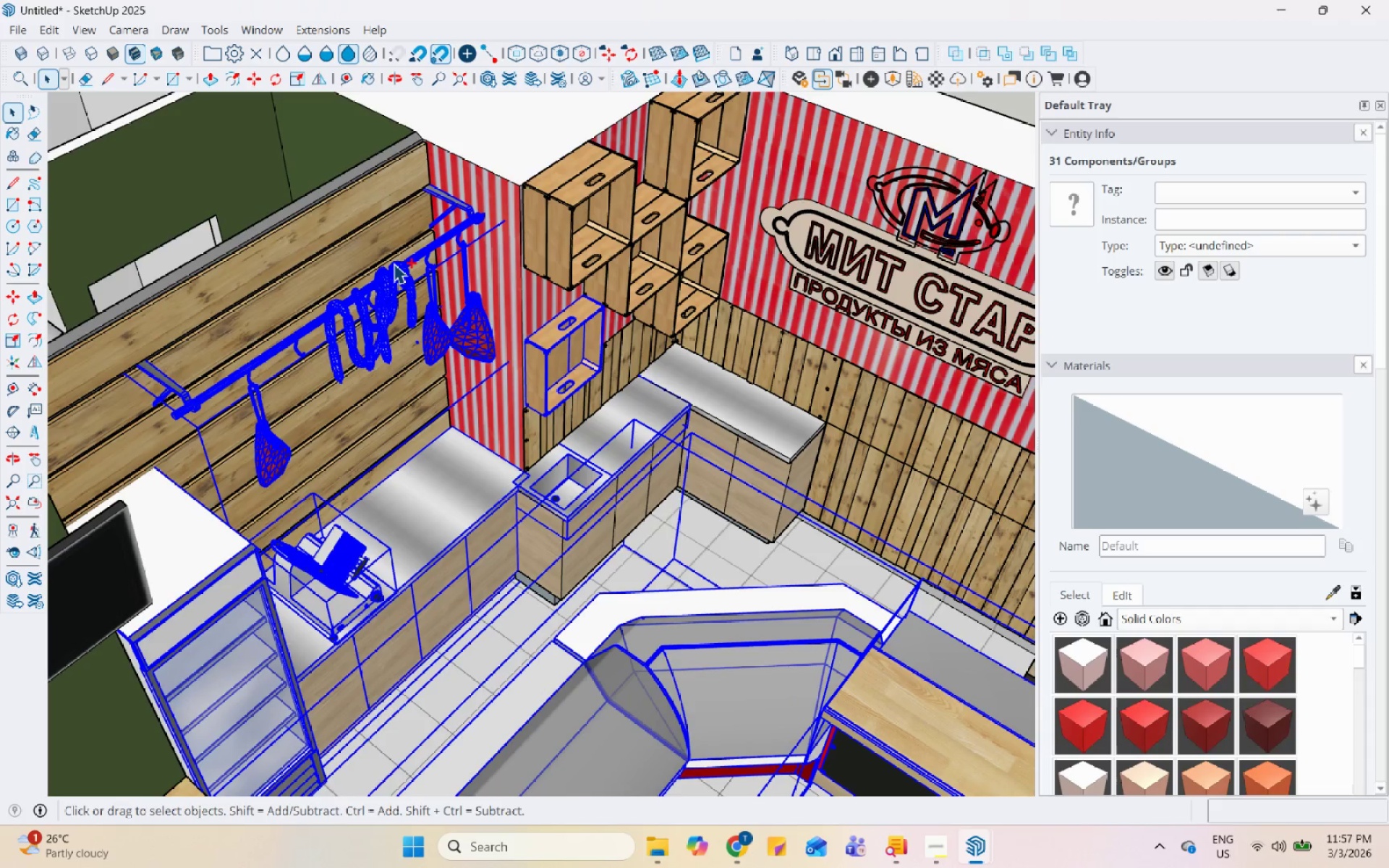 
double_click([386, 195])
 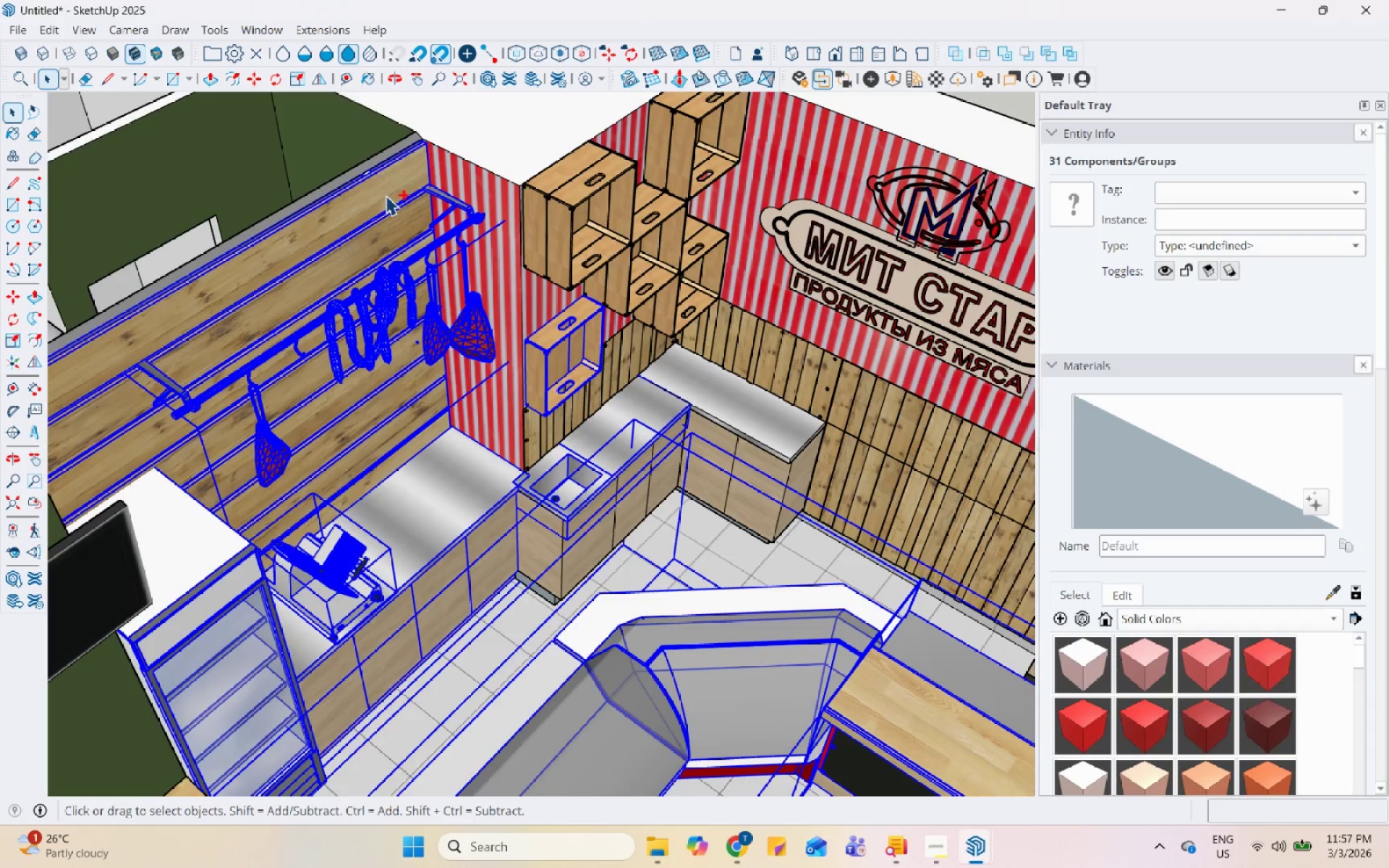 
left_click([522, 195])
 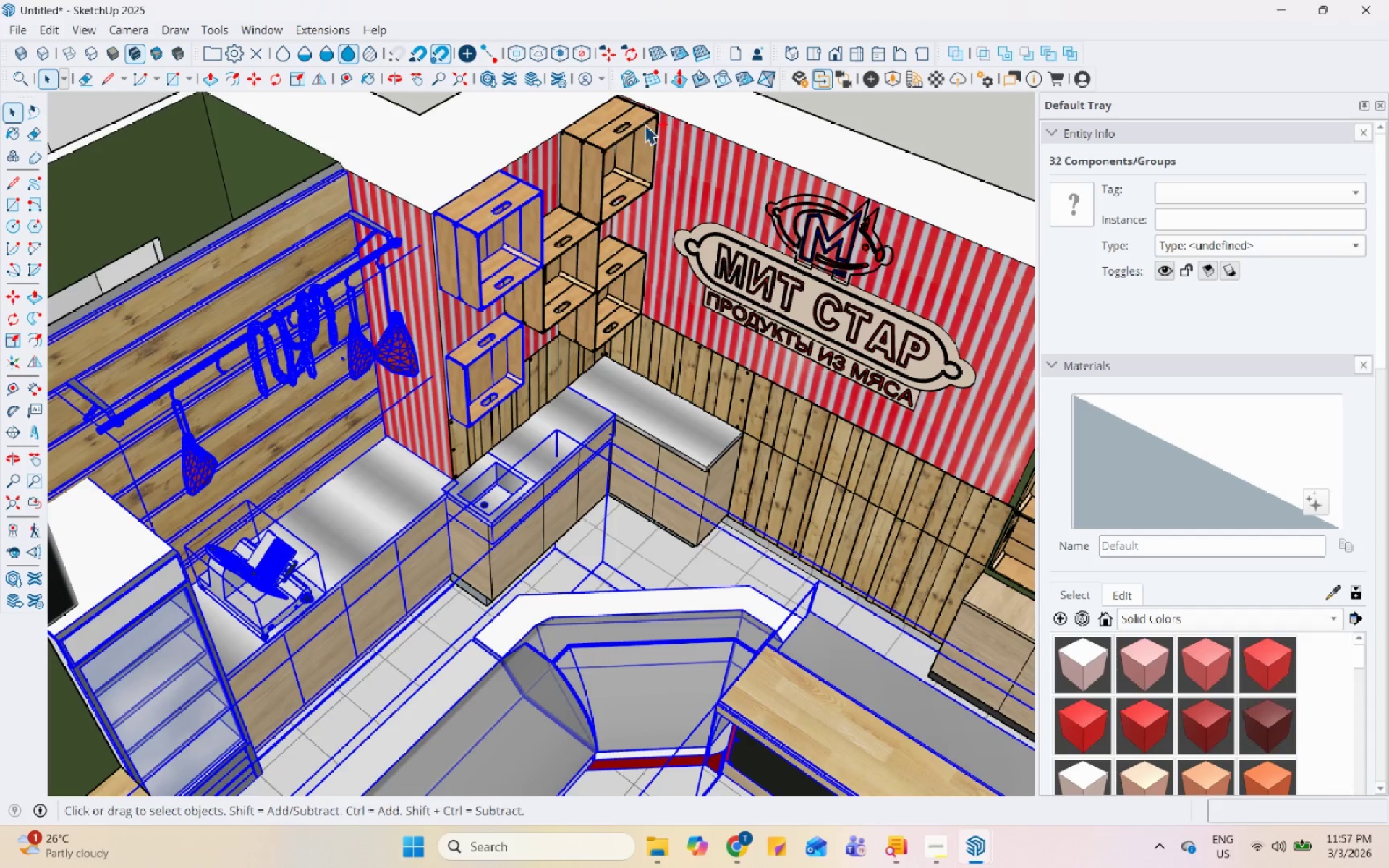 
scroll: coordinate [525, 195], scroll_direction: down, amount: 1.0
 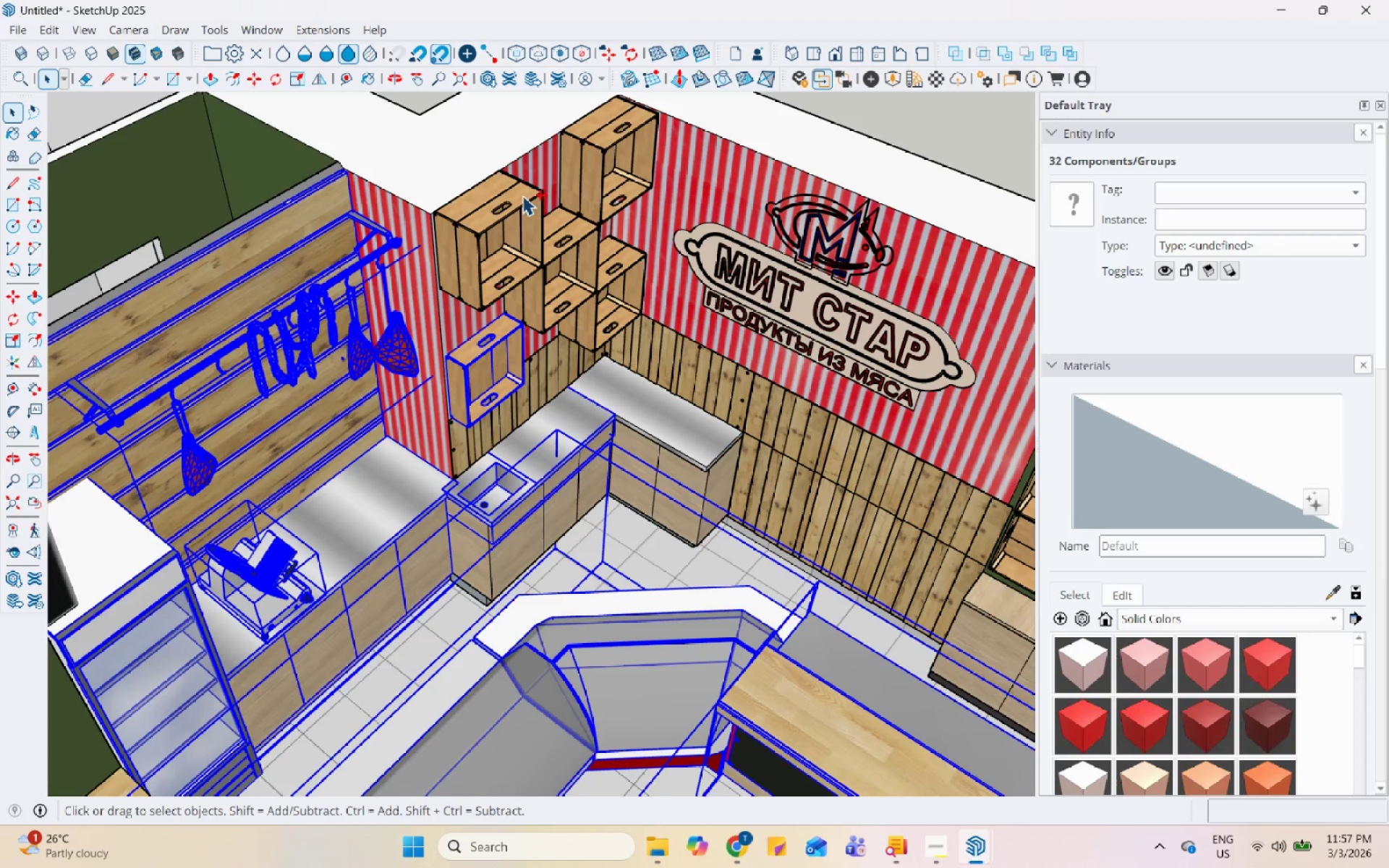 
left_click([630, 124])
 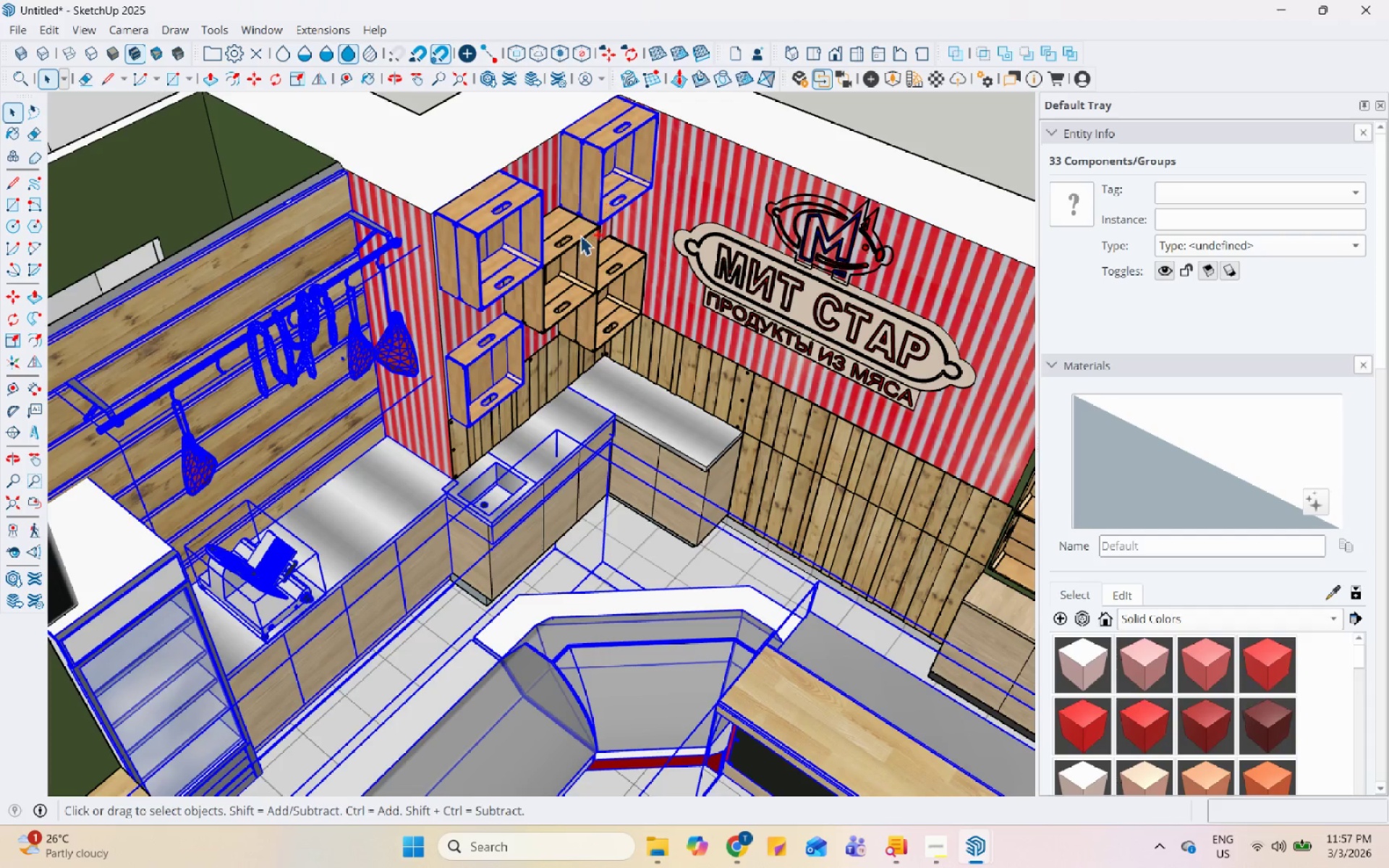 
left_click([580, 234])
 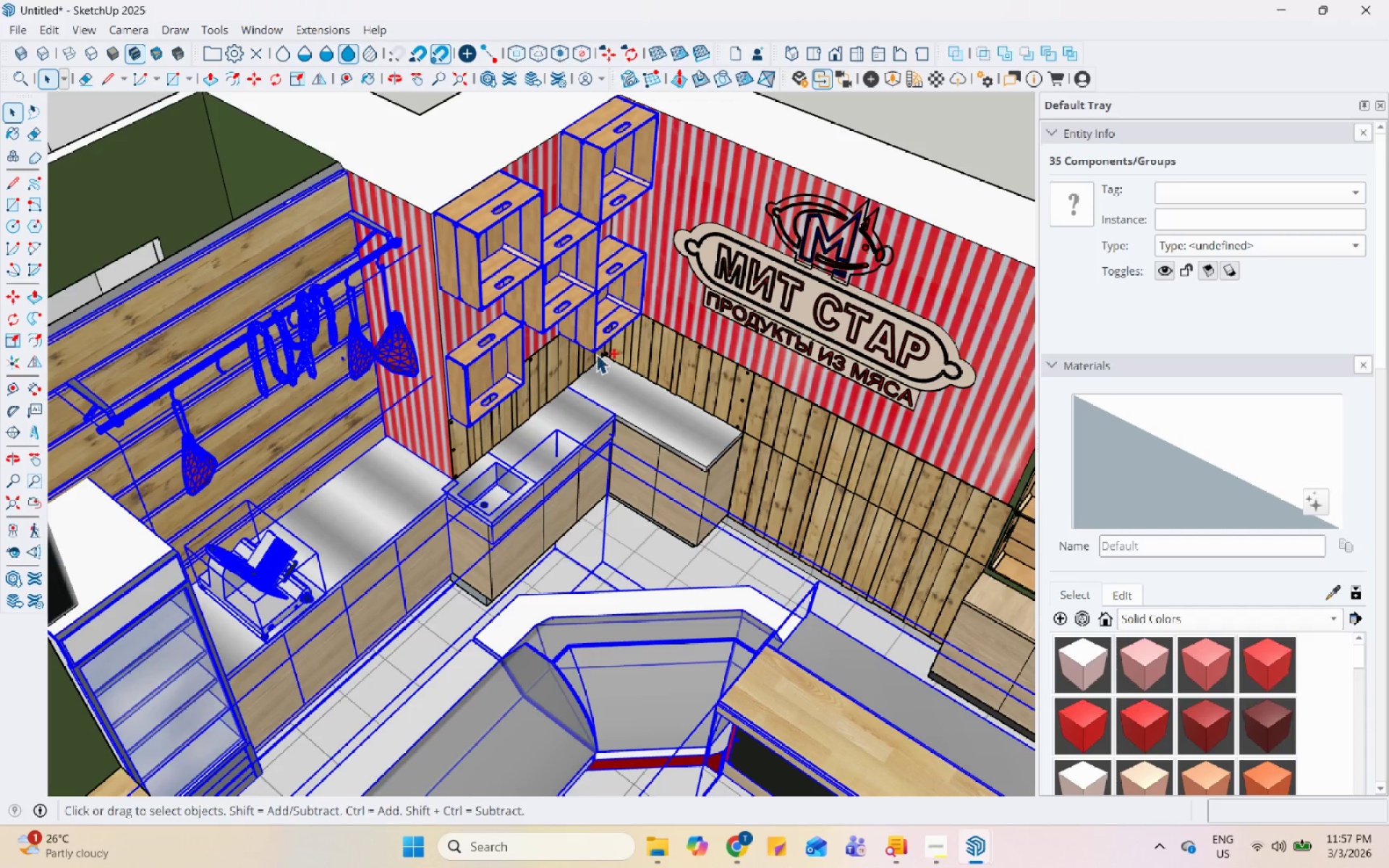 
double_click([570, 374])
 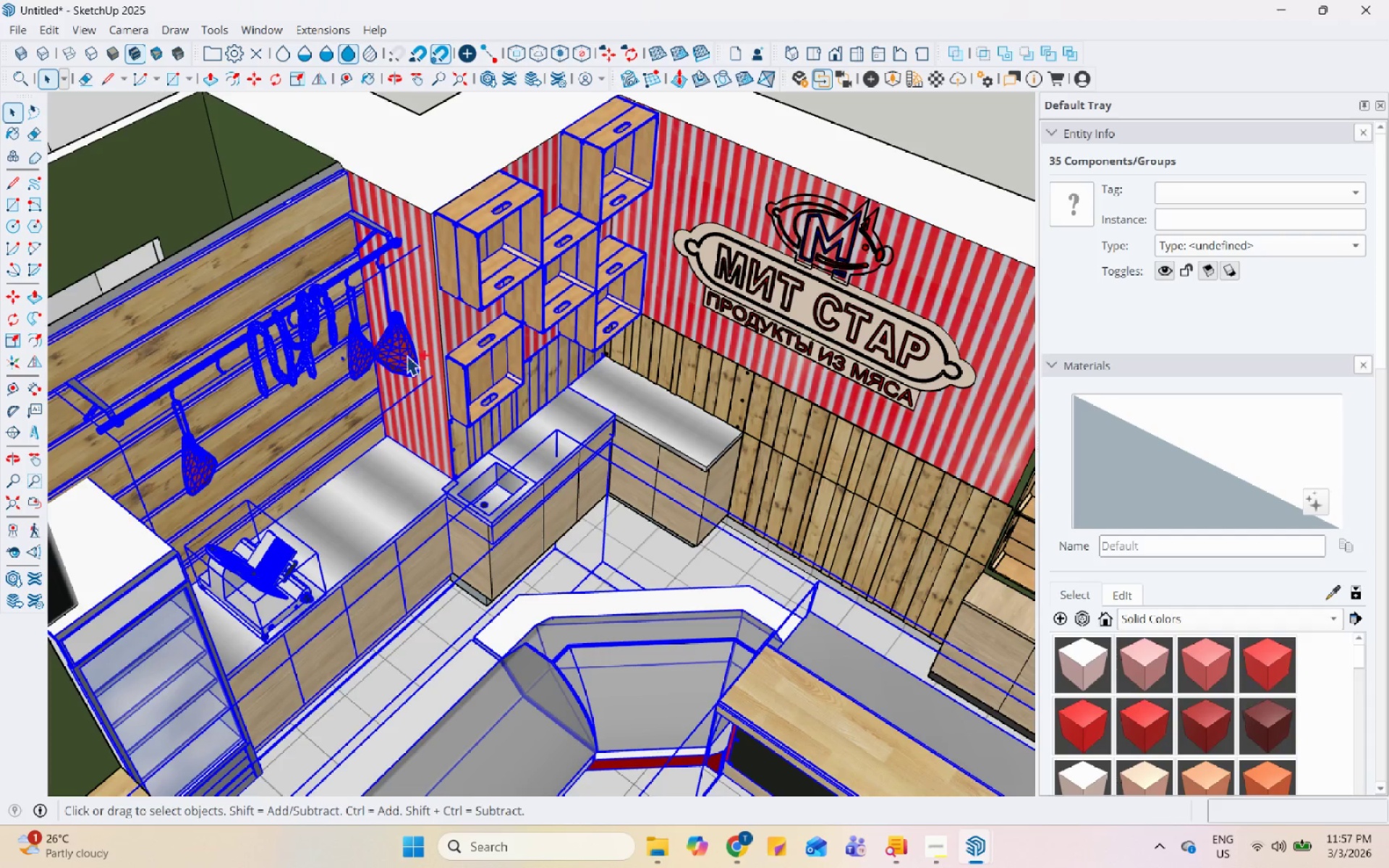 
left_click([639, 403])
 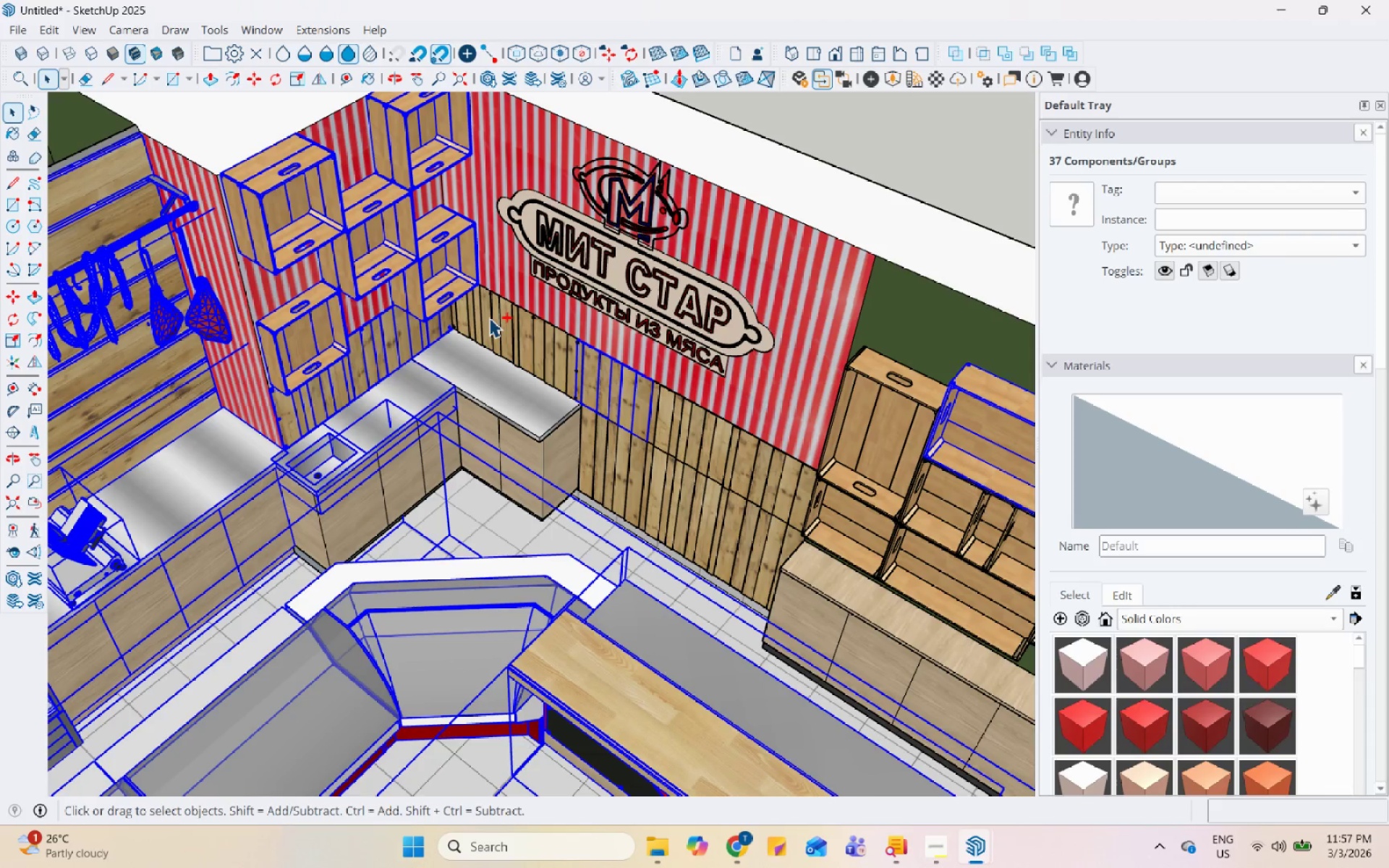 
scroll: coordinate [490, 323], scroll_direction: down, amount: 4.0
 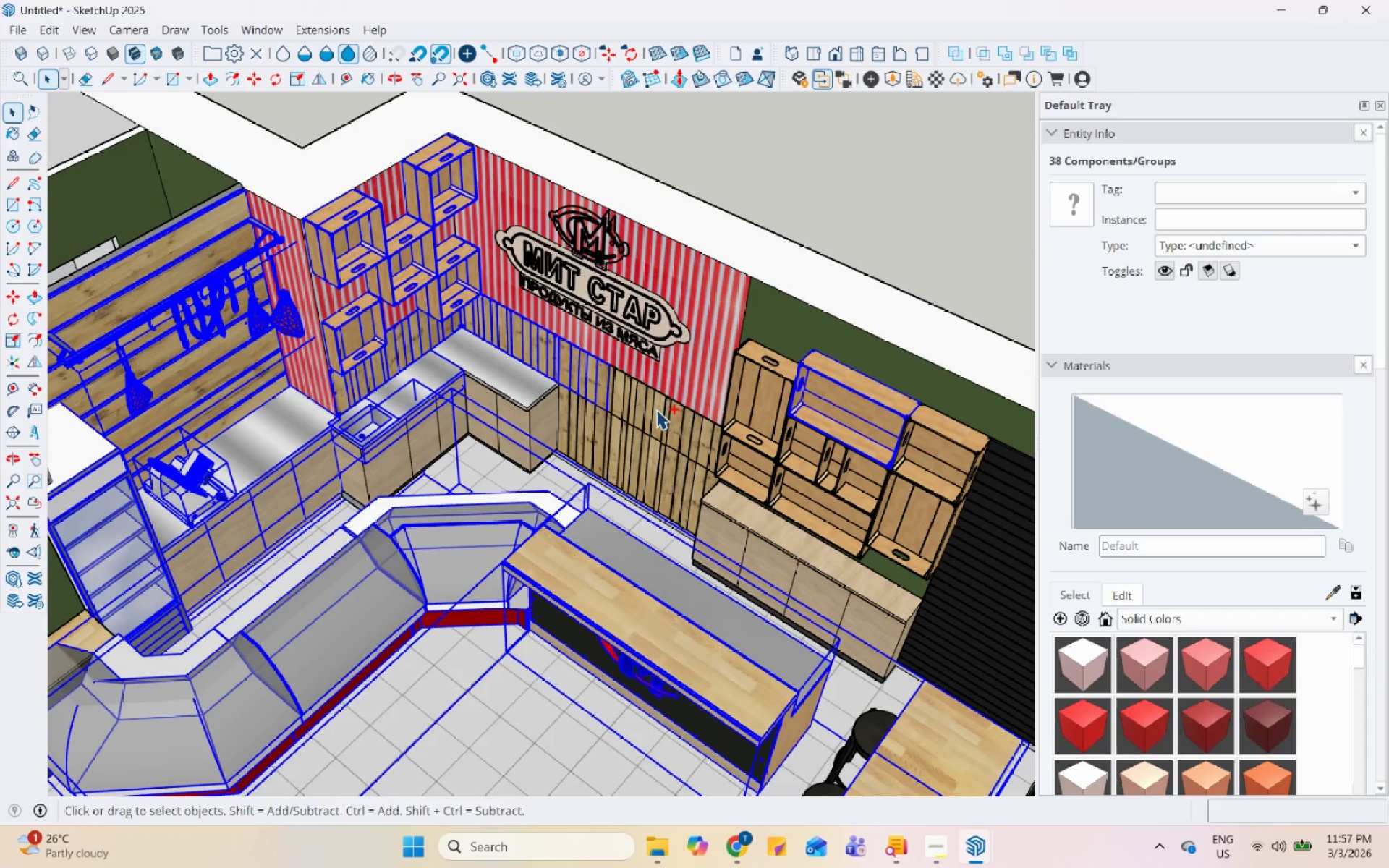 
double_click([668, 420])
 